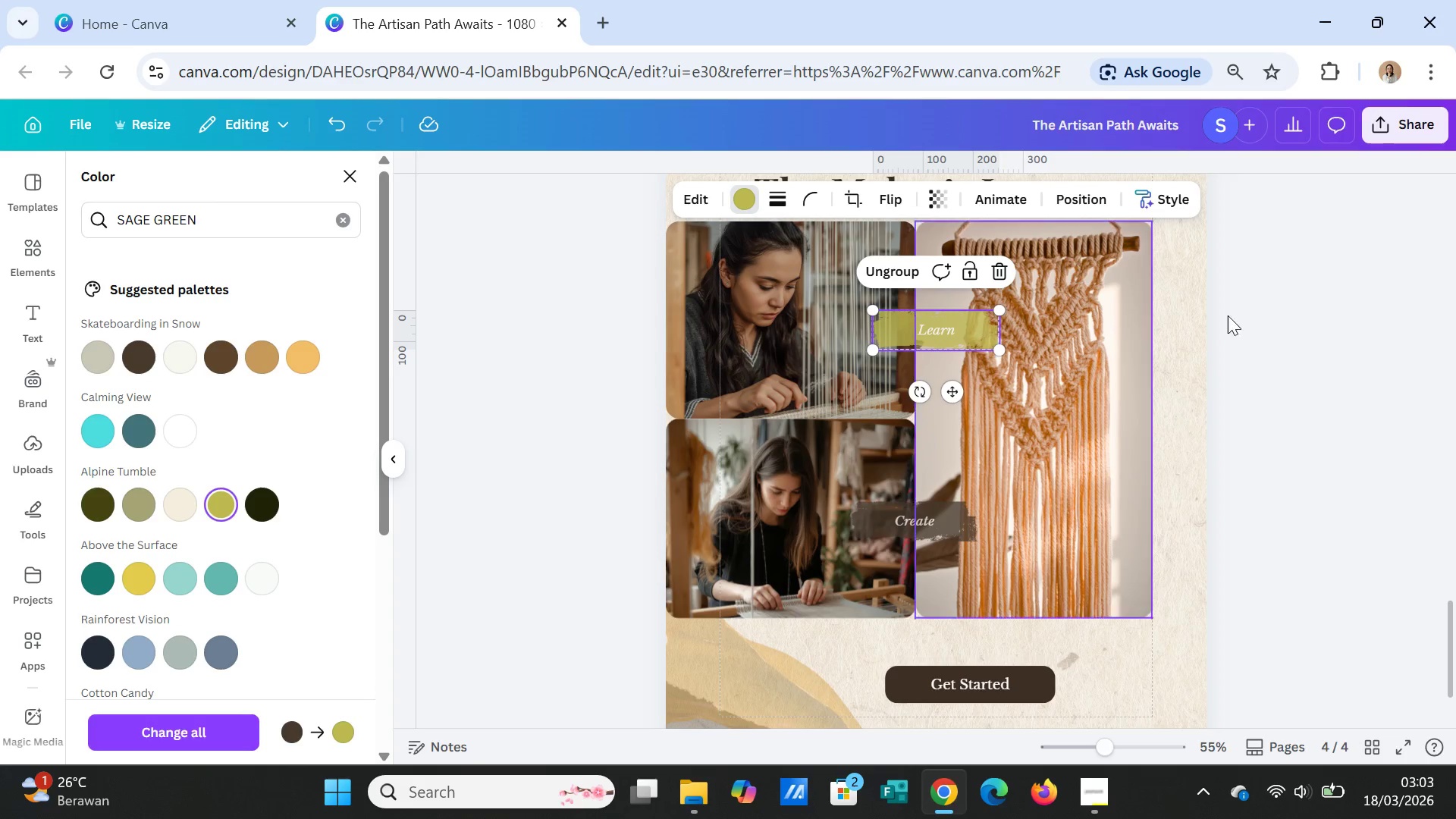 
left_click([1267, 388])
 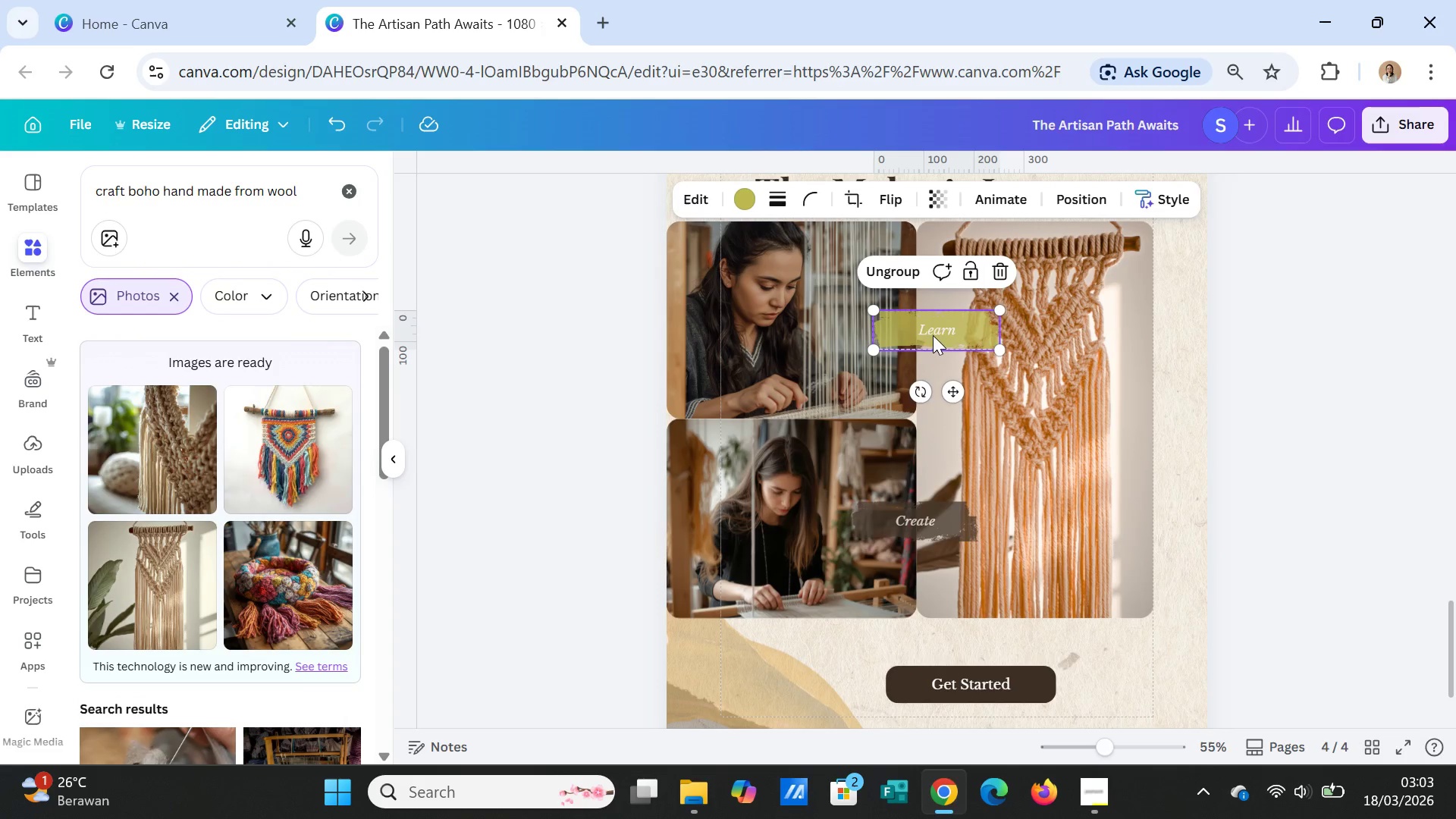 
left_click([931, 332])
 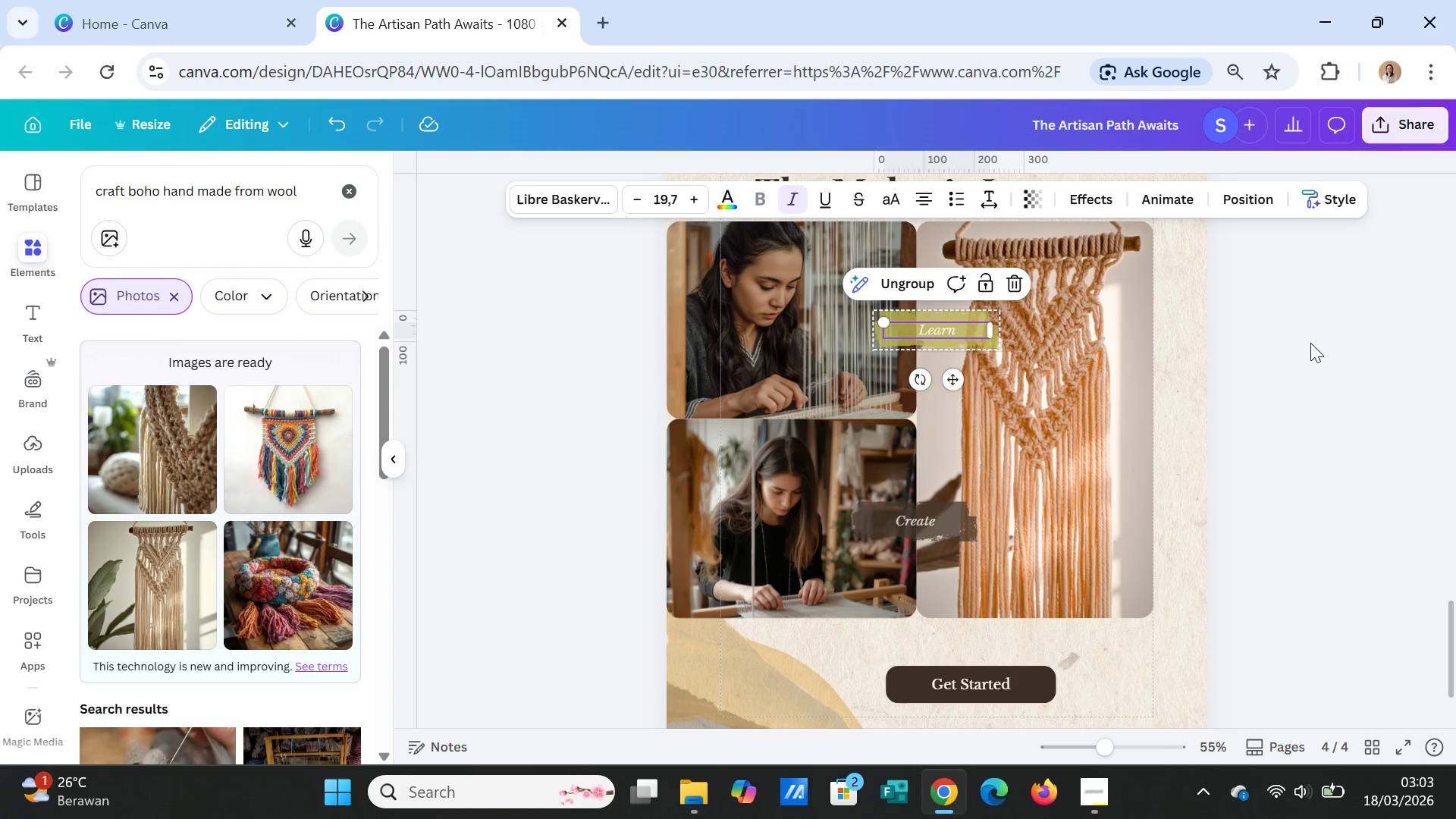 
left_click([1398, 358])
 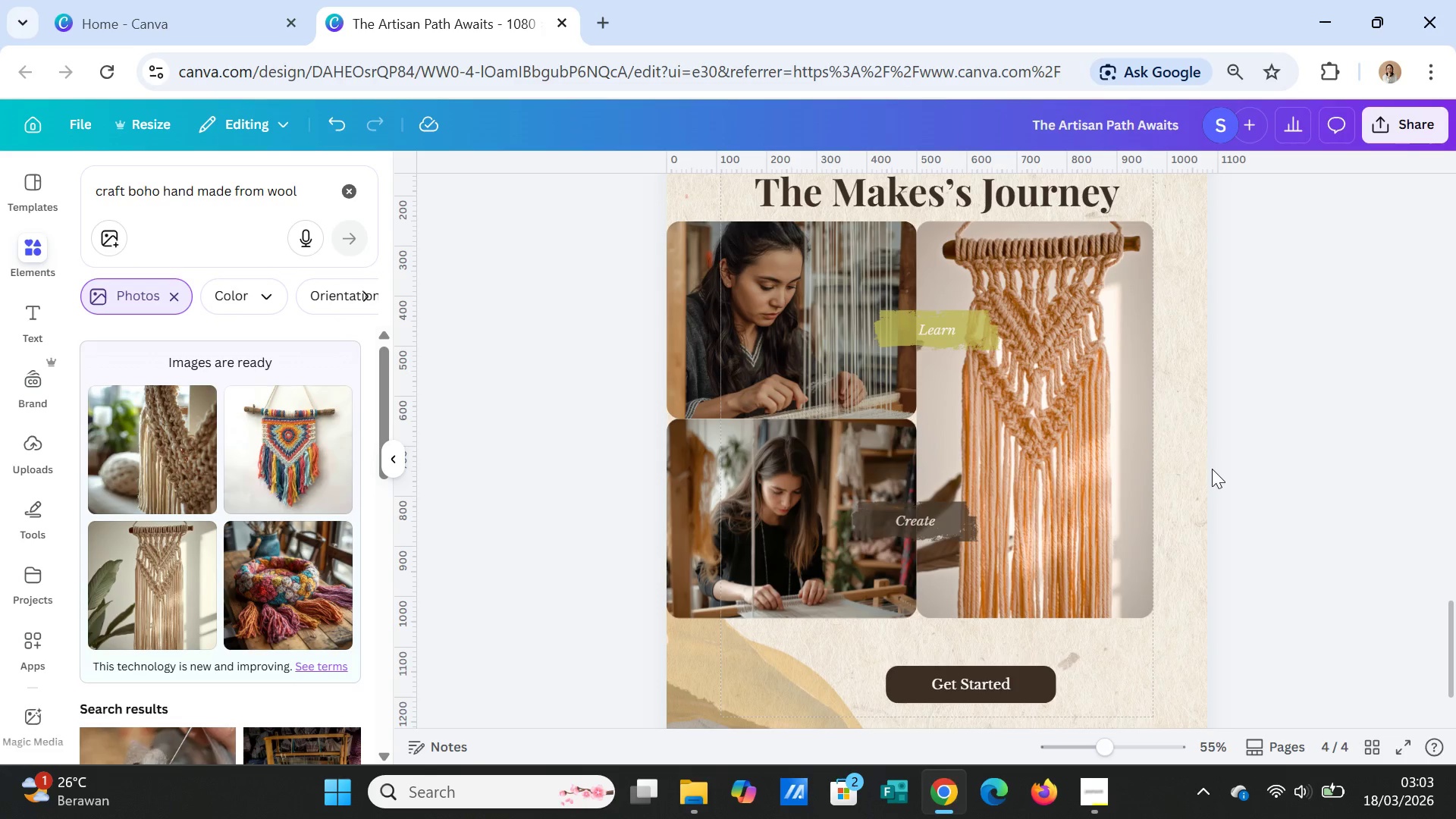 
left_click([973, 340])
 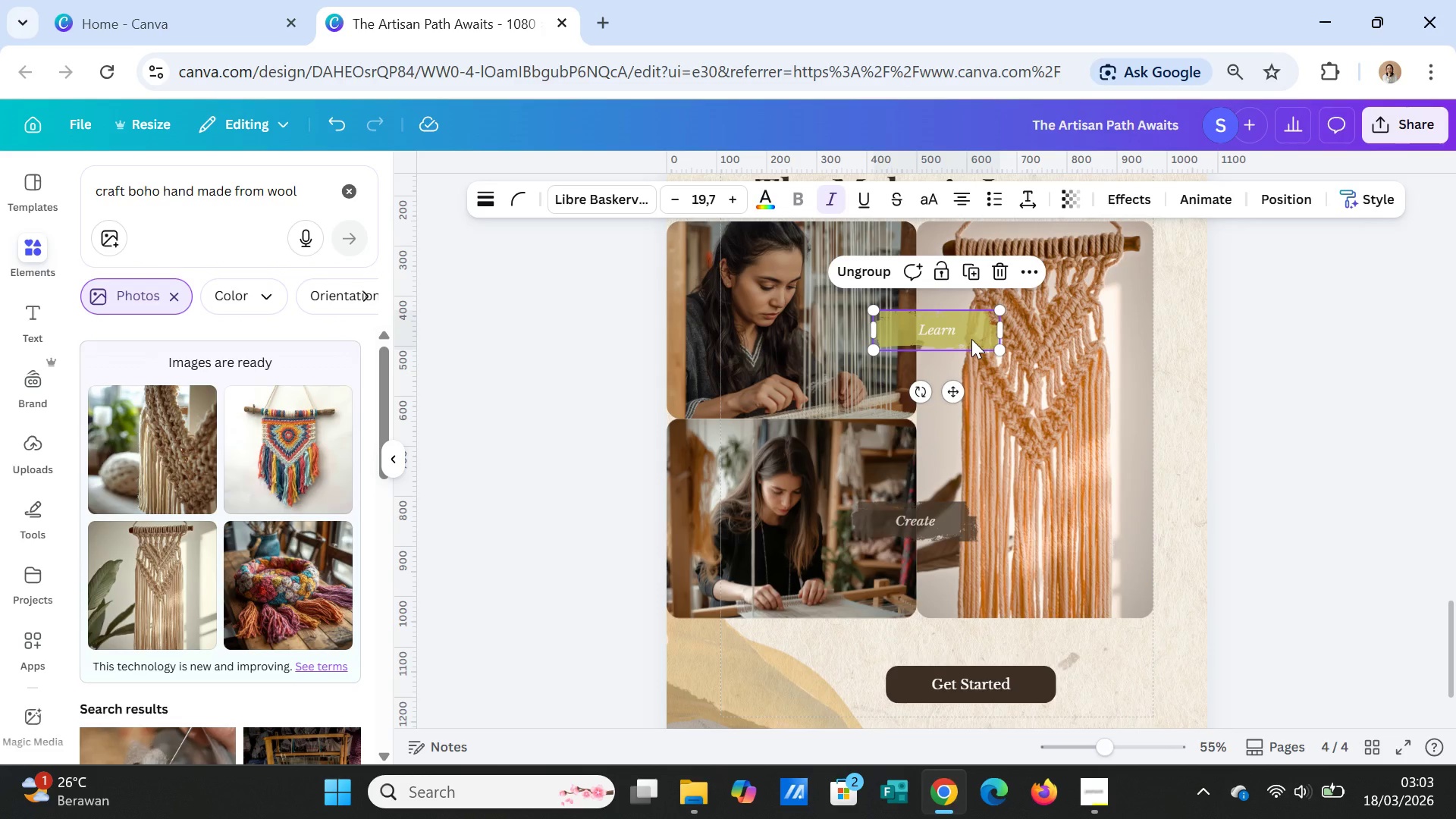 
left_click_drag(start_coordinate=[971, 339], to_coordinate=[956, 340])
 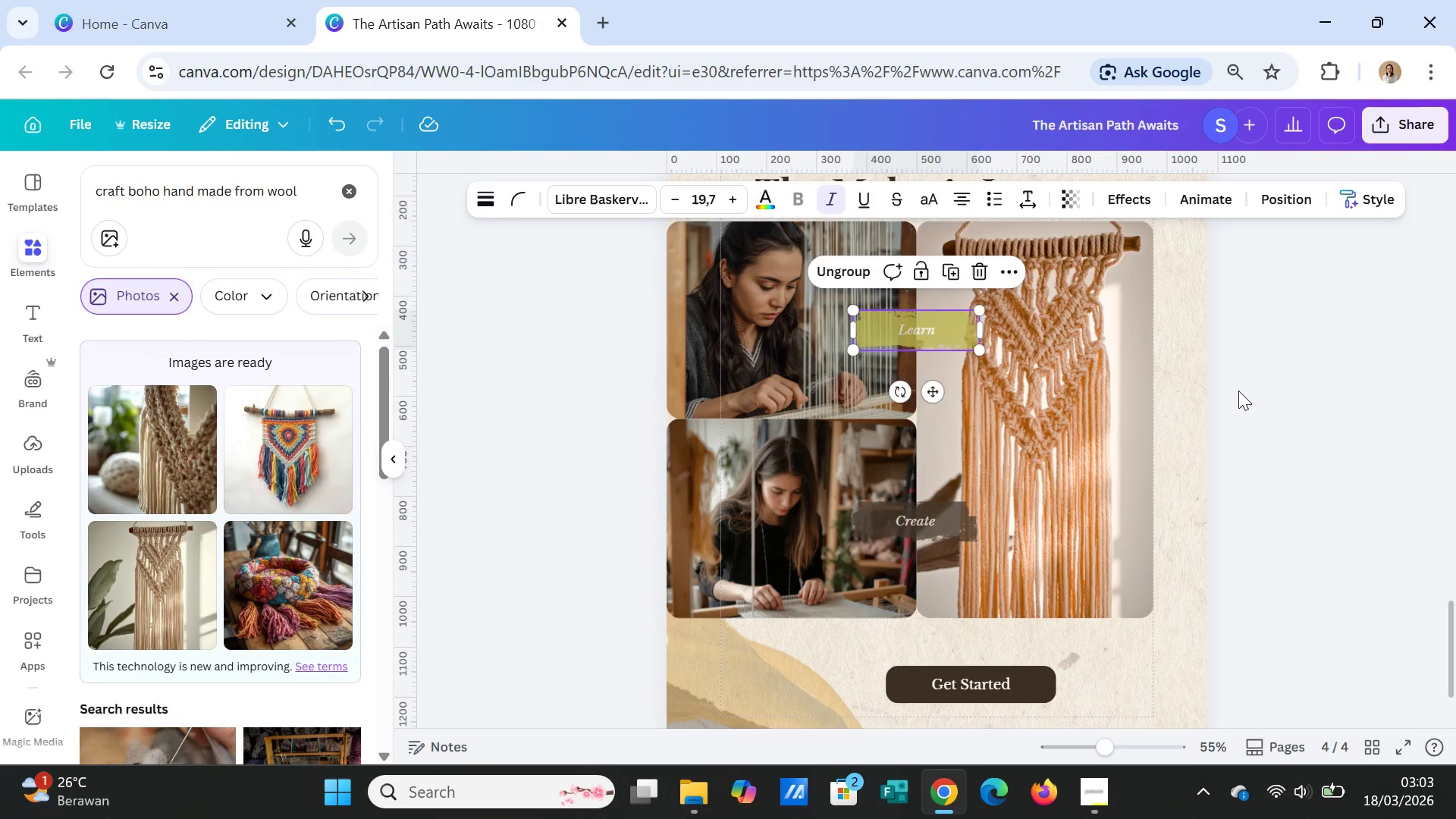 
left_click([1238, 391])
 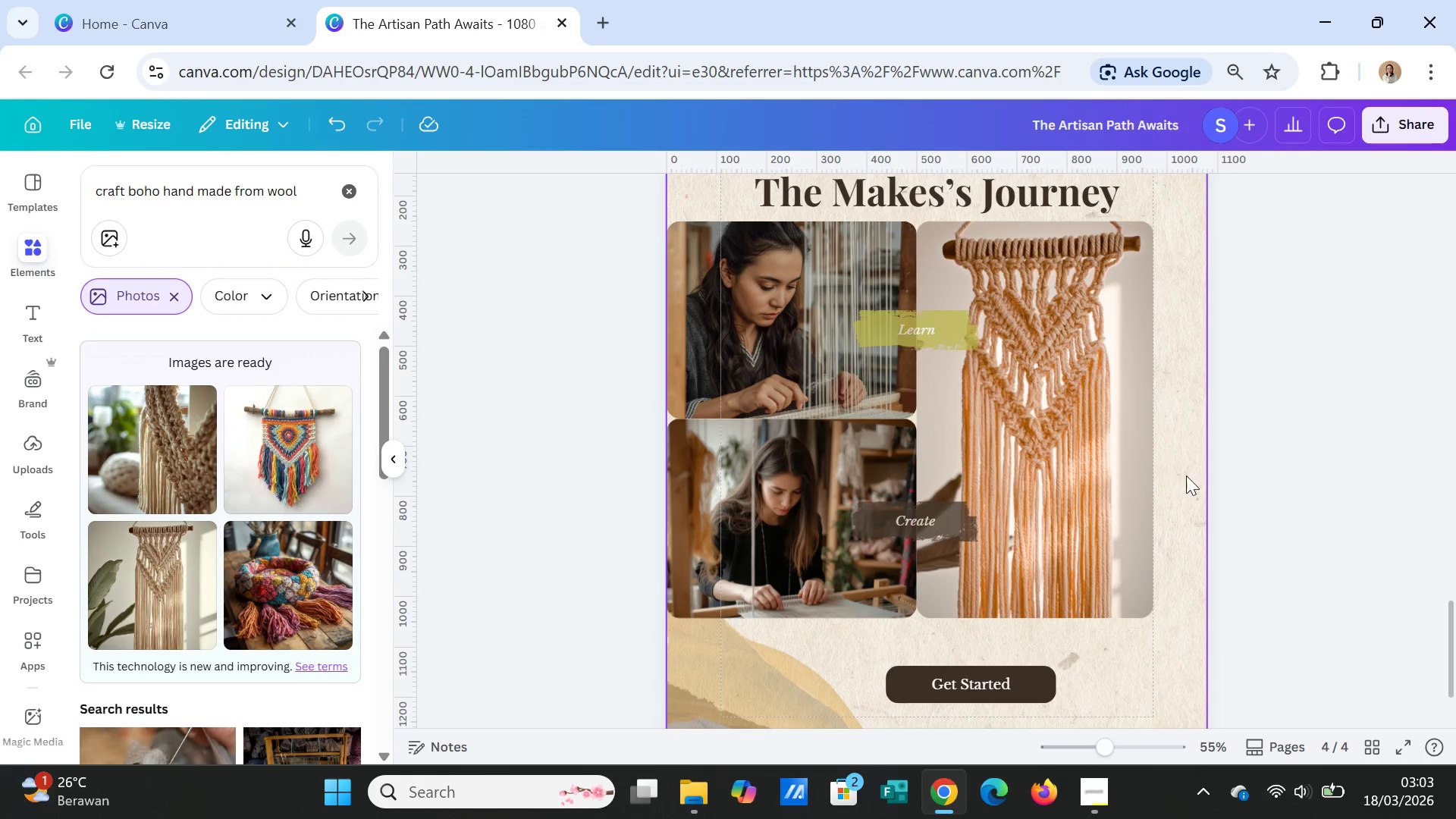 
left_click([1265, 496])
 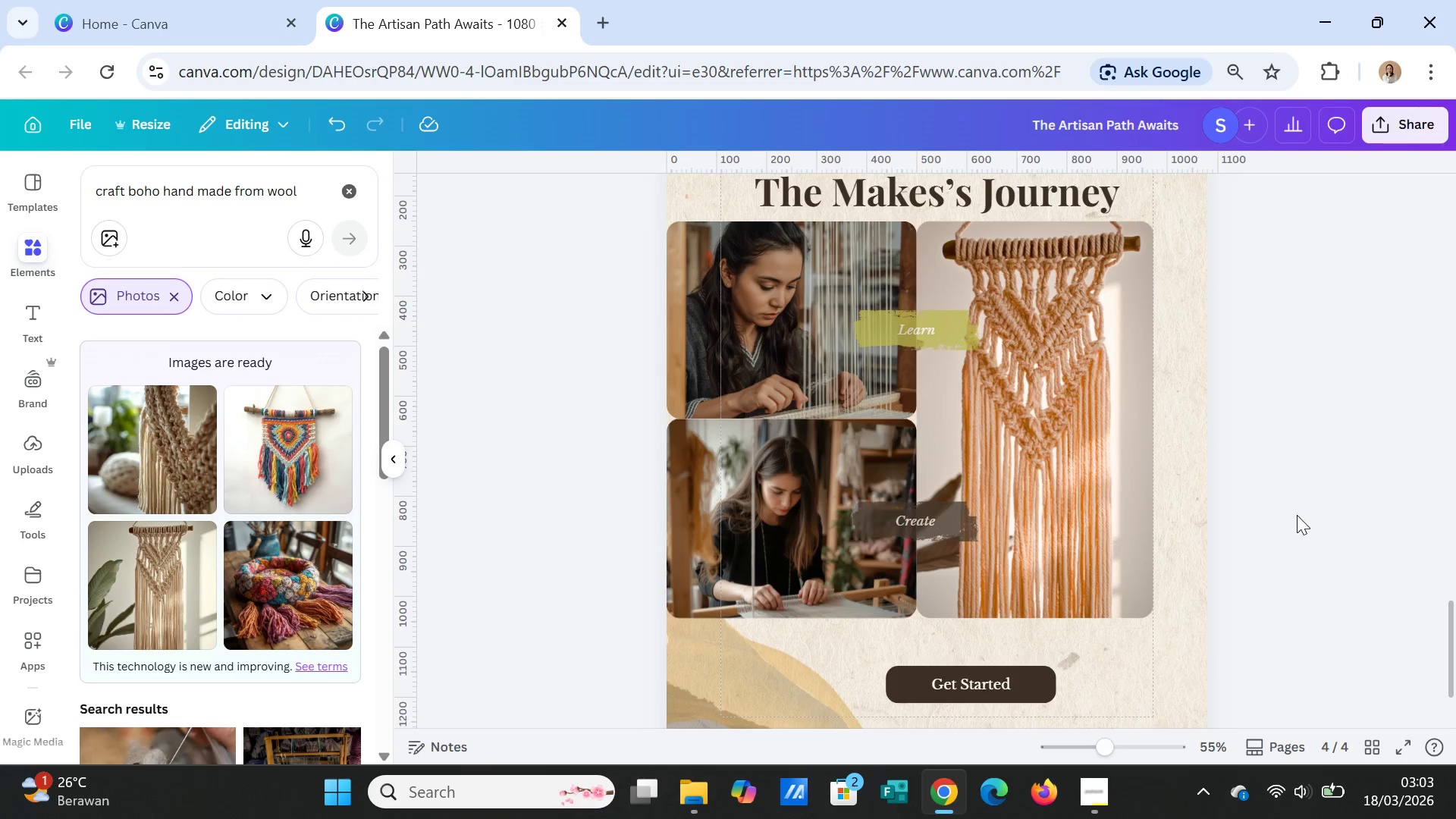 
scroll: coordinate [1297, 515], scroll_direction: up, amount: 1.0
 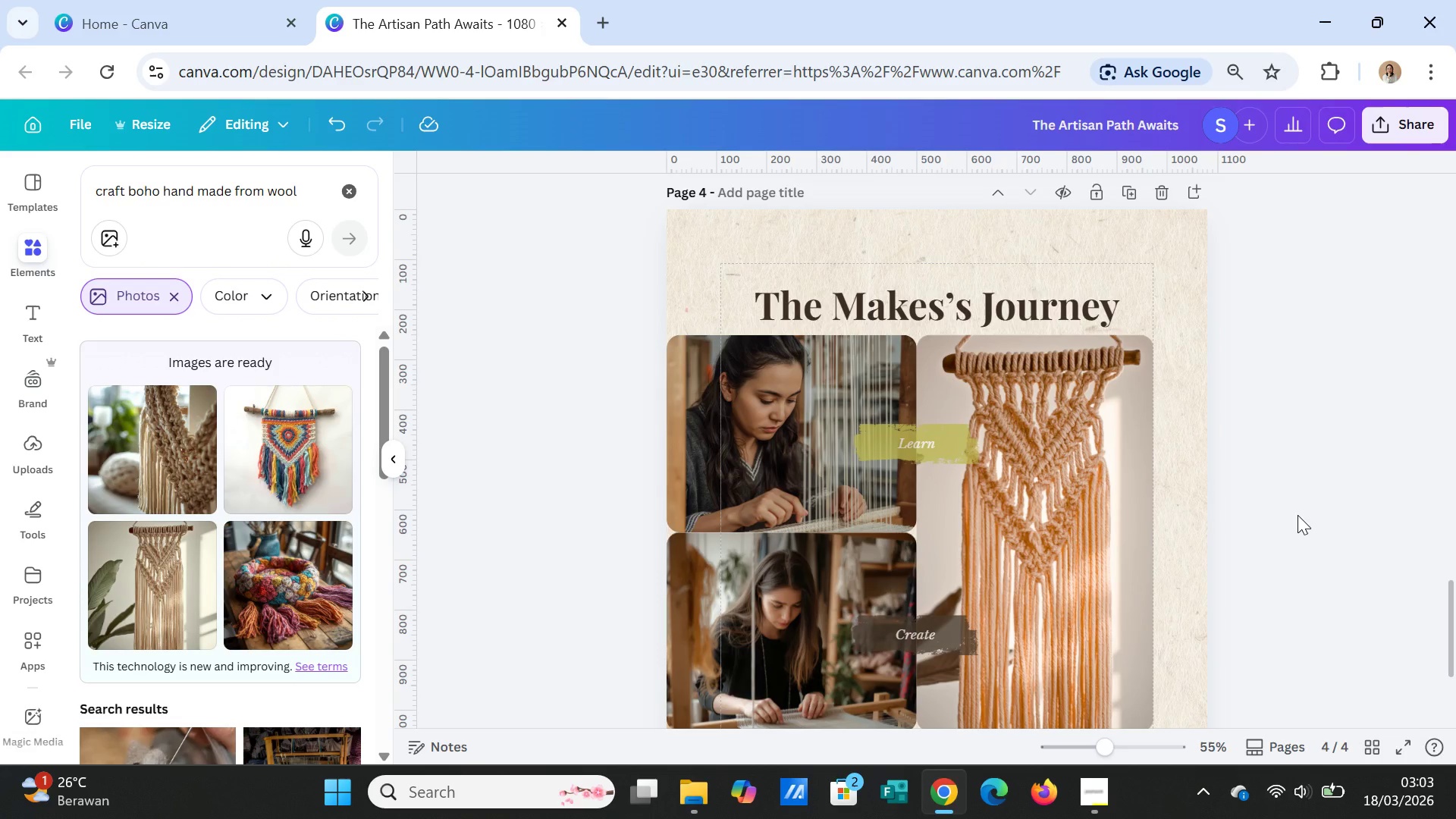 
scroll: coordinate [1298, 515], scroll_direction: down, amount: 2.0
 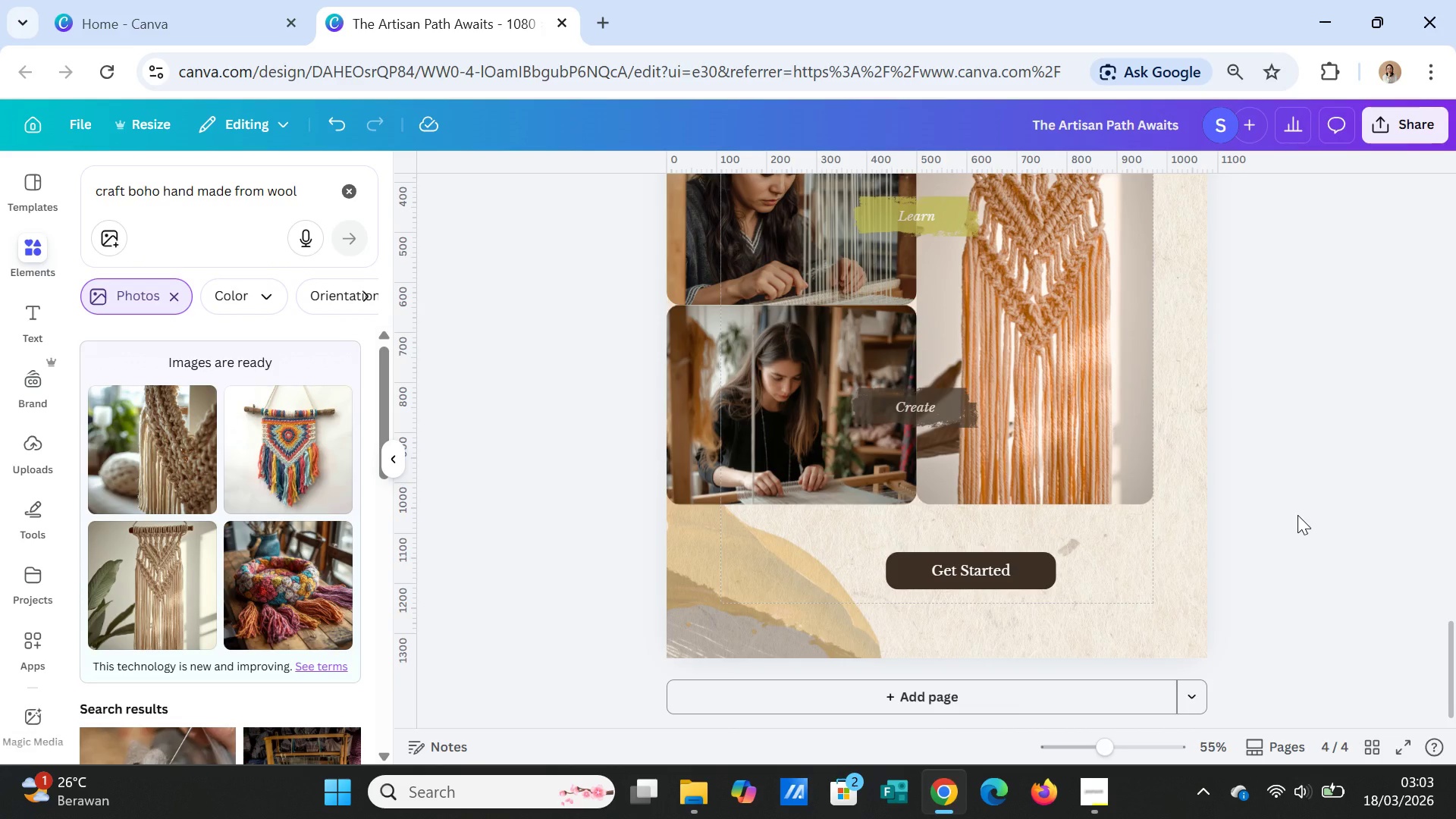 
left_click([1015, 557])
 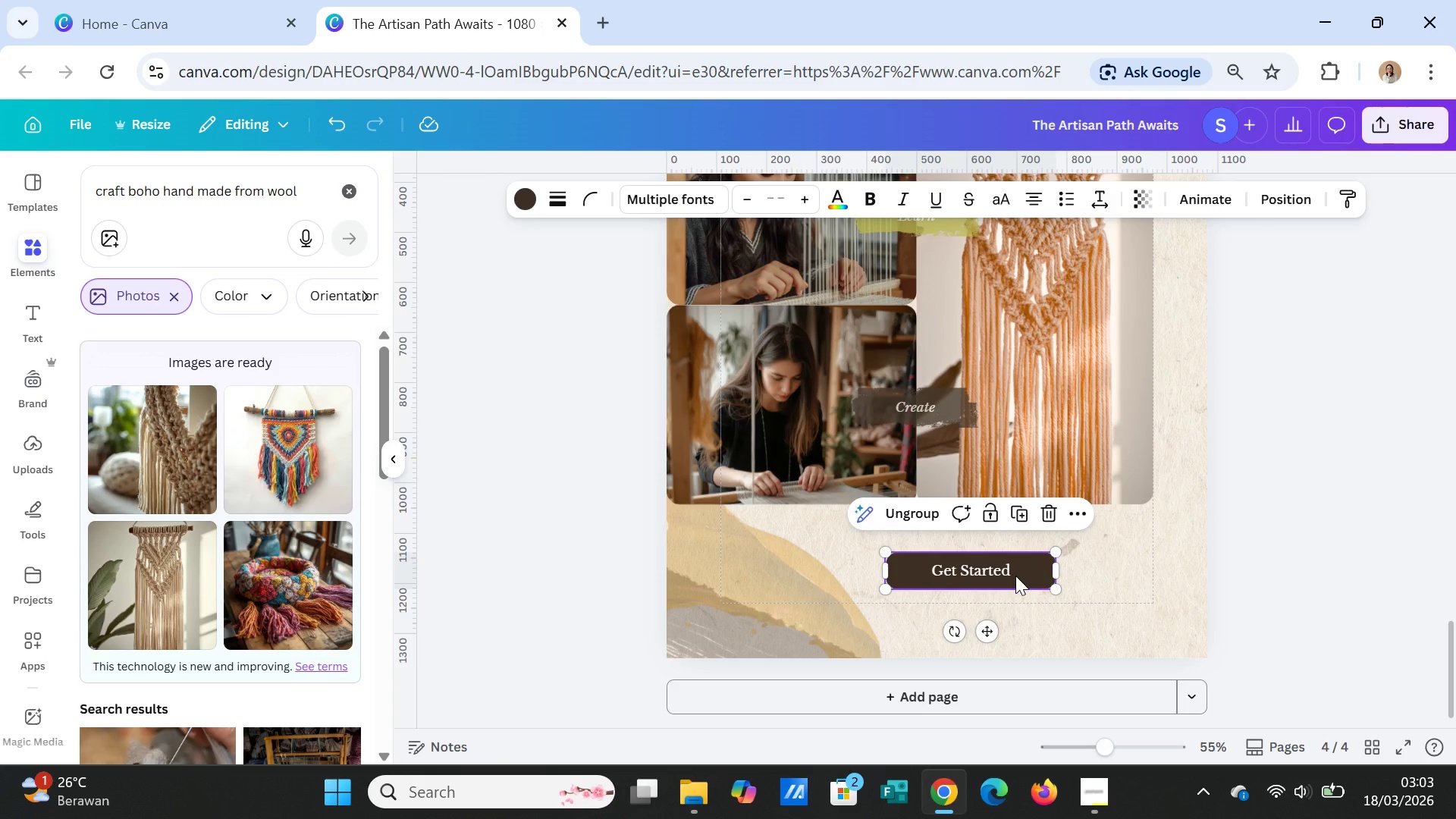 
key(Delete)
 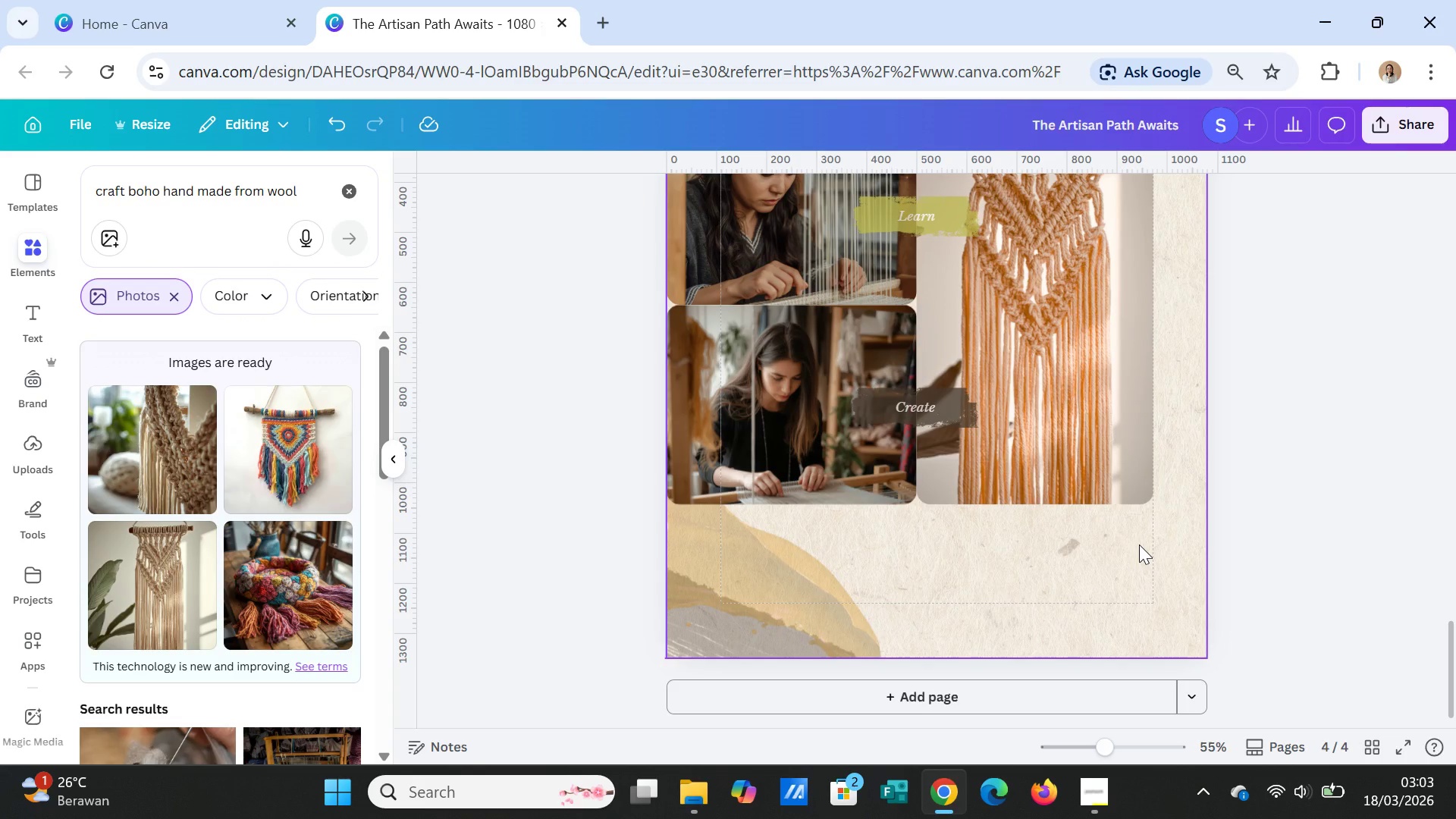 
wait(6.8)
 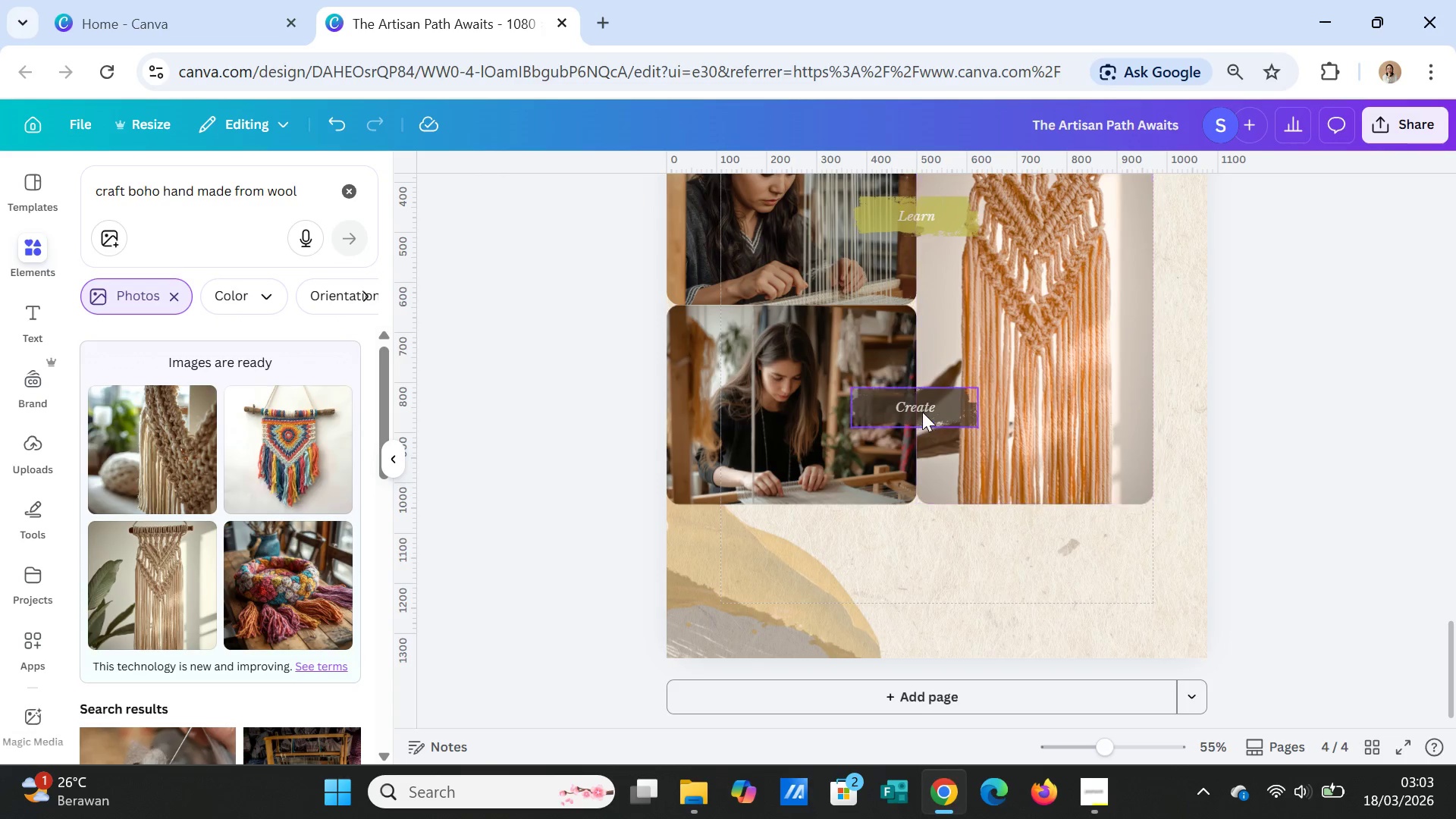 
scroll: coordinate [1316, 485], scroll_direction: up, amount: 18.0
 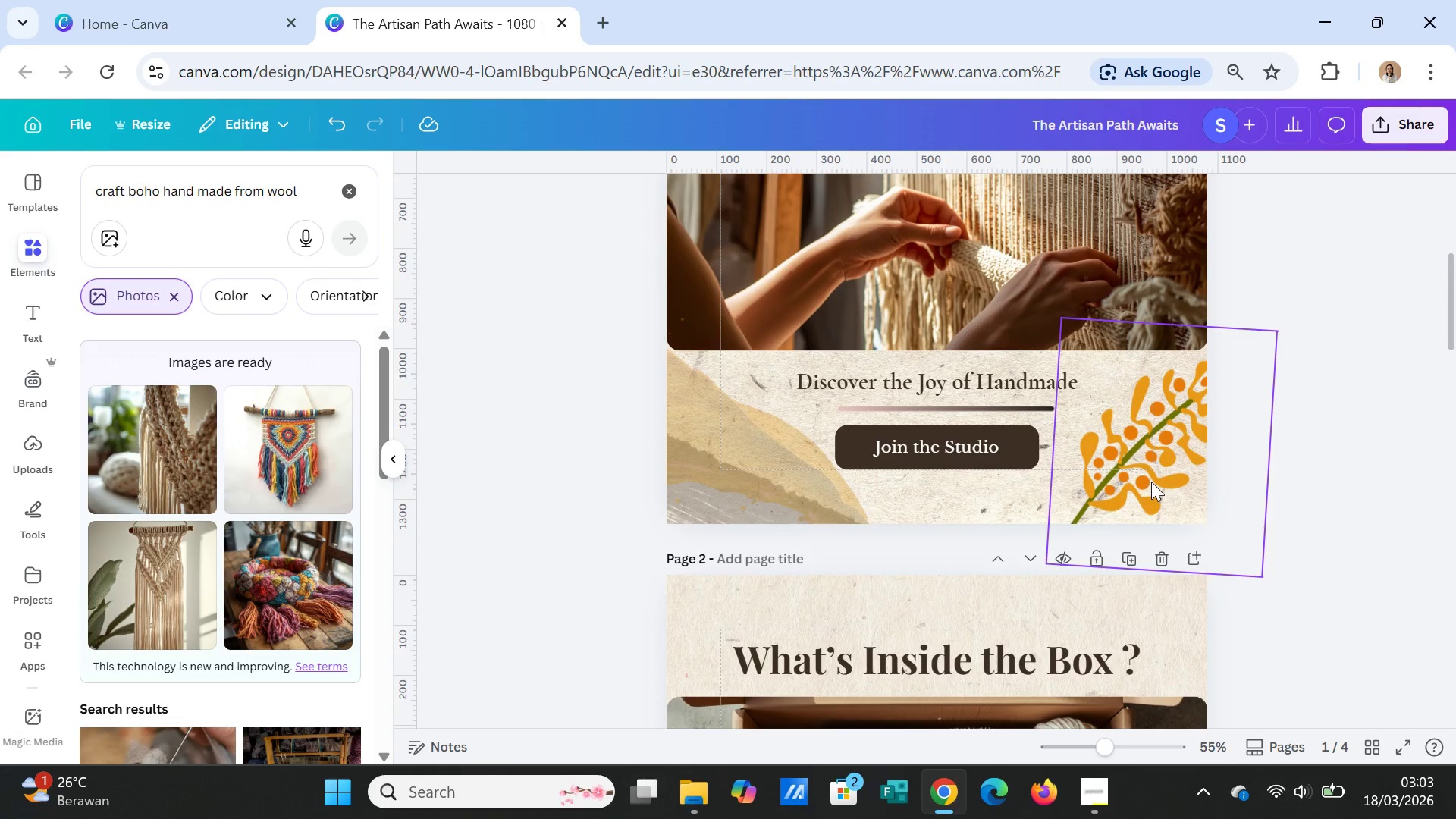 
left_click([1151, 482])
 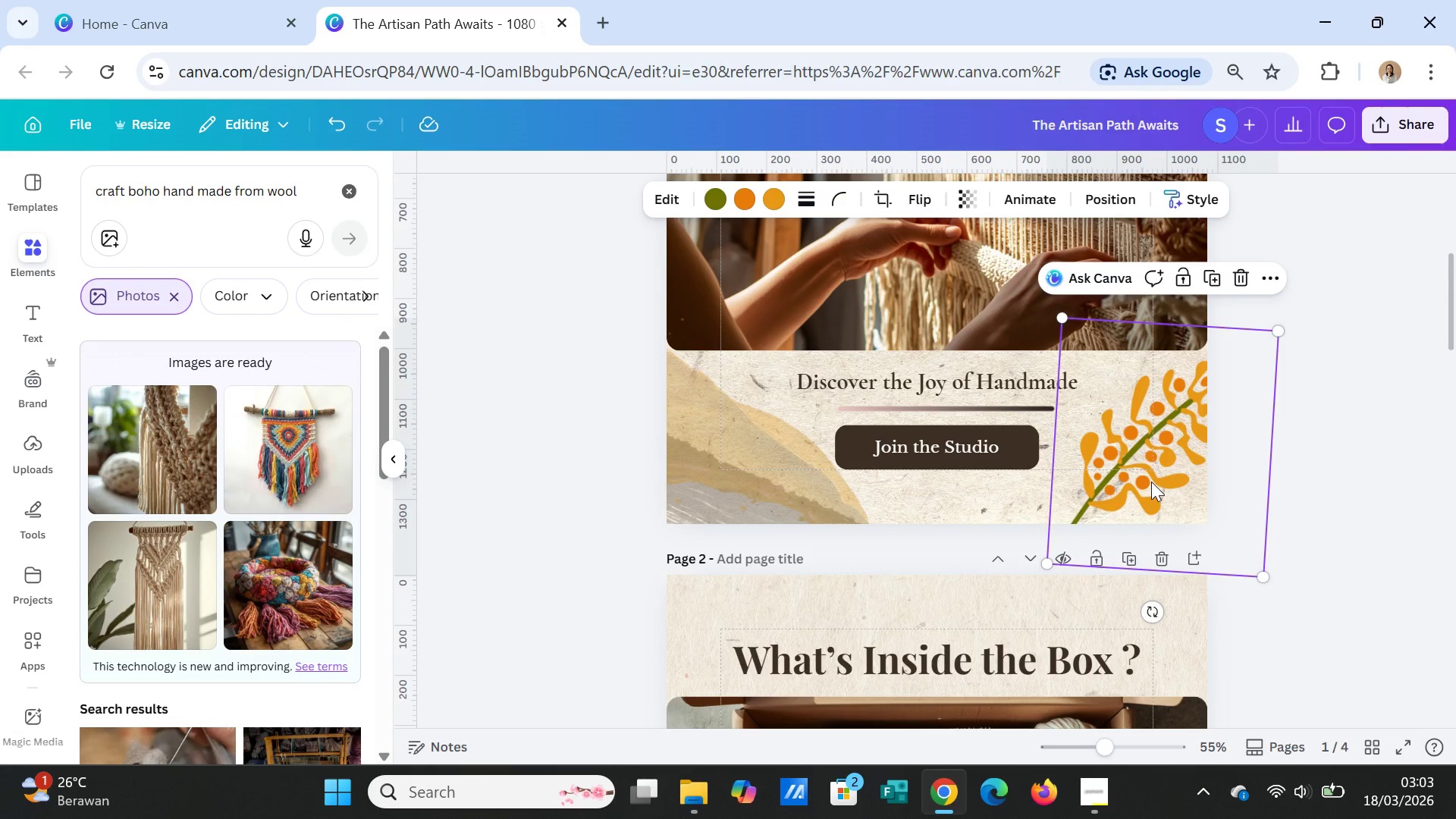 
key(Control+C)
 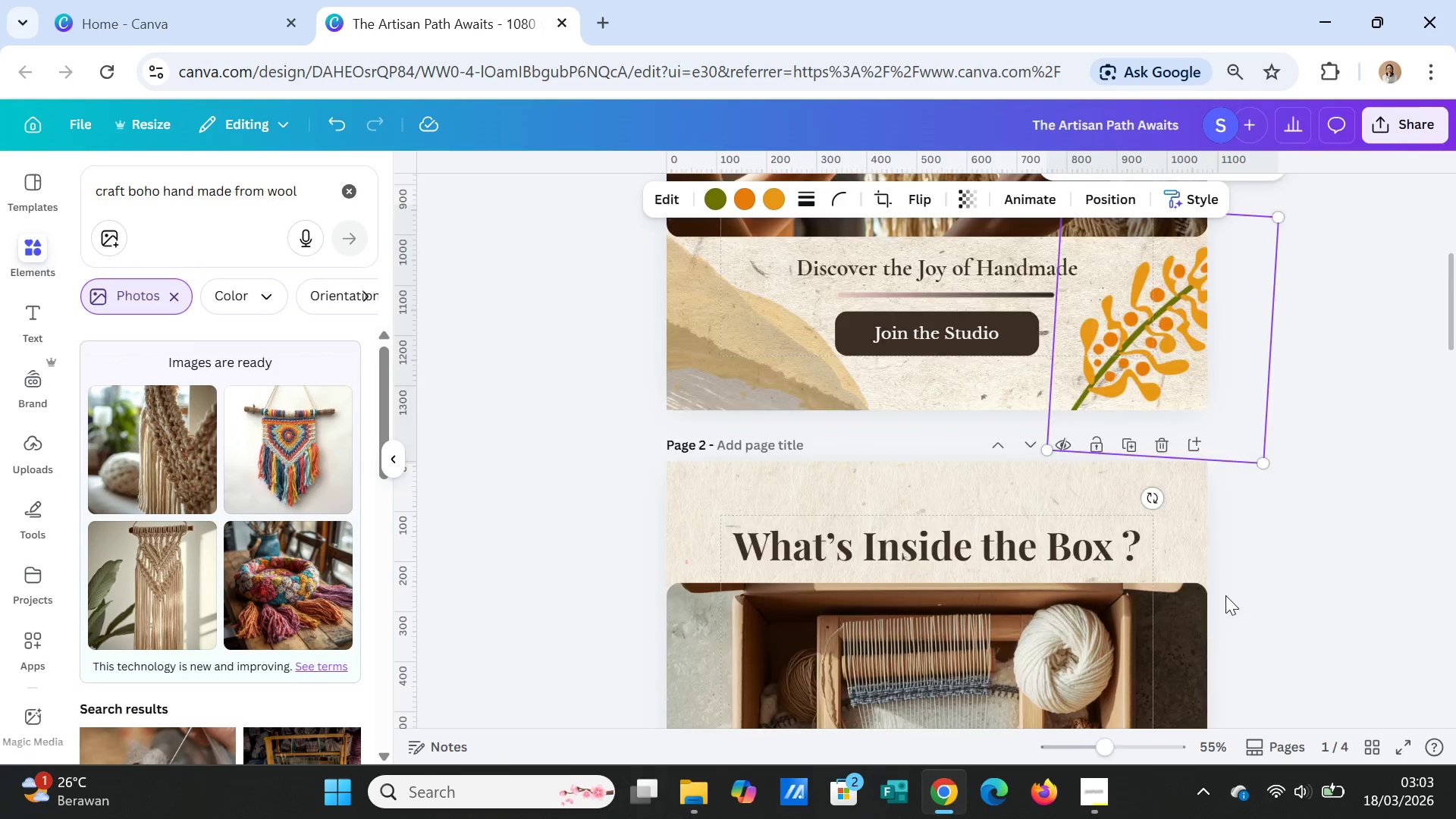 
scroll: coordinate [1225, 595], scroll_direction: down, amount: 21.0
 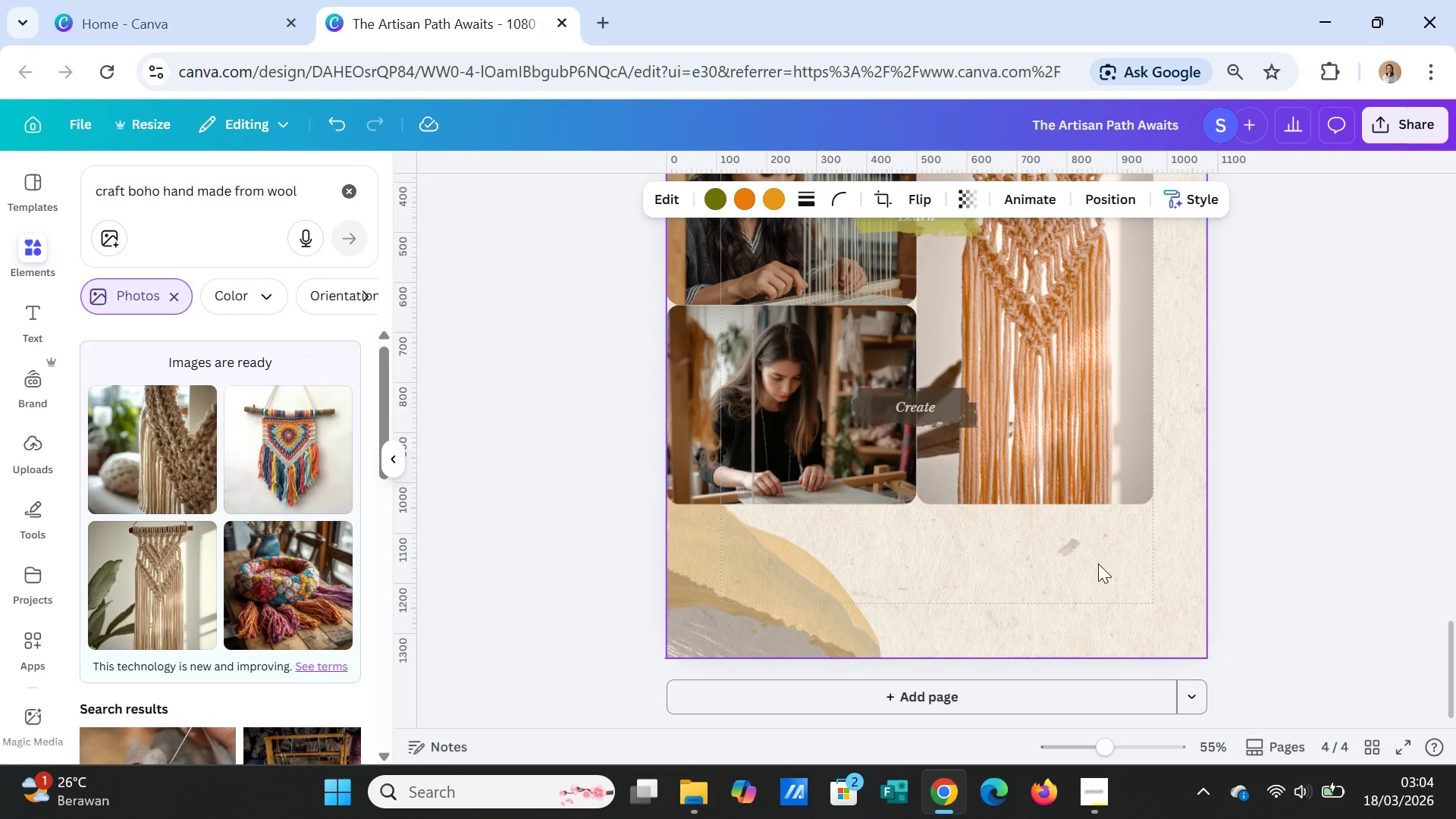 
left_click([1098, 563])
 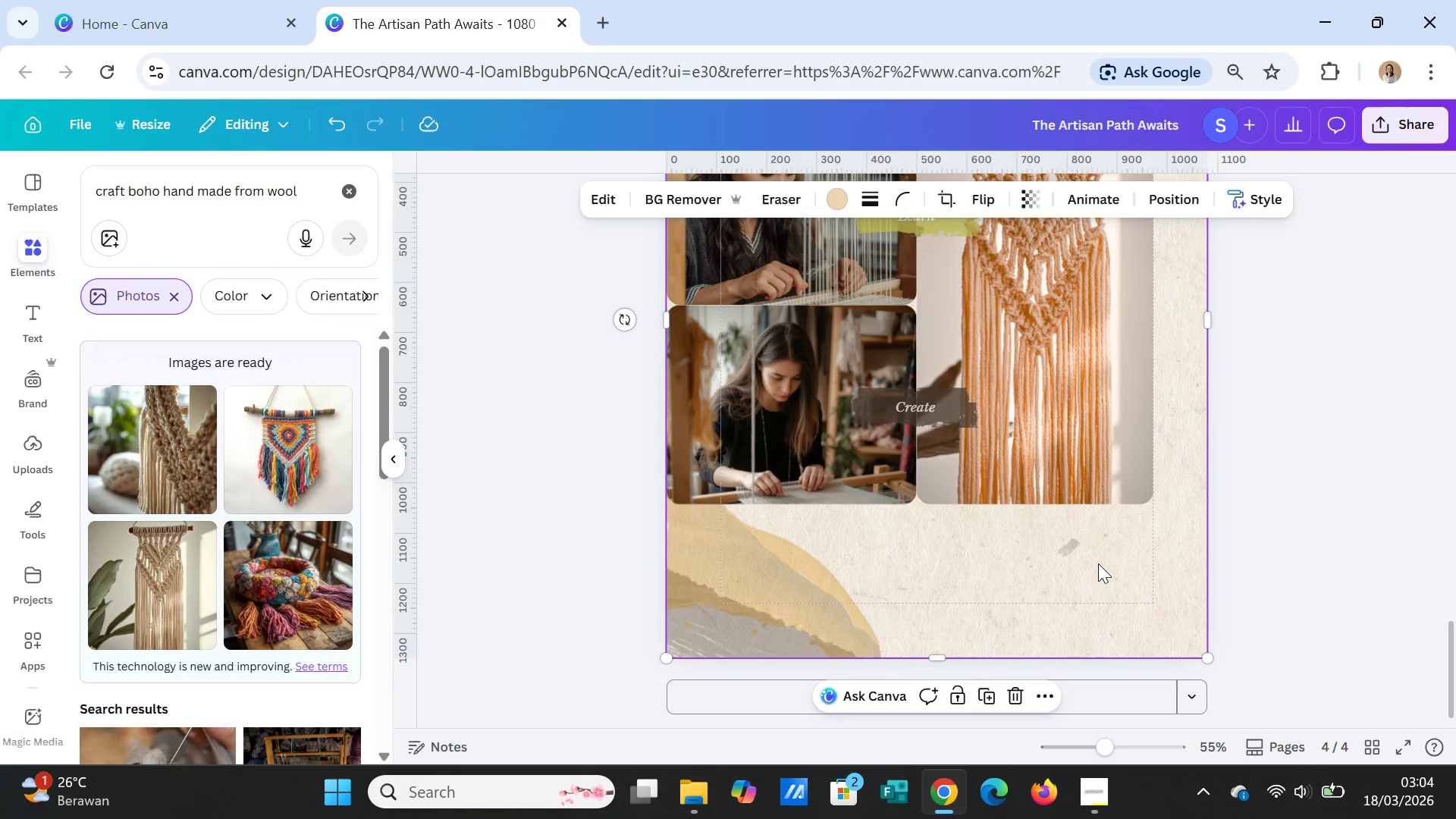 
key(Control+V)
 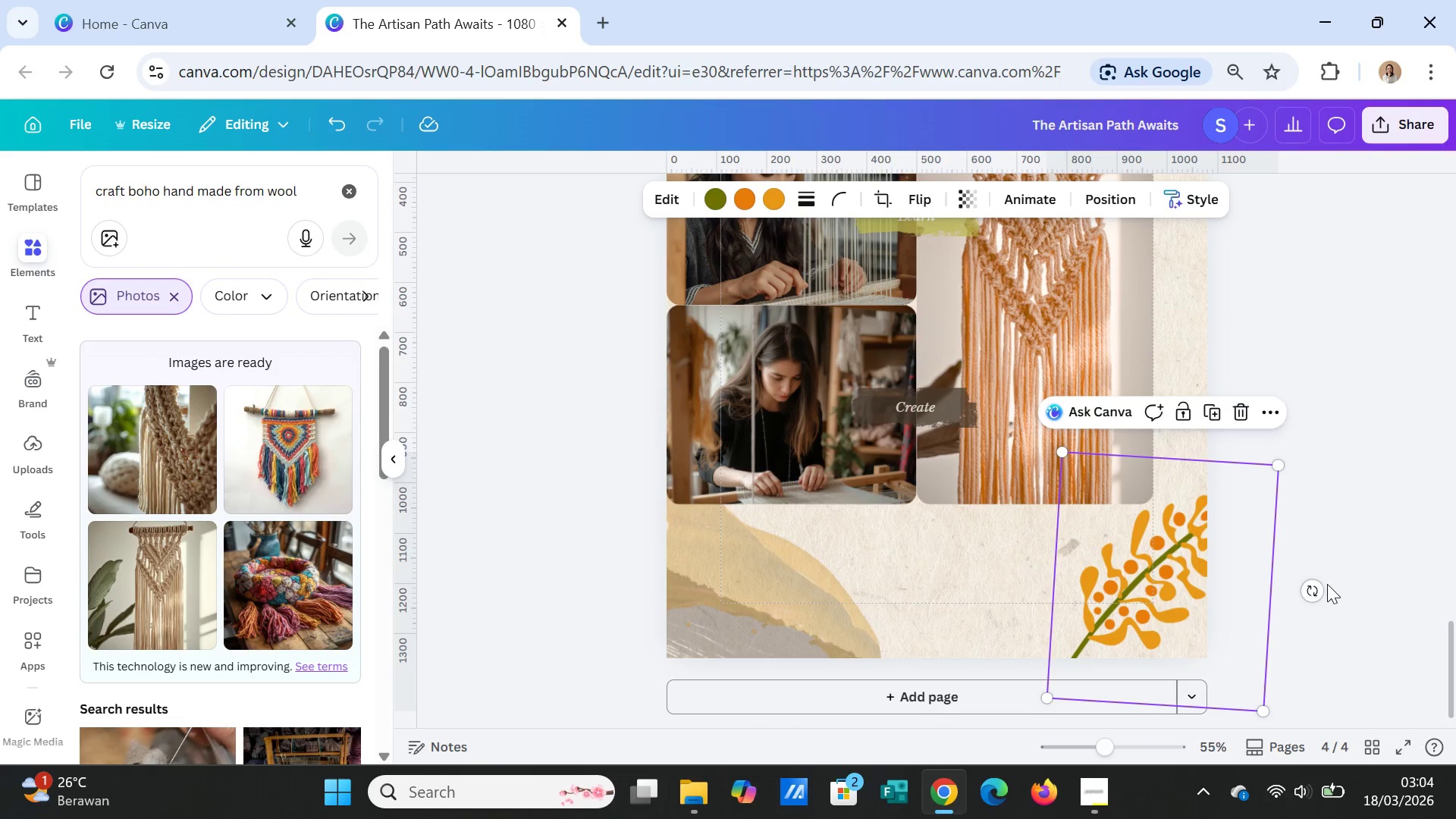 
left_click_drag(start_coordinate=[1316, 591], to_coordinate=[1266, 441])
 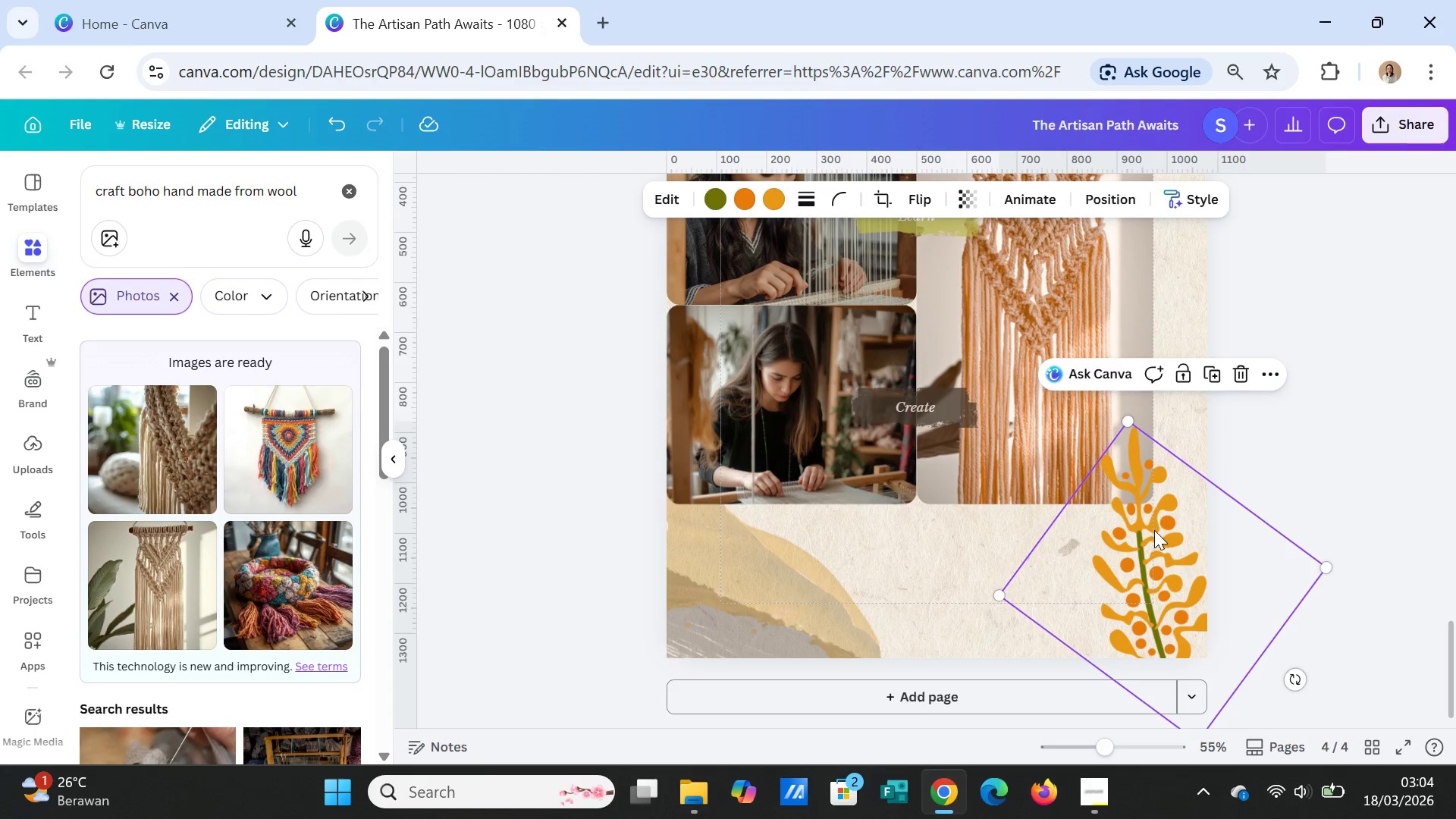 
left_click_drag(start_coordinate=[1154, 530], to_coordinate=[1144, 521])
 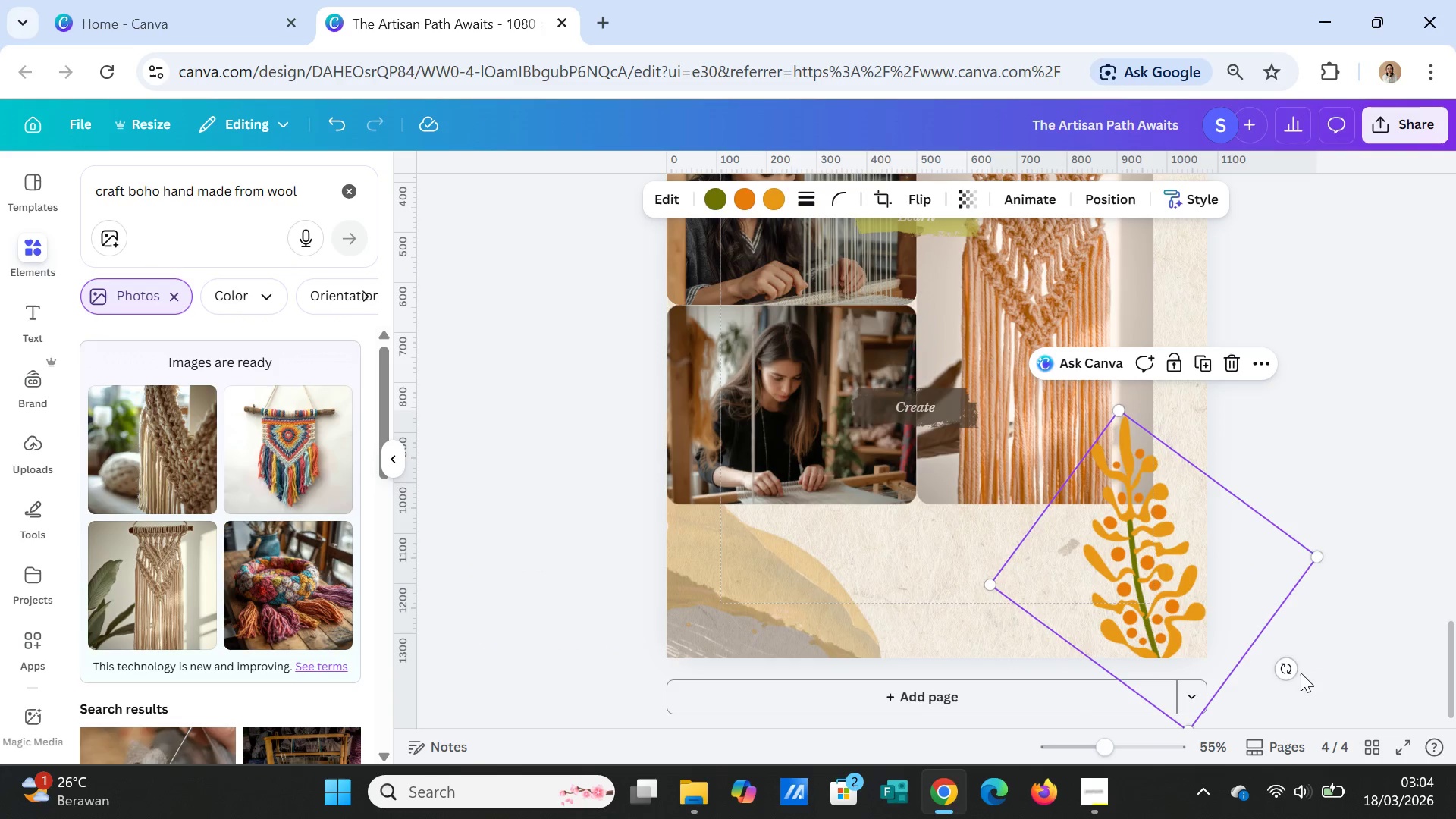 
left_click_drag(start_coordinate=[1288, 673], to_coordinate=[1298, 623])
 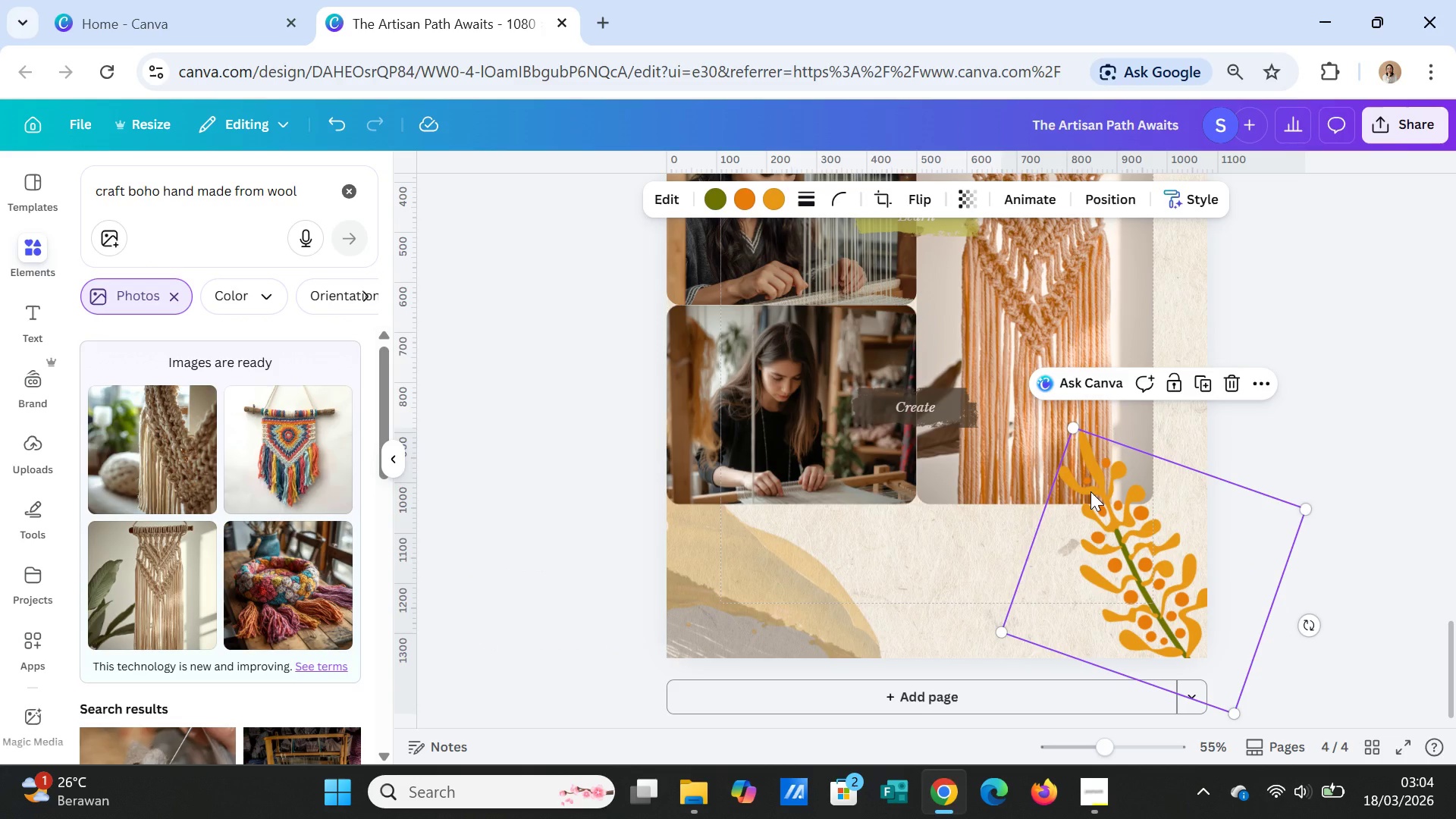 
right_click([1090, 491])
 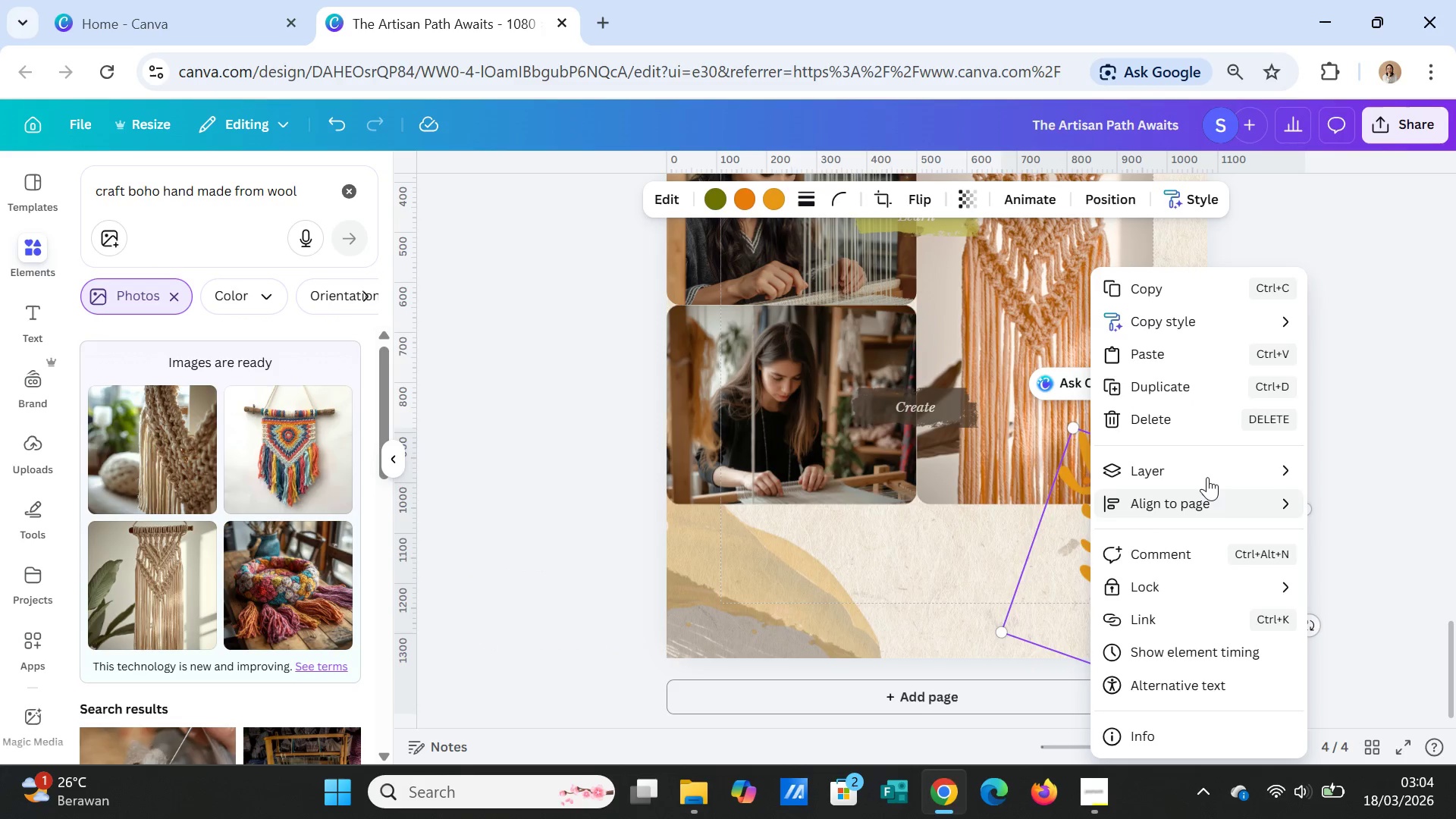 
left_click([1207, 475])
 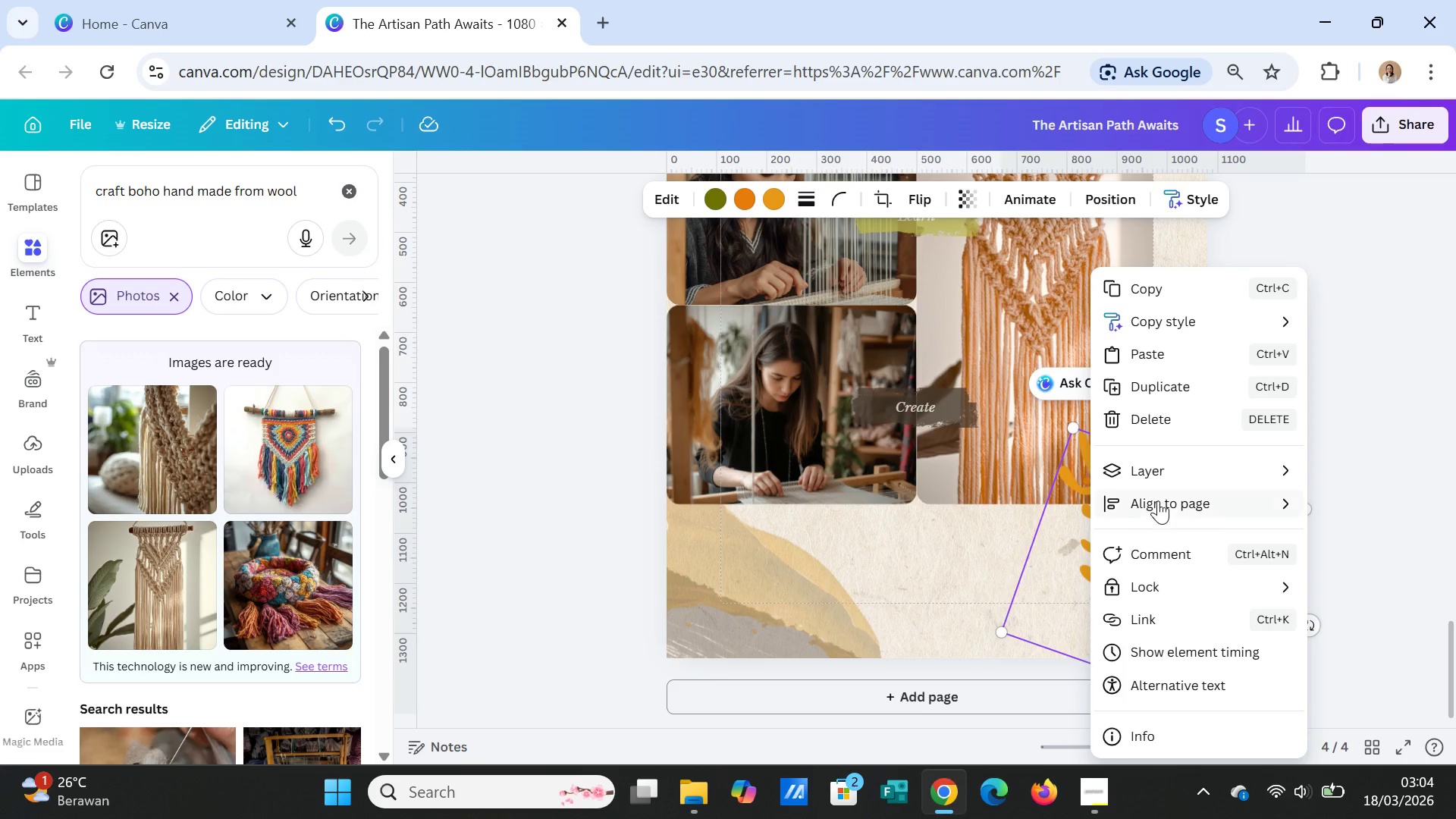 
left_click([1152, 480])
 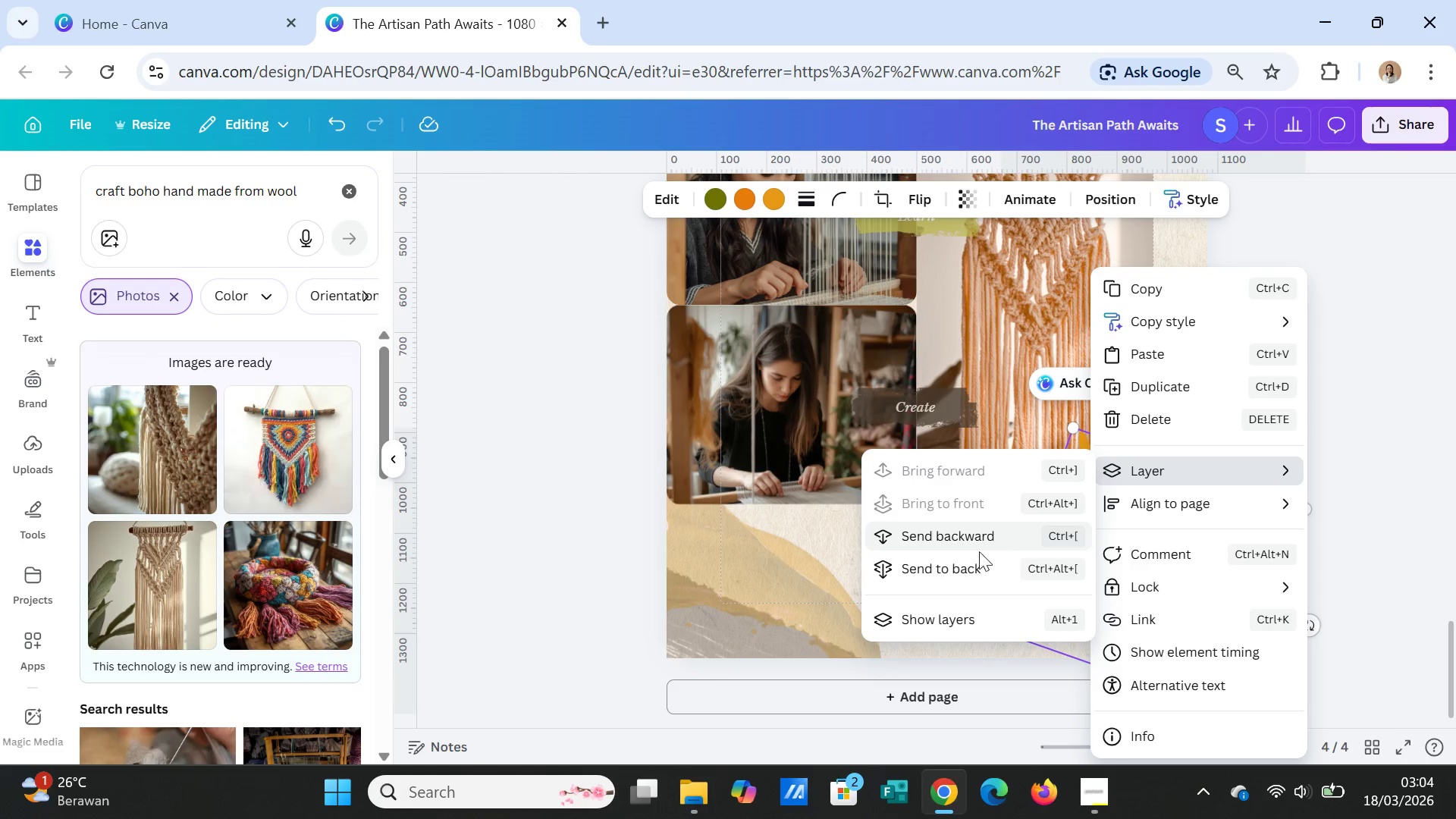 
left_click([960, 563])
 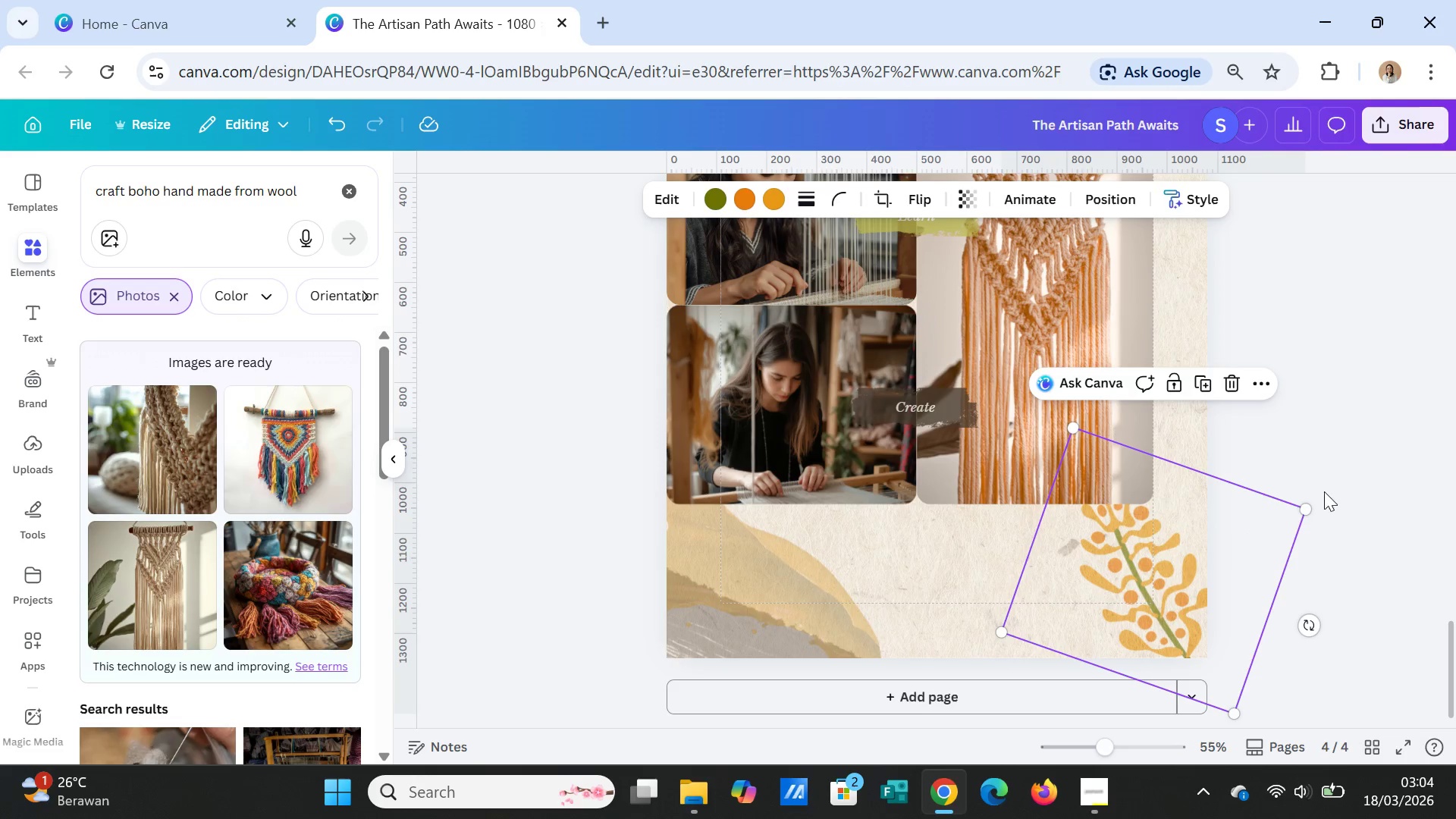 
left_click([1334, 440])
 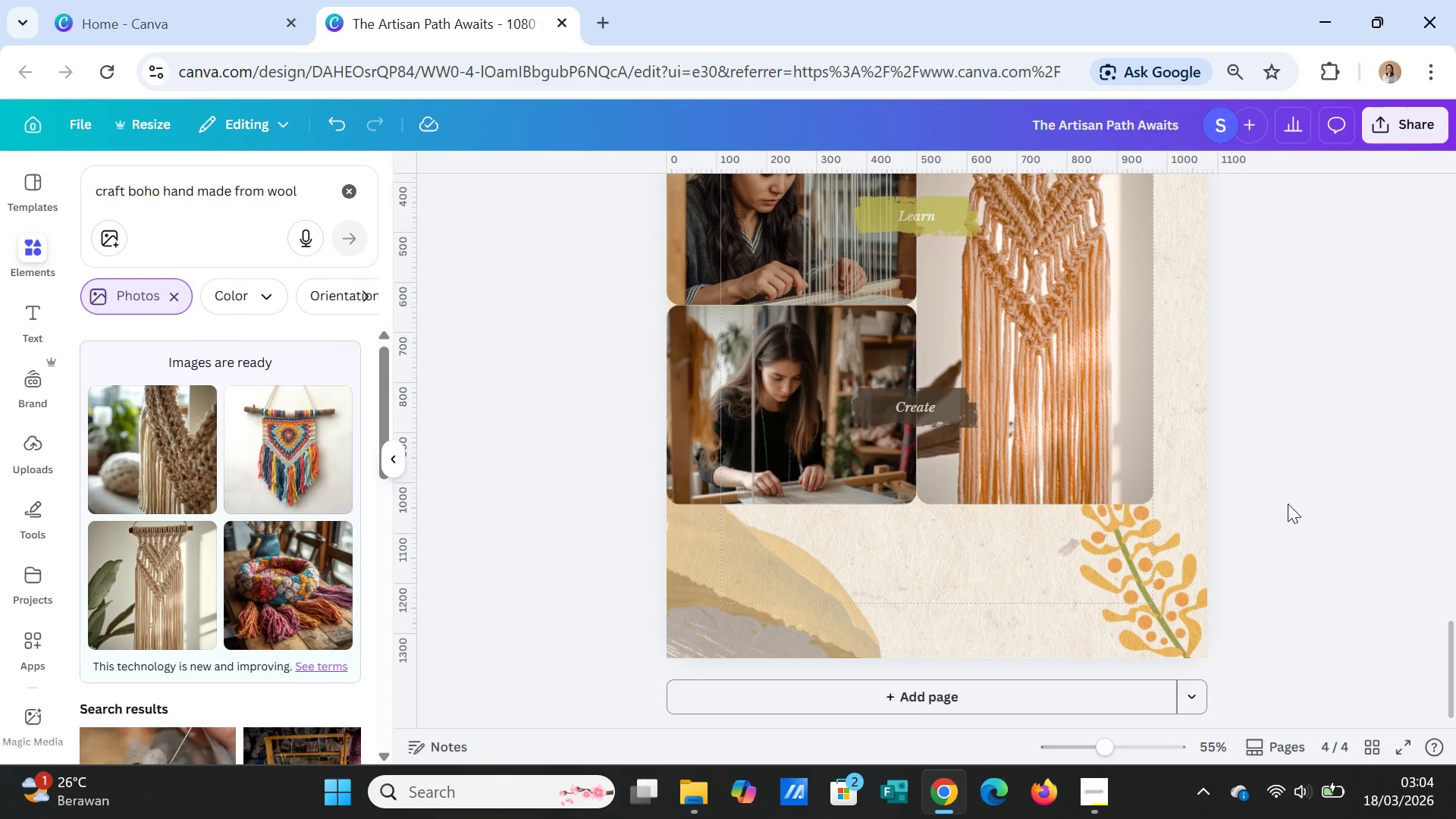 
left_click([1288, 504])
 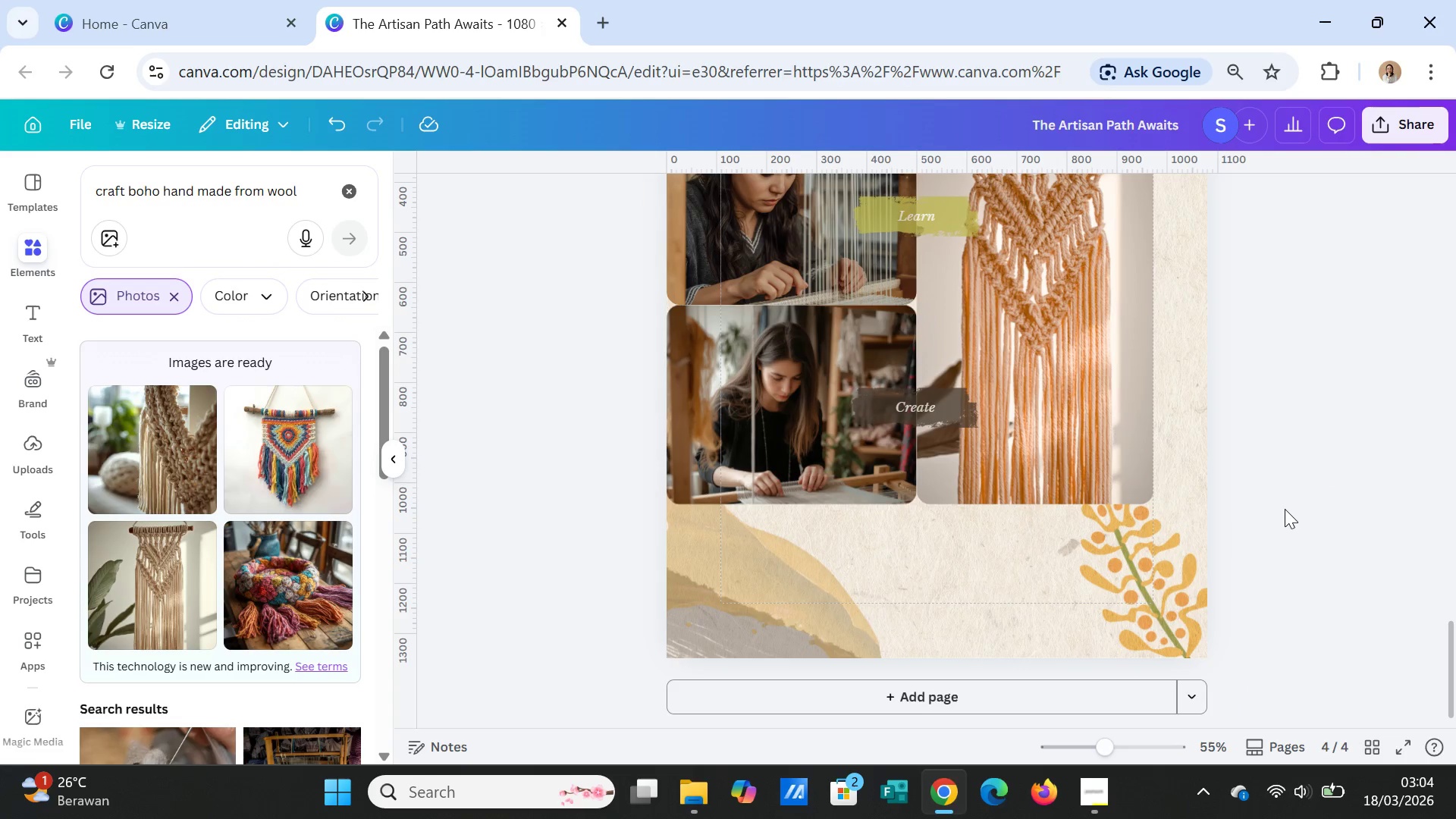 
scroll: coordinate [1284, 514], scroll_direction: up, amount: 2.0
 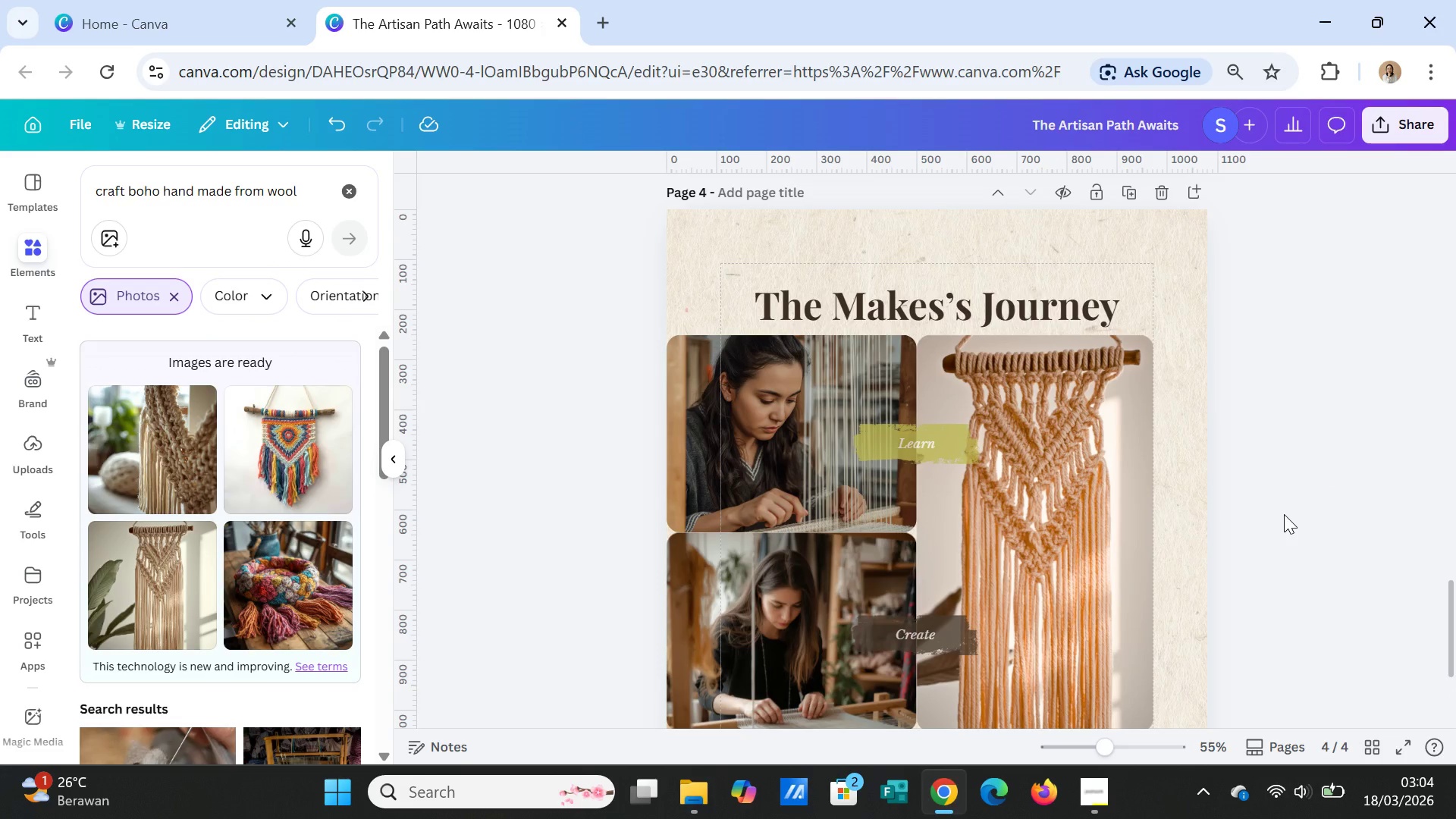 
scroll: coordinate [1284, 514], scroll_direction: down, amount: 4.0
 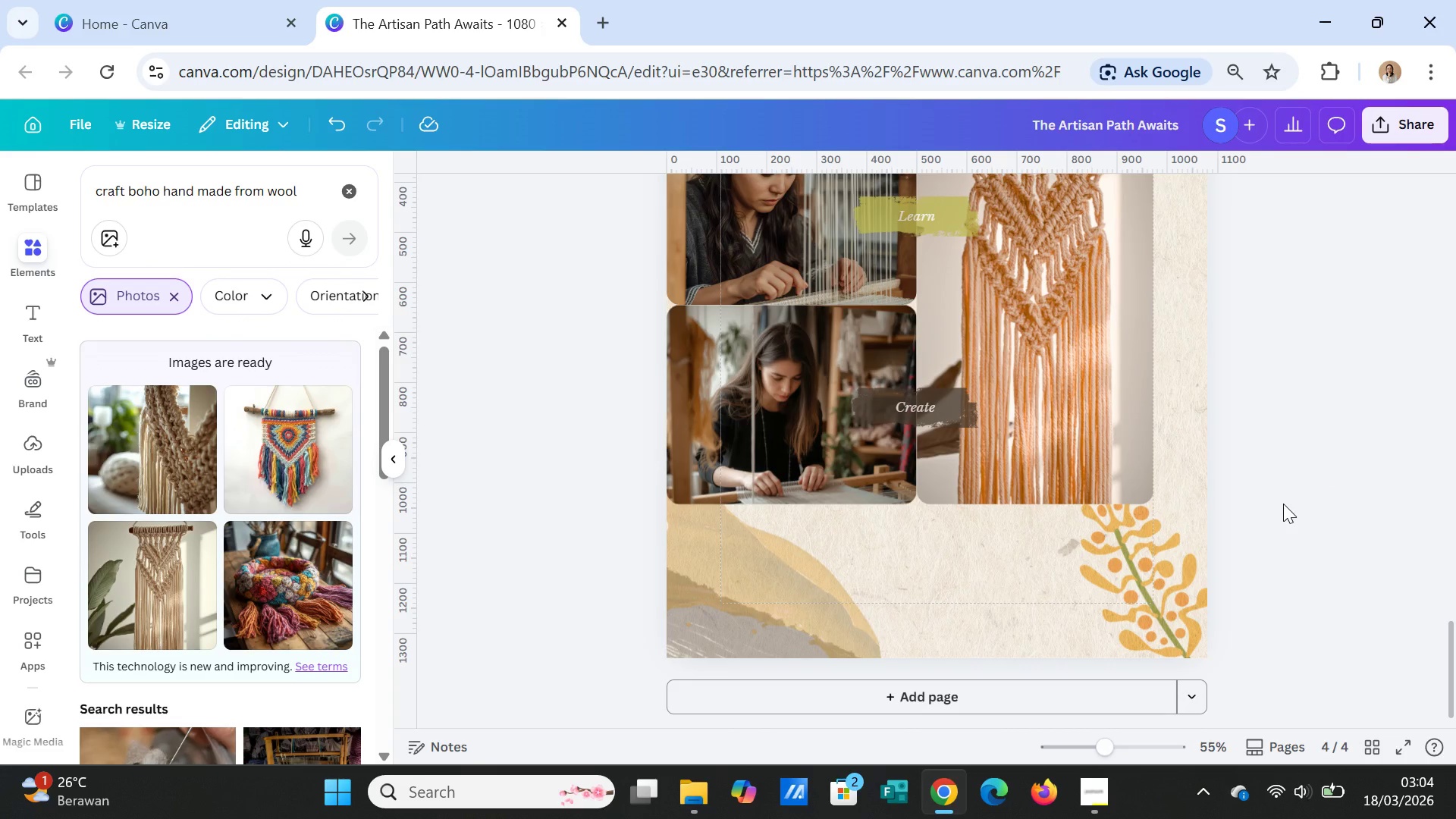 
left_click([1283, 504])
 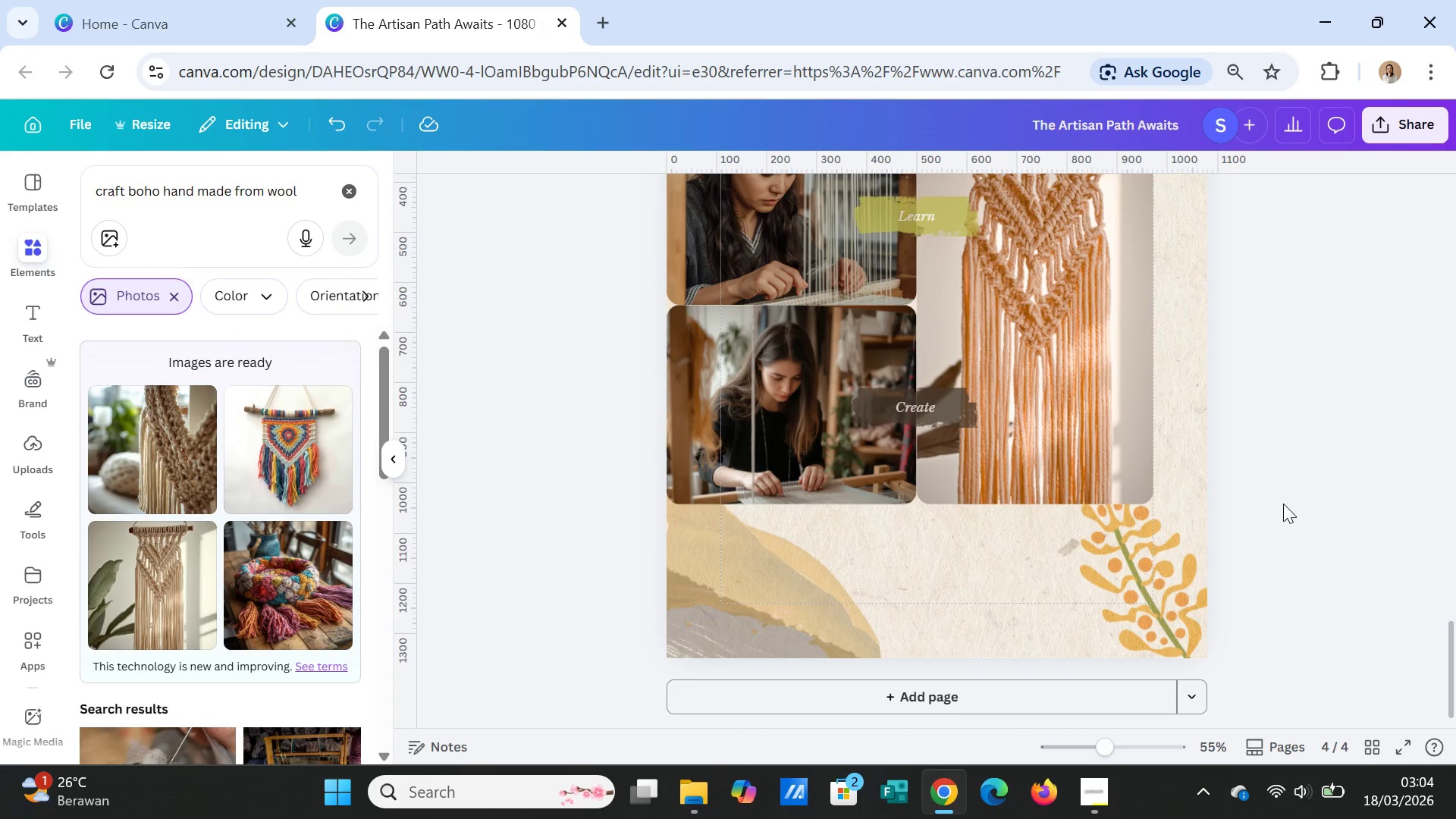 
scroll: coordinate [1283, 504], scroll_direction: up, amount: 1.0
 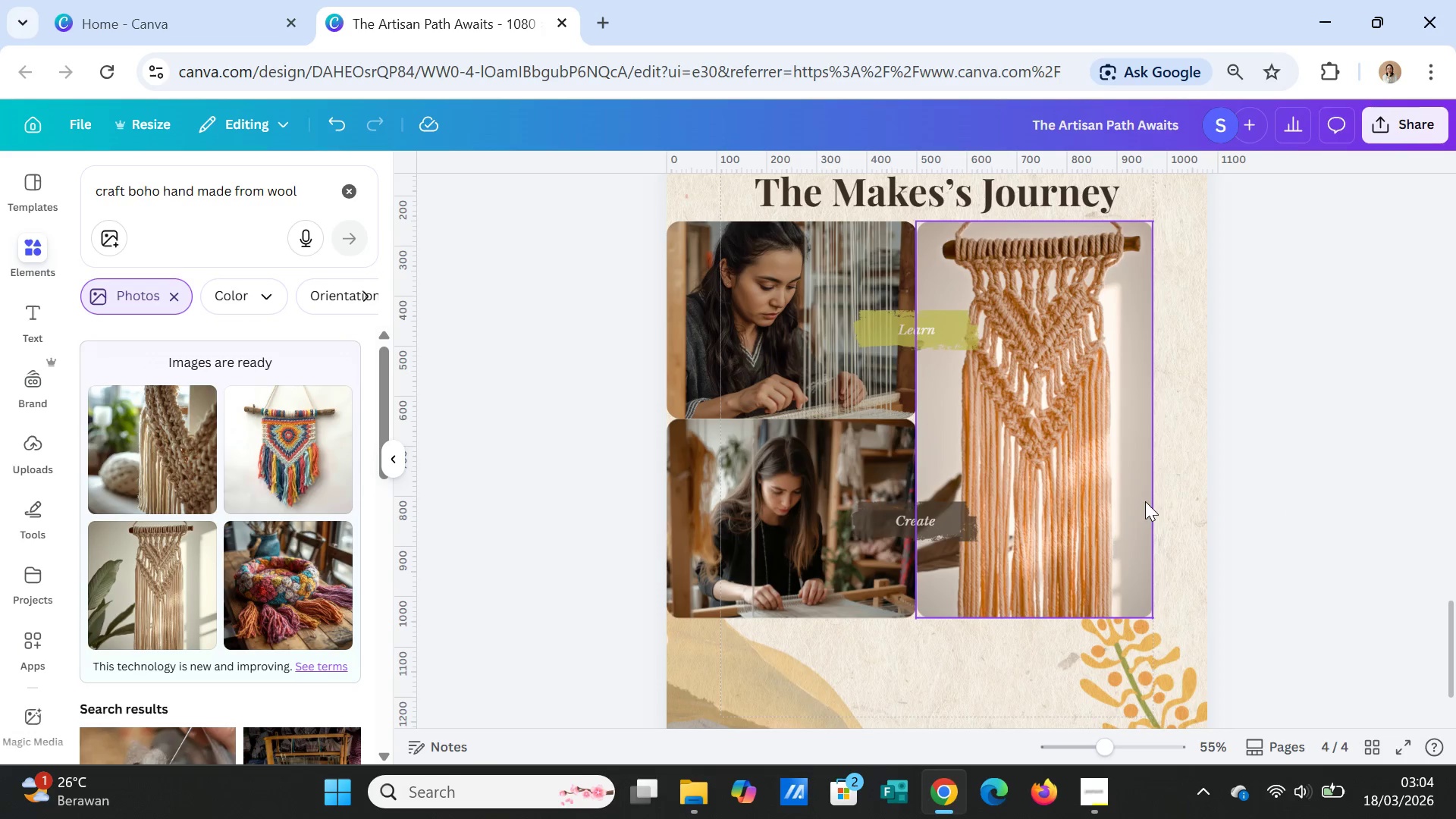 
left_click([1140, 498])
 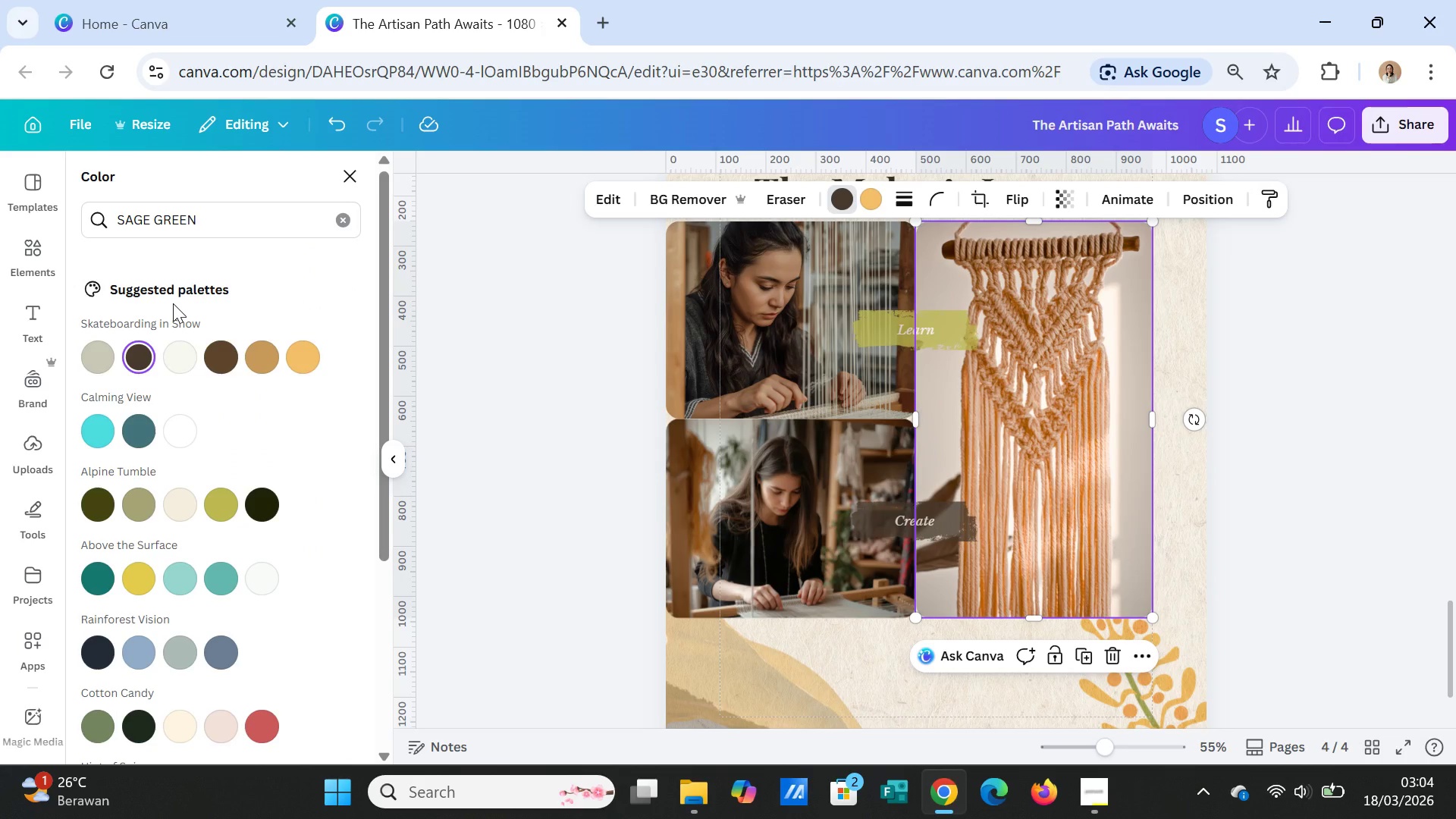 
wait(11.3)
 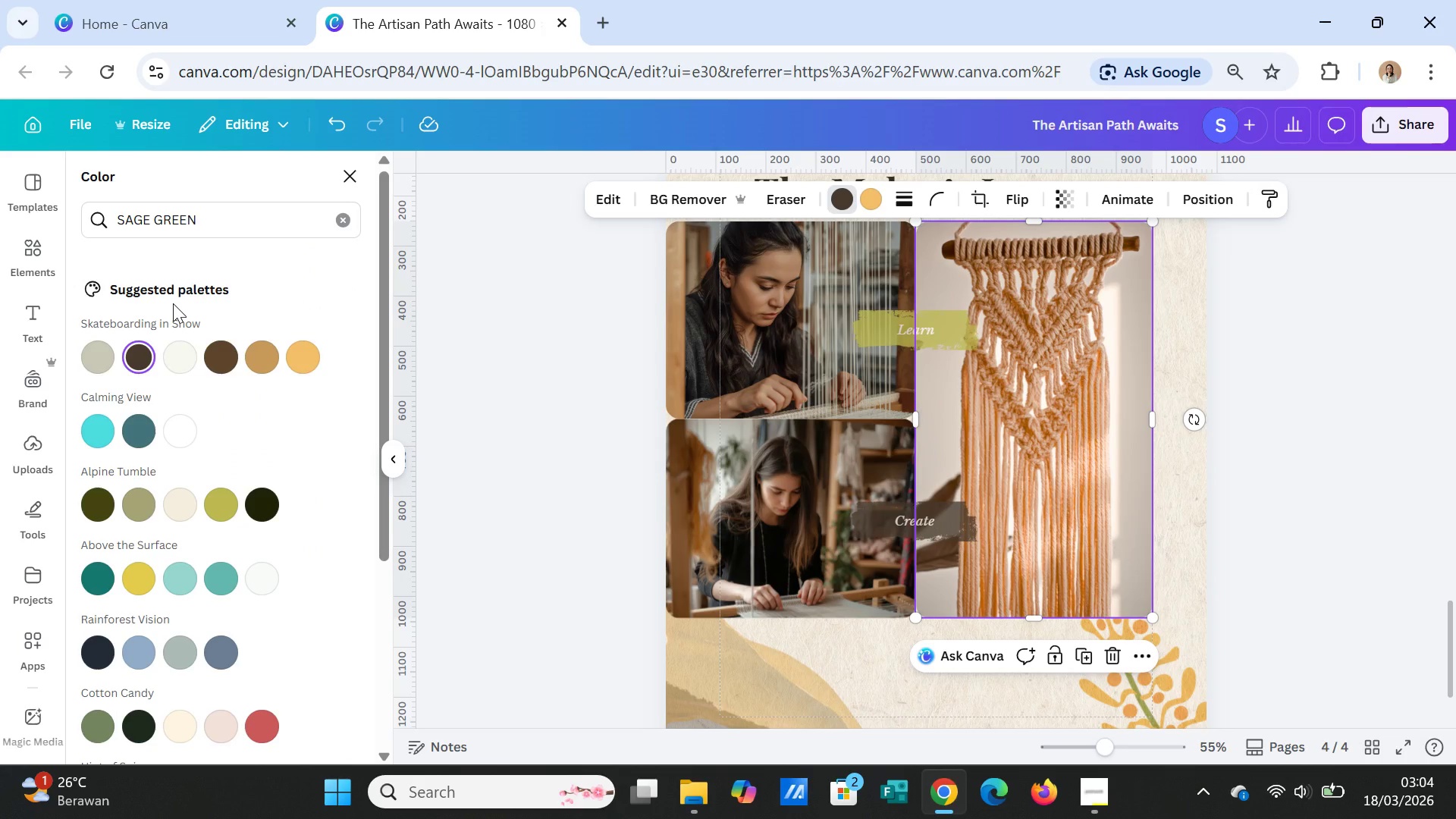 
left_click([1275, 496])
 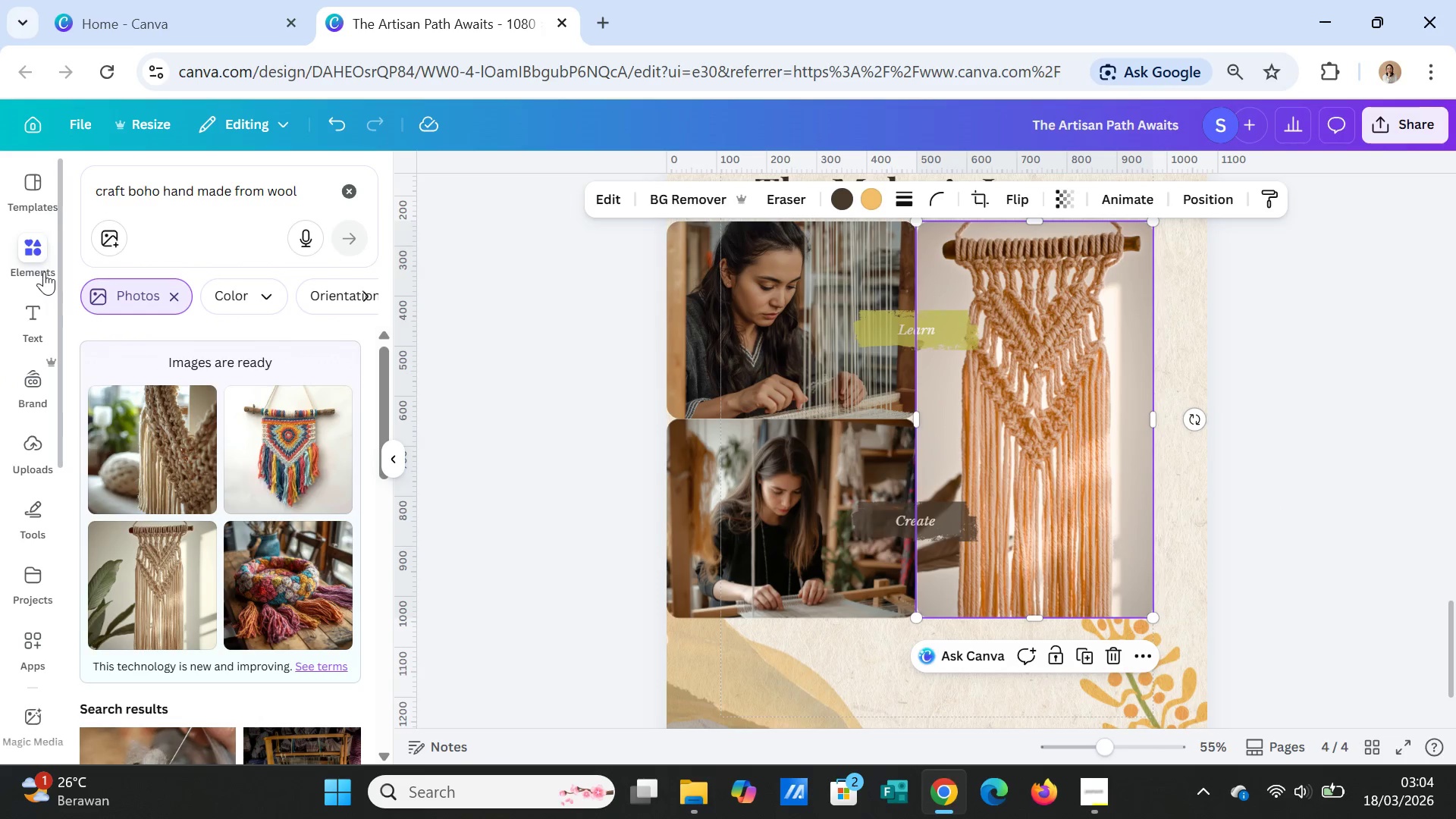 
left_click([32, 253])
 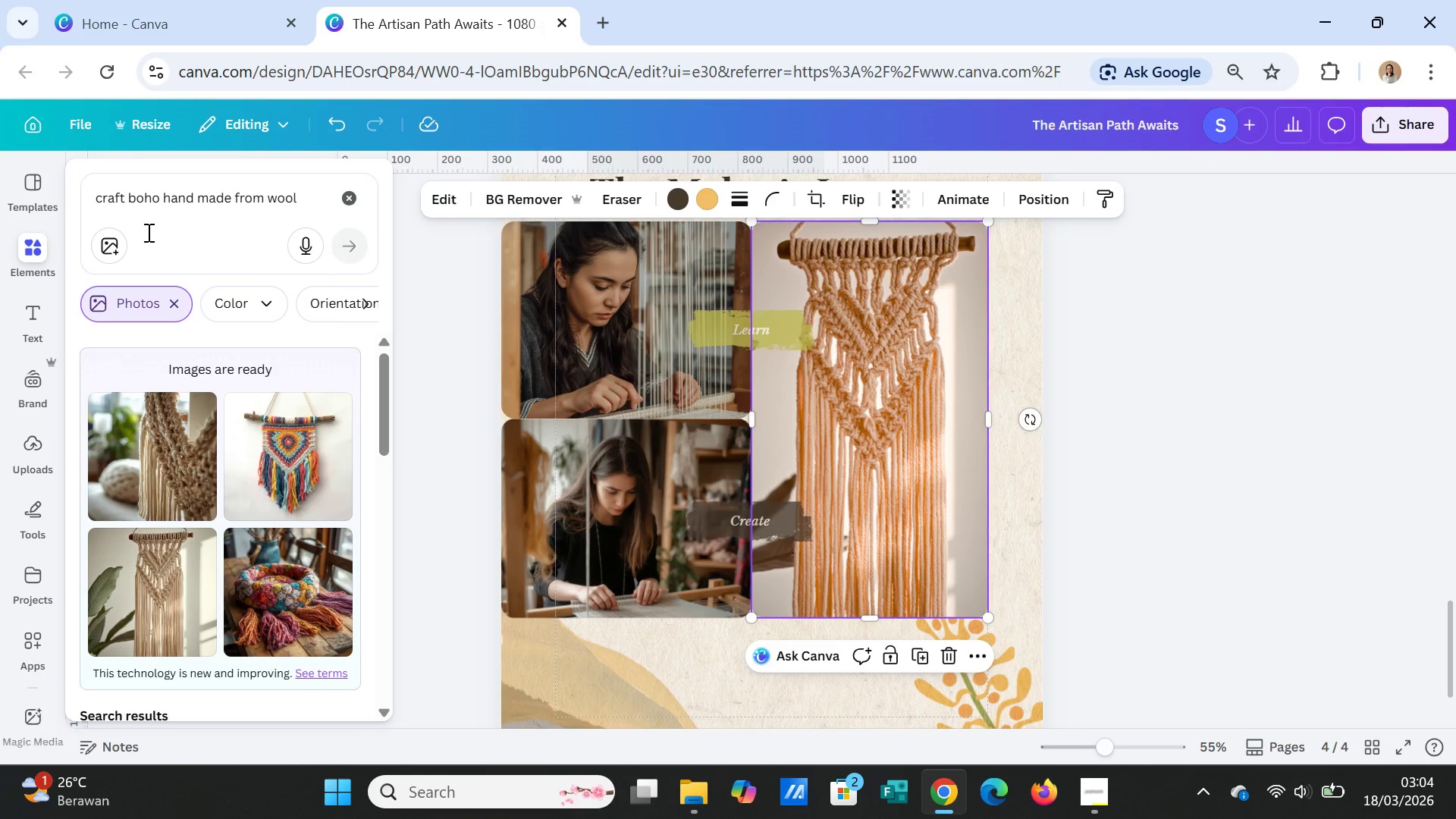 
wait(6.2)
 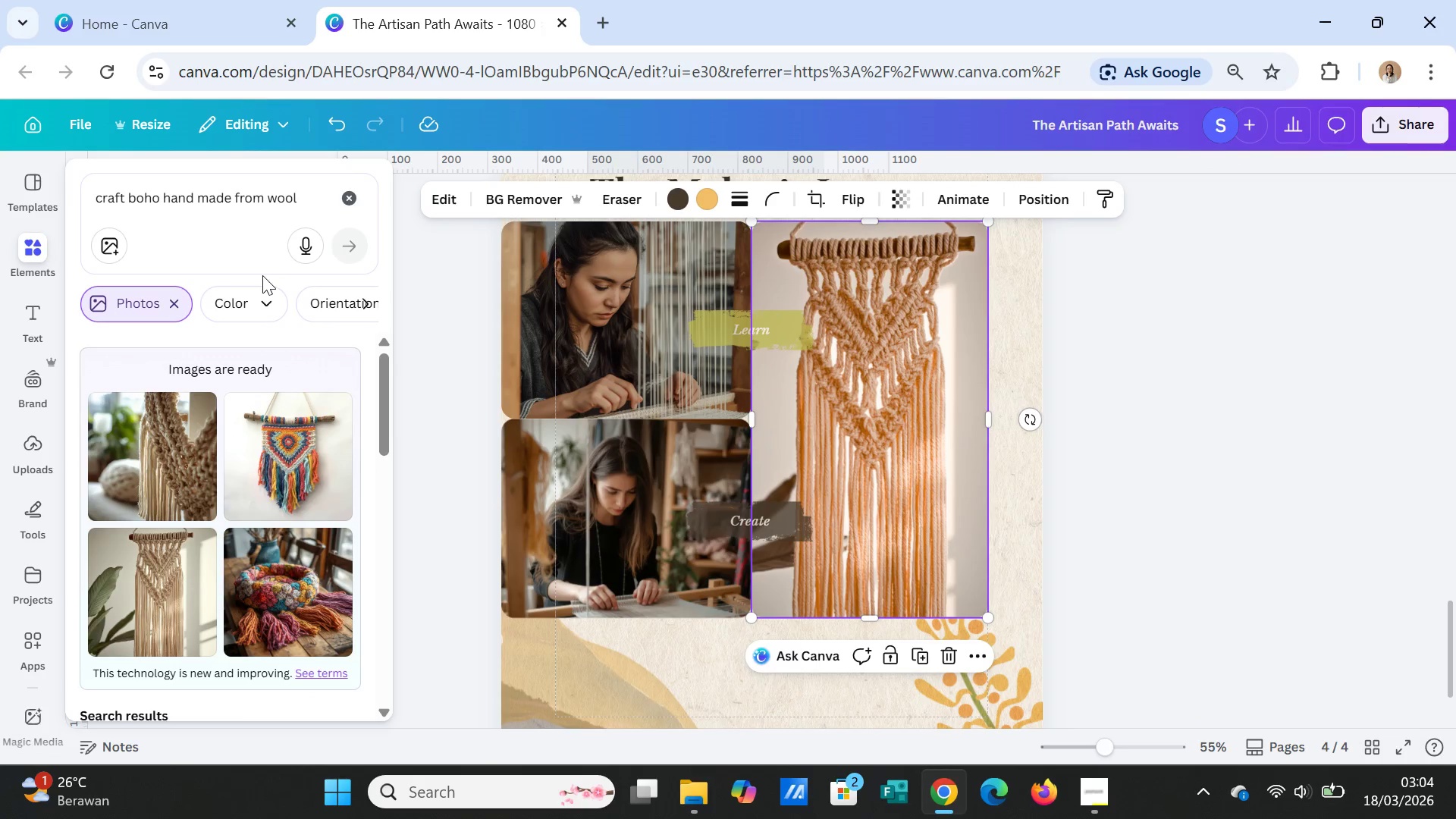 
left_click([357, 193])
 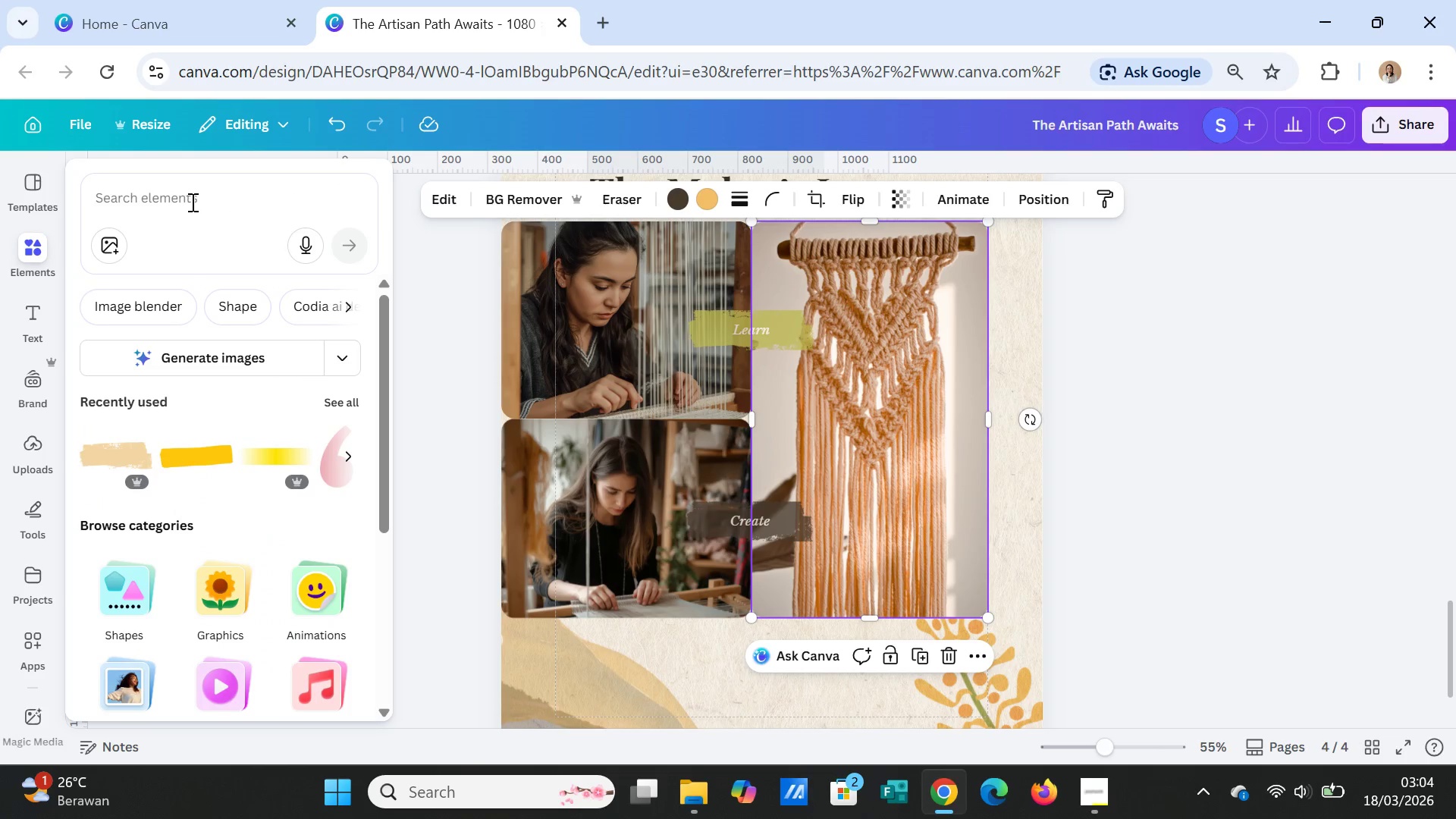 
left_click([191, 202])
 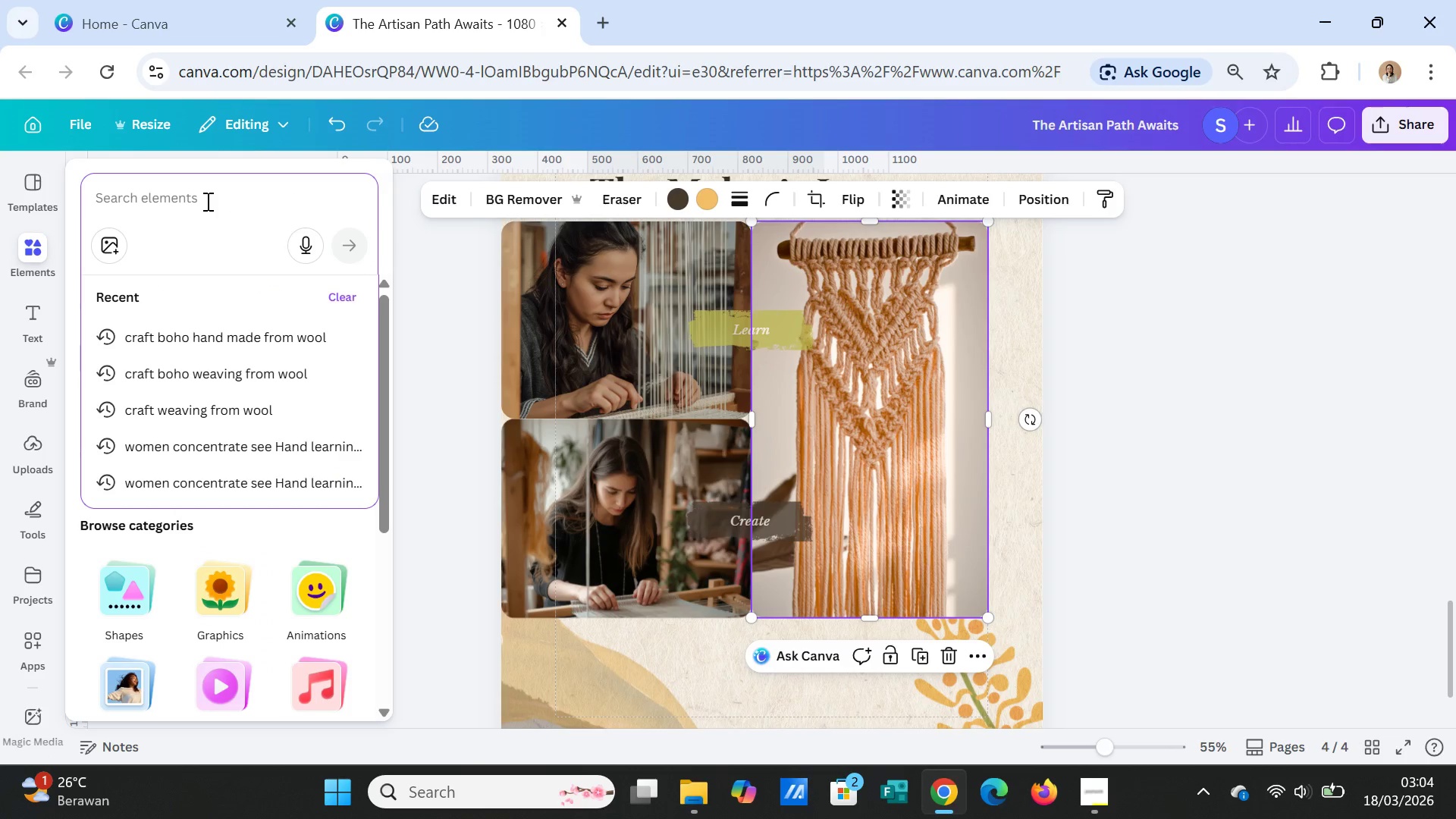 
type(WALL TEXTURE)
 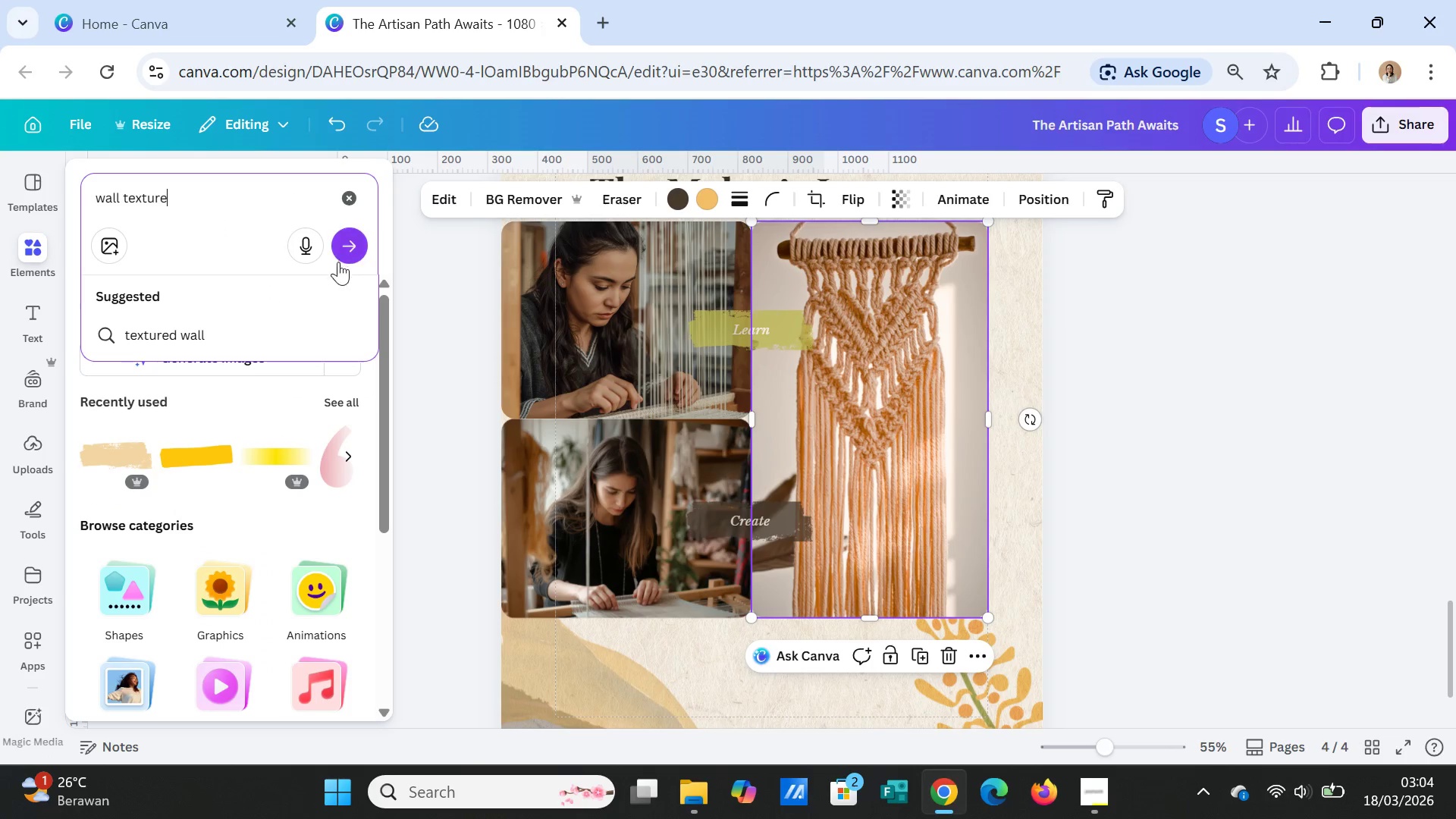 
left_click([207, 330])
 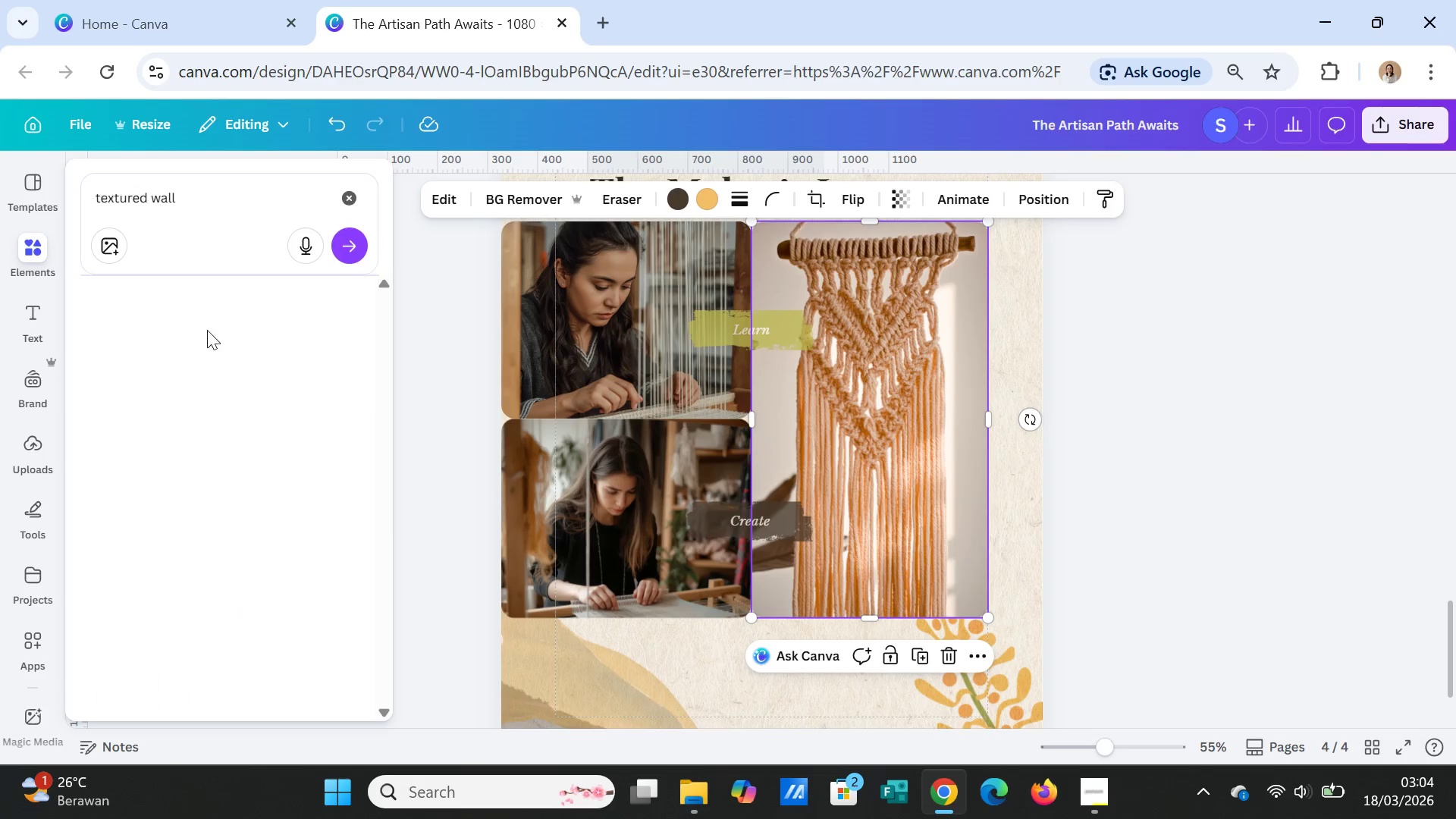 
mouse_move([206, 359])
 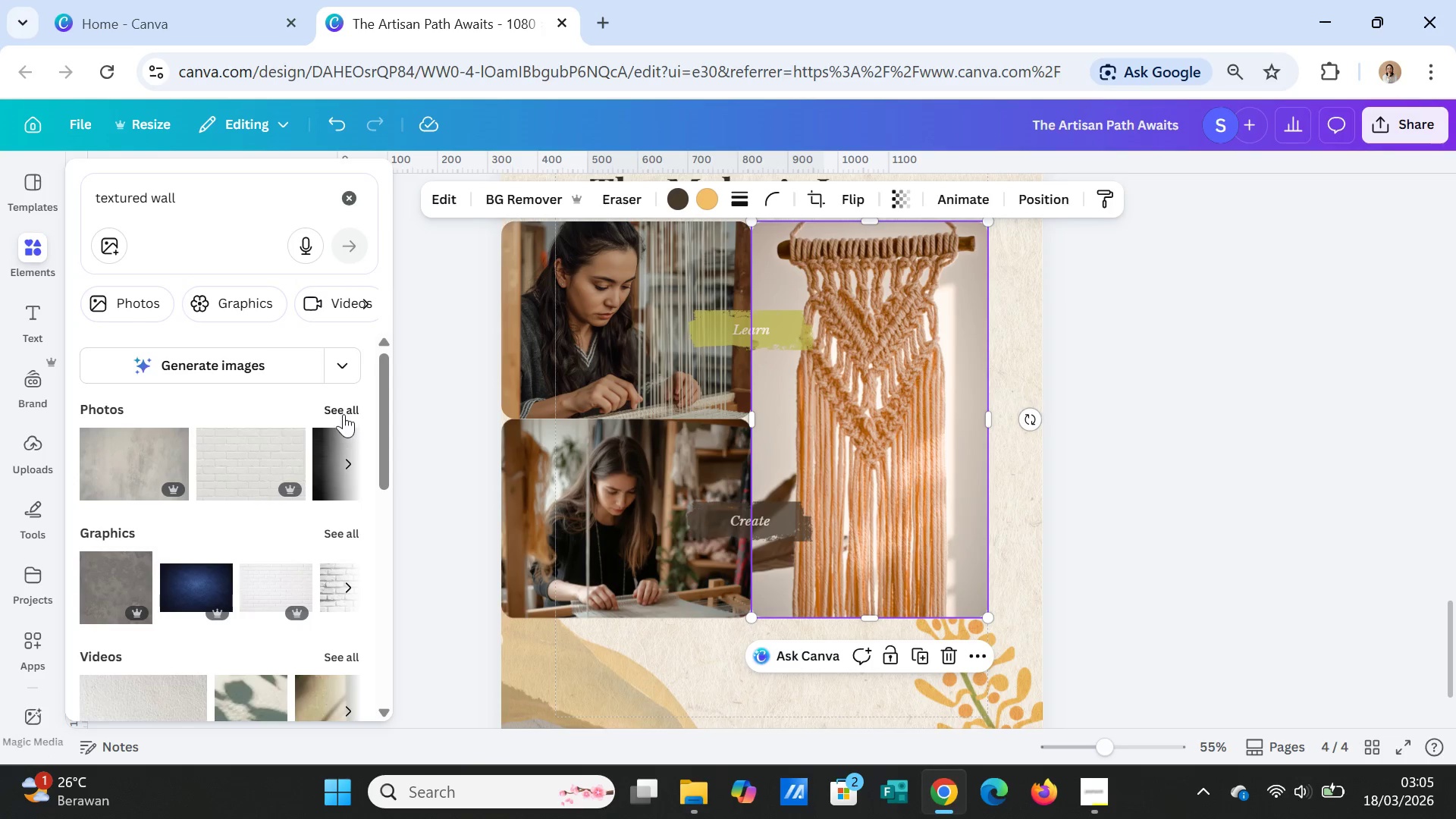 
left_click([344, 408])
 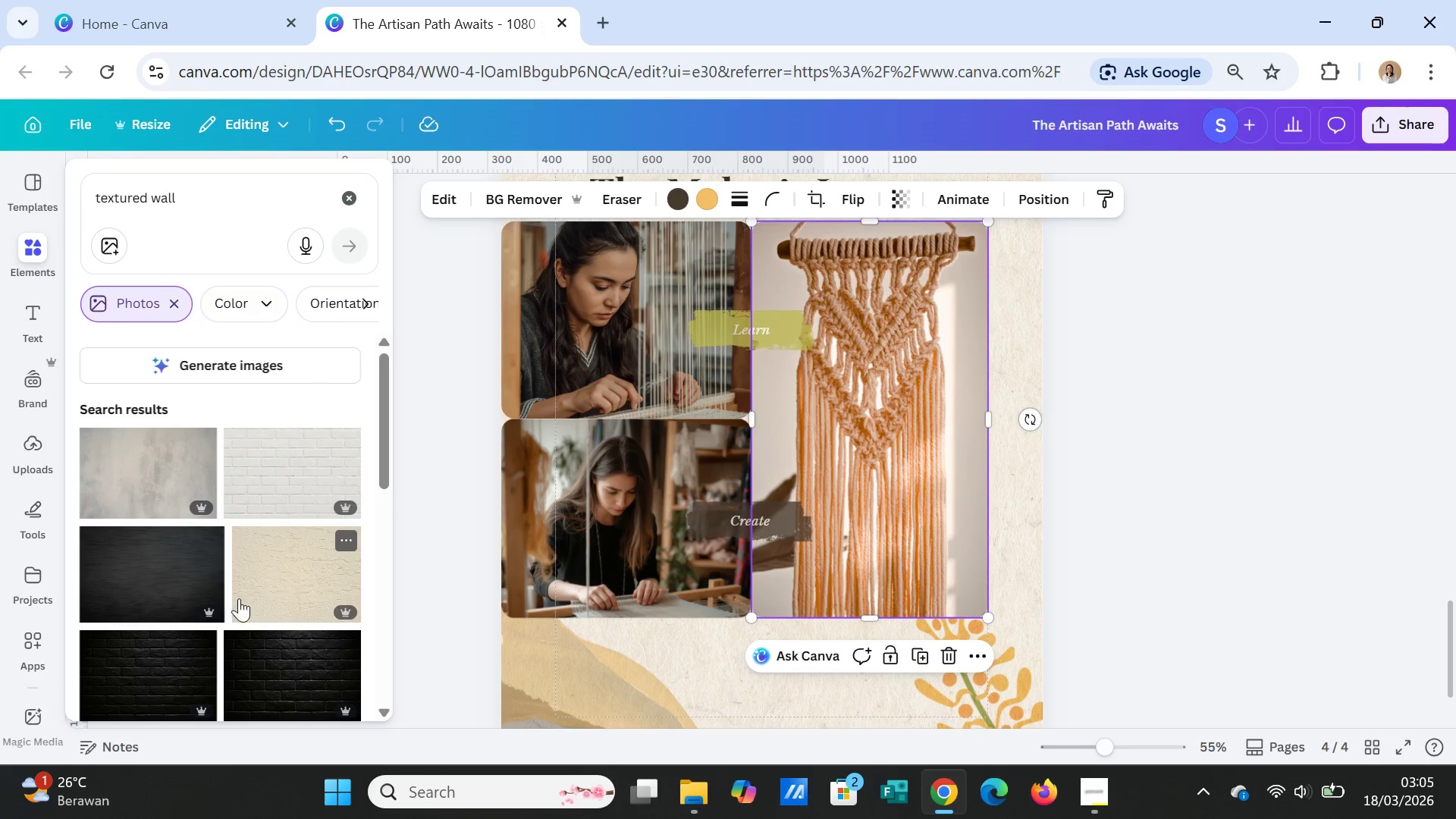 
scroll: coordinate [234, 570], scroll_direction: down, amount: 9.0
 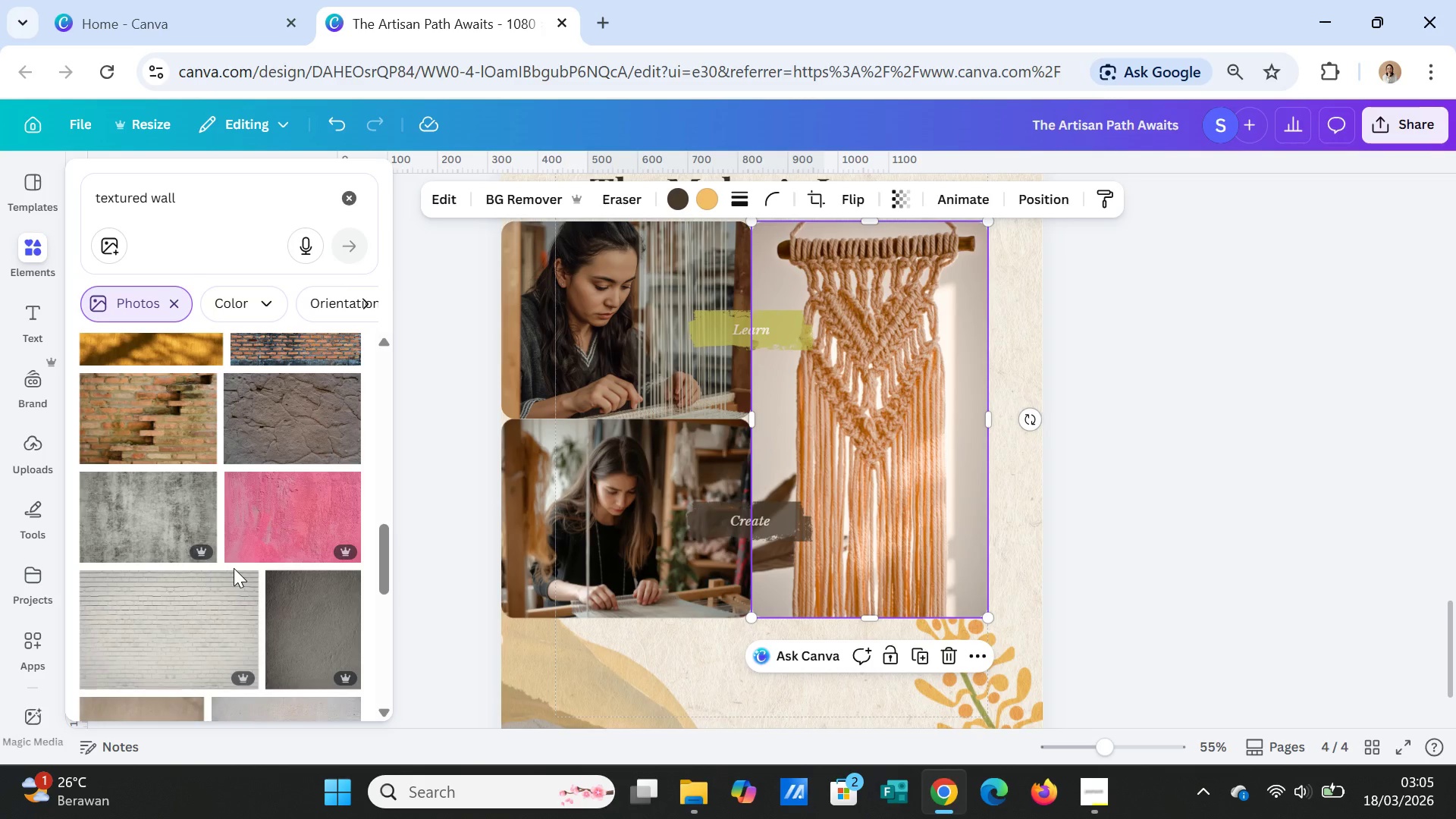 
left_click([185, 506])
 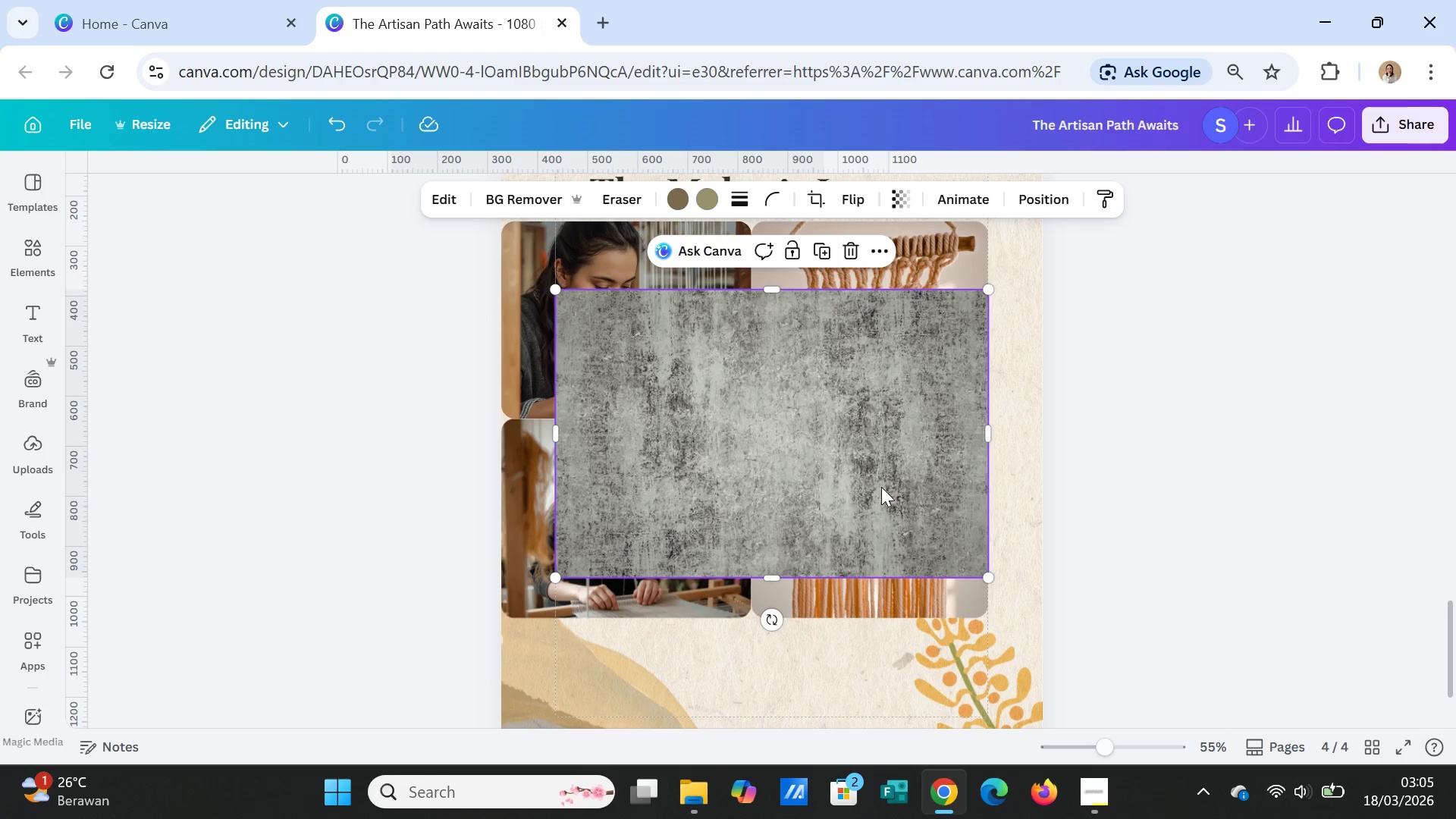 
left_click([881, 487])
 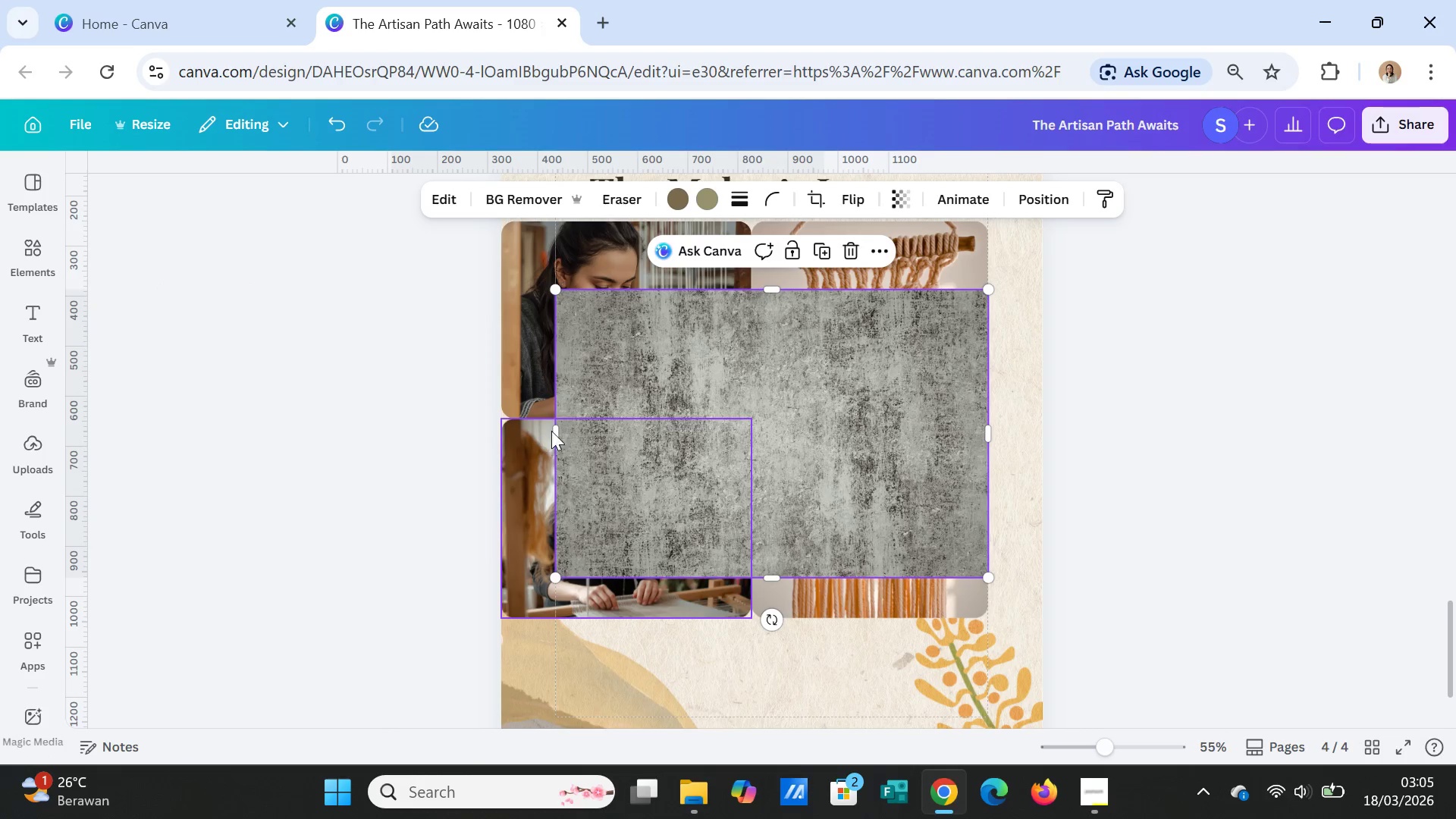 
left_click_drag(start_coordinate=[553, 430], to_coordinate=[750, 428])
 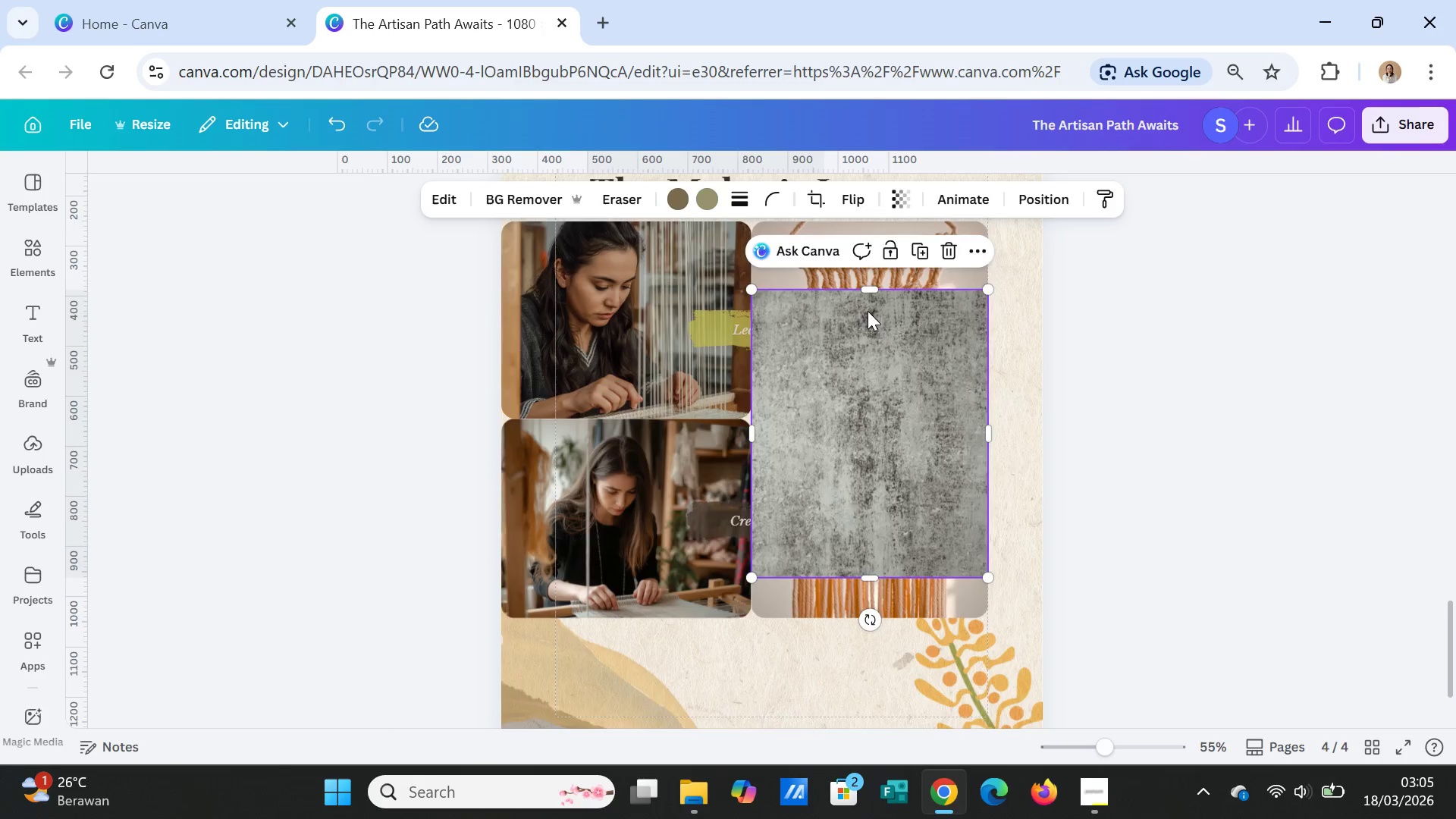 
scroll: coordinate [873, 328], scroll_direction: up, amount: 1.0
 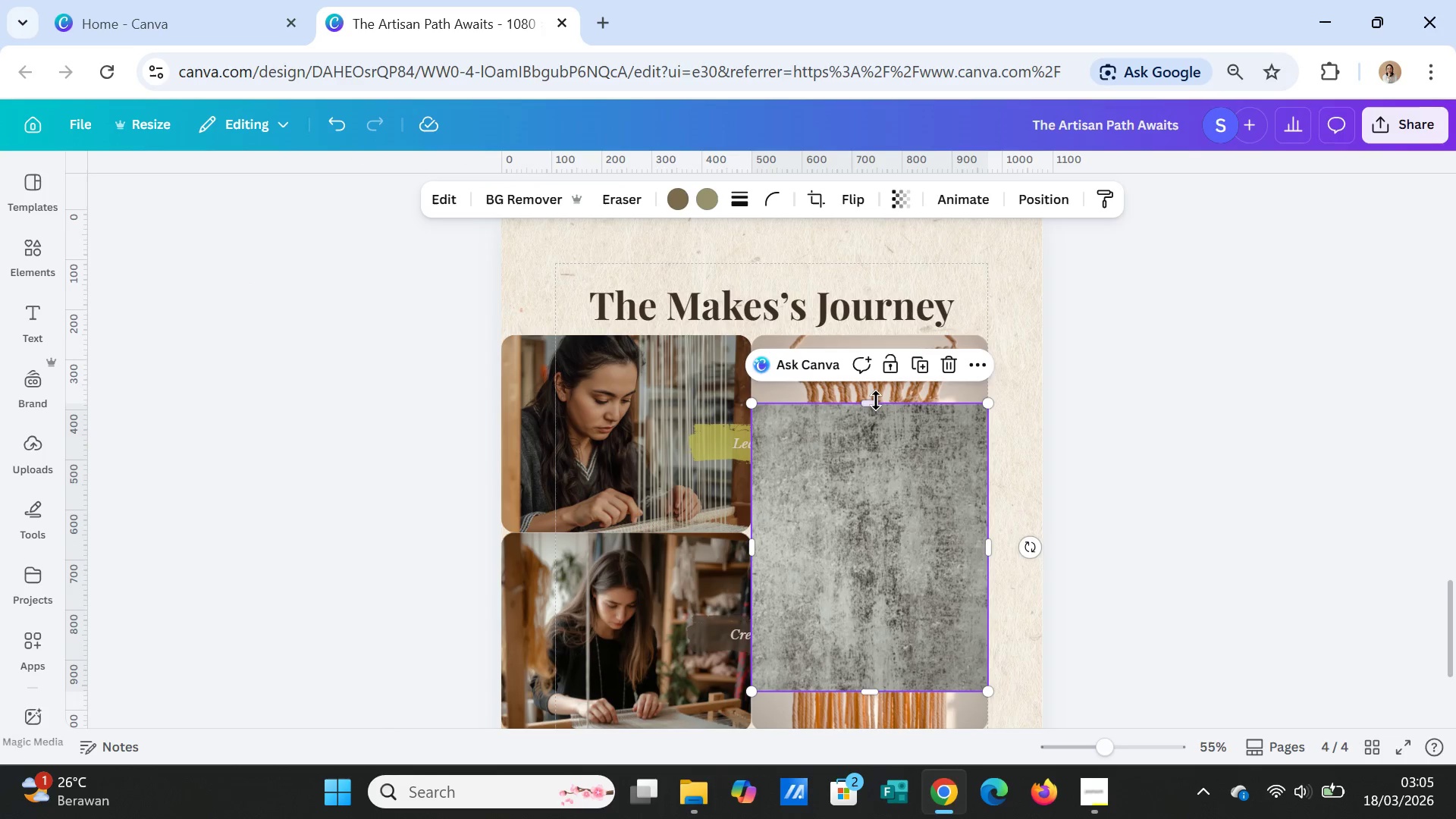 
left_click_drag(start_coordinate=[876, 402], to_coordinate=[875, 337])
 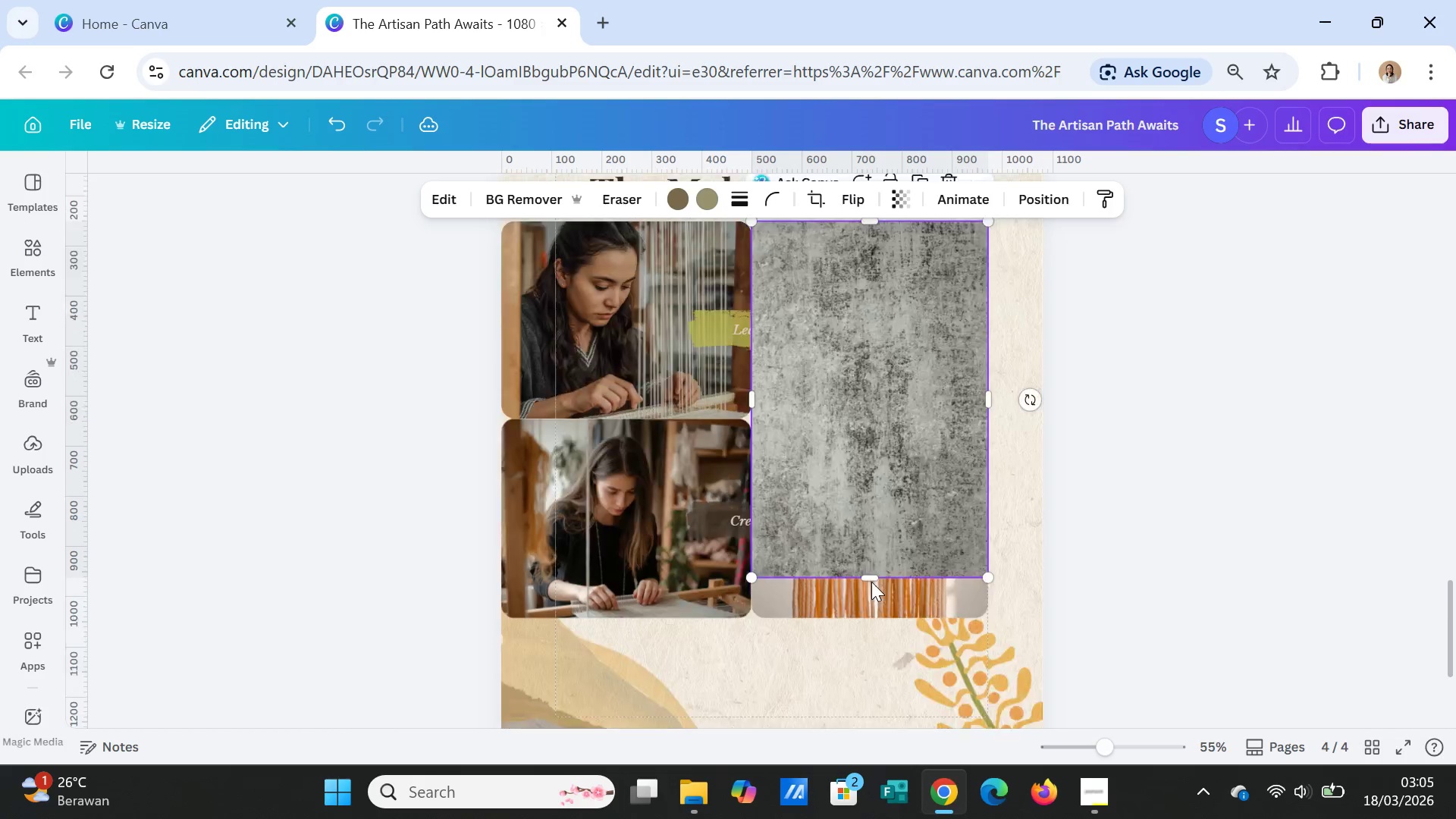 
scroll: coordinate [871, 582], scroll_direction: down, amount: 3.0
 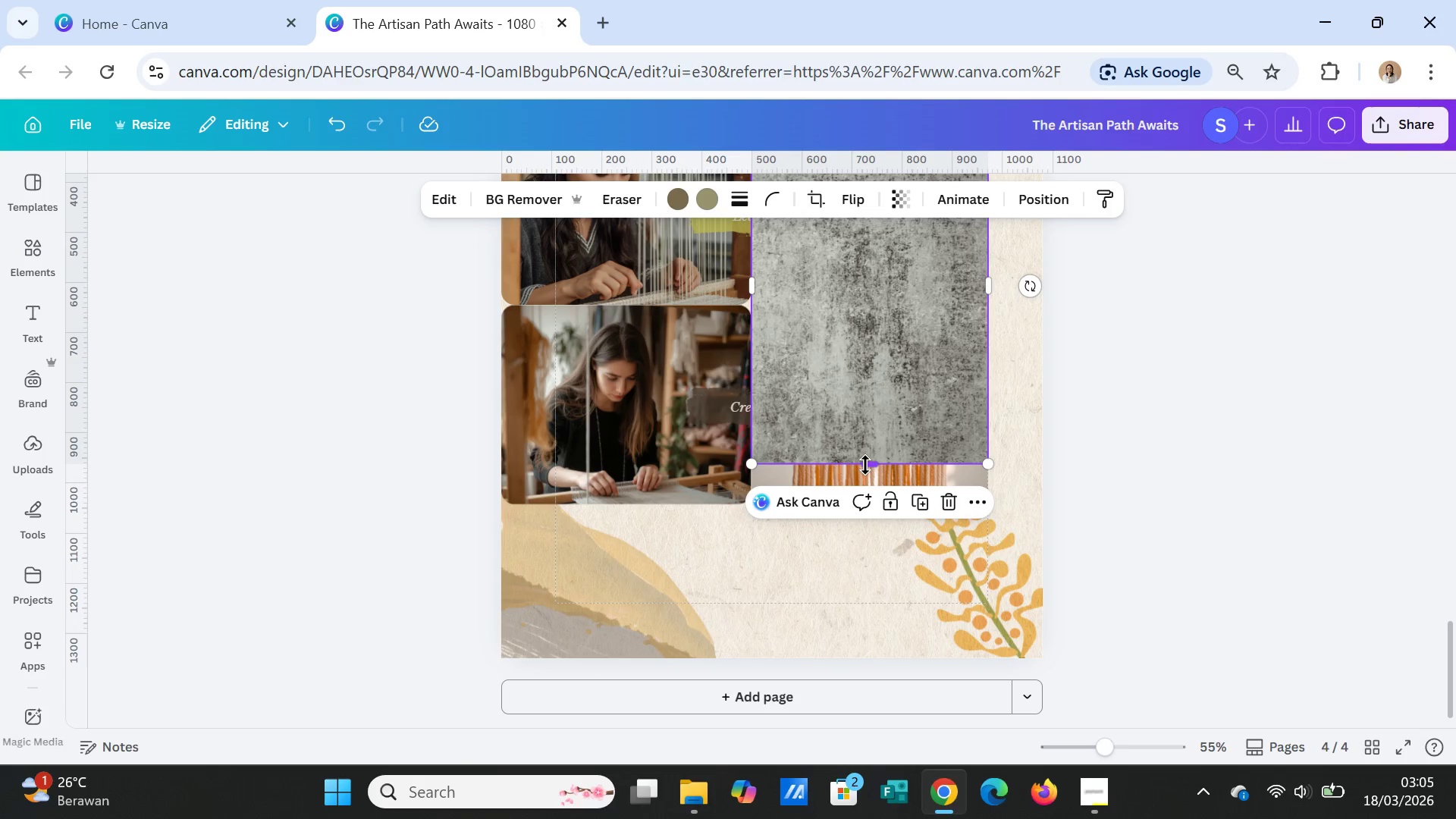 
left_click_drag(start_coordinate=[865, 465], to_coordinate=[862, 507])
 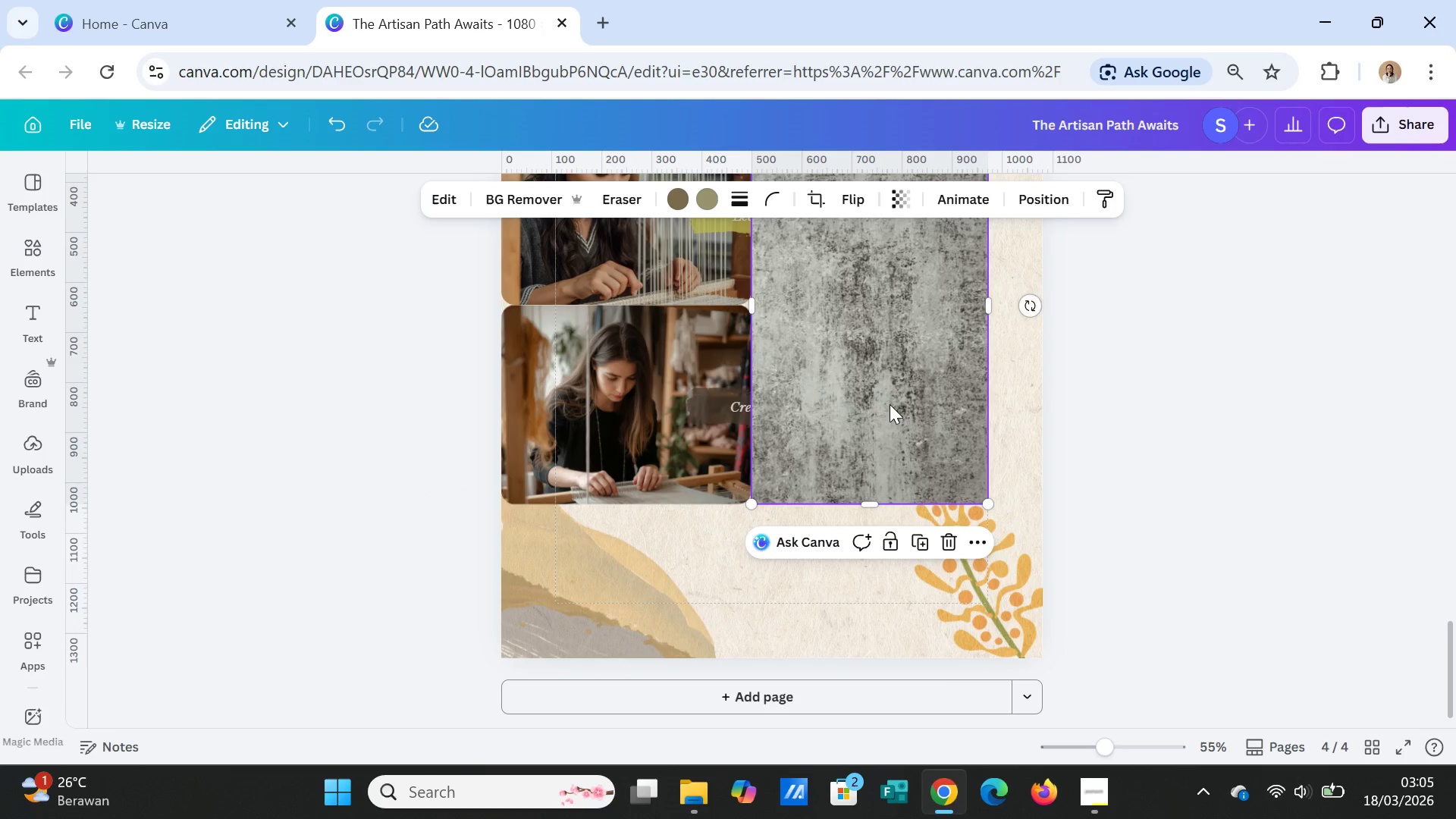 
right_click([890, 404])
 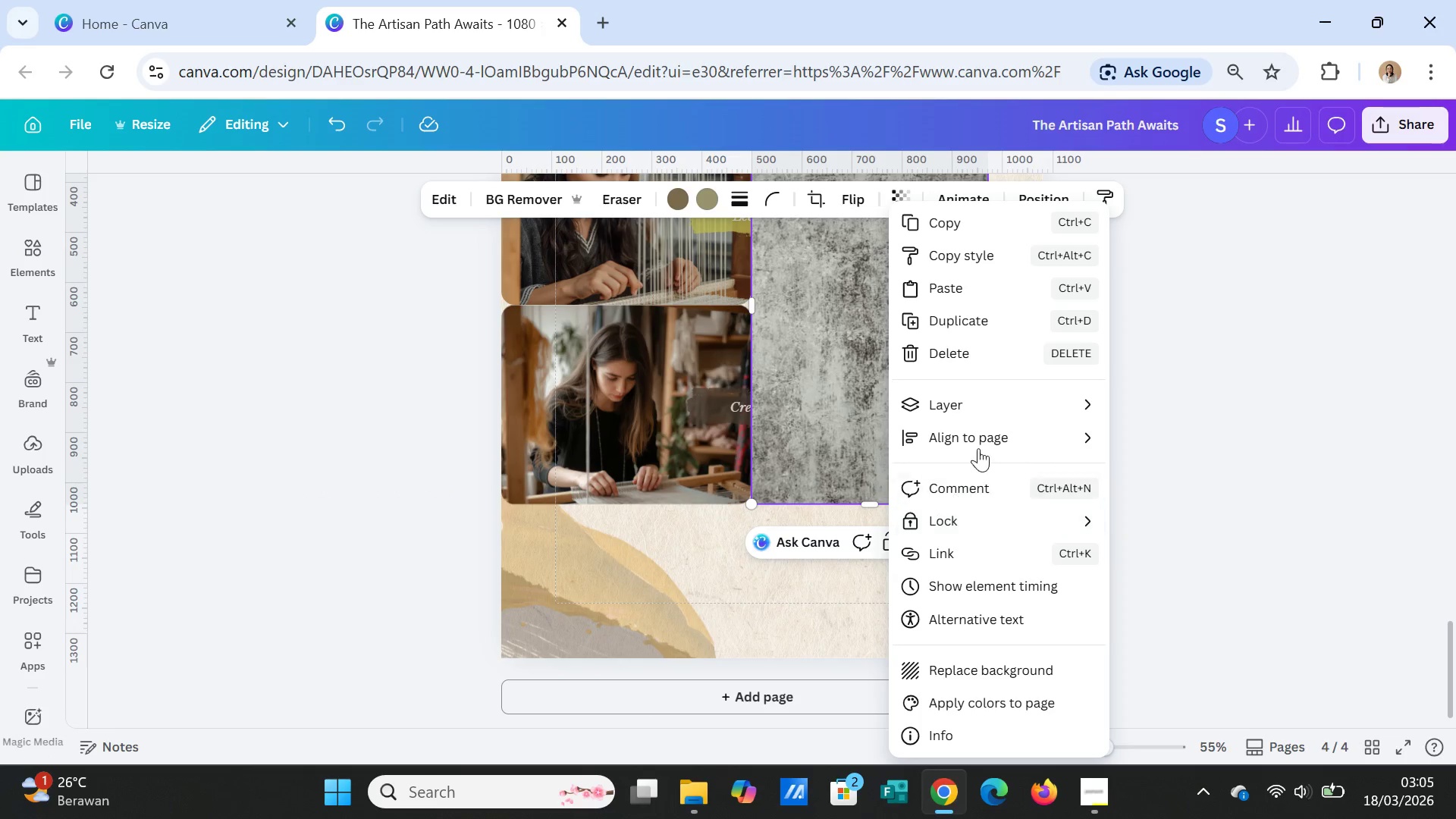 
left_click([997, 412])
 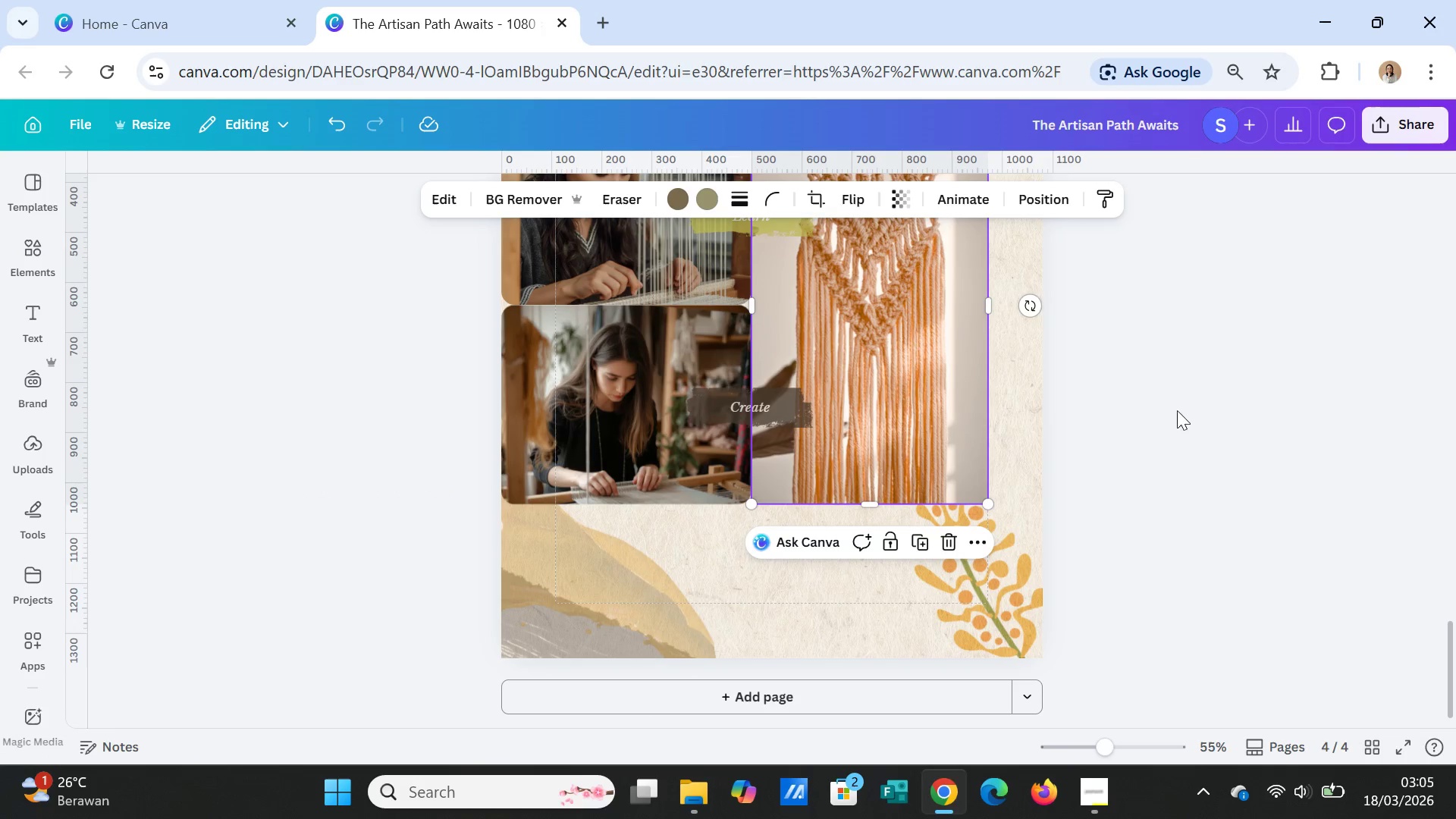 
right_click([887, 398])
 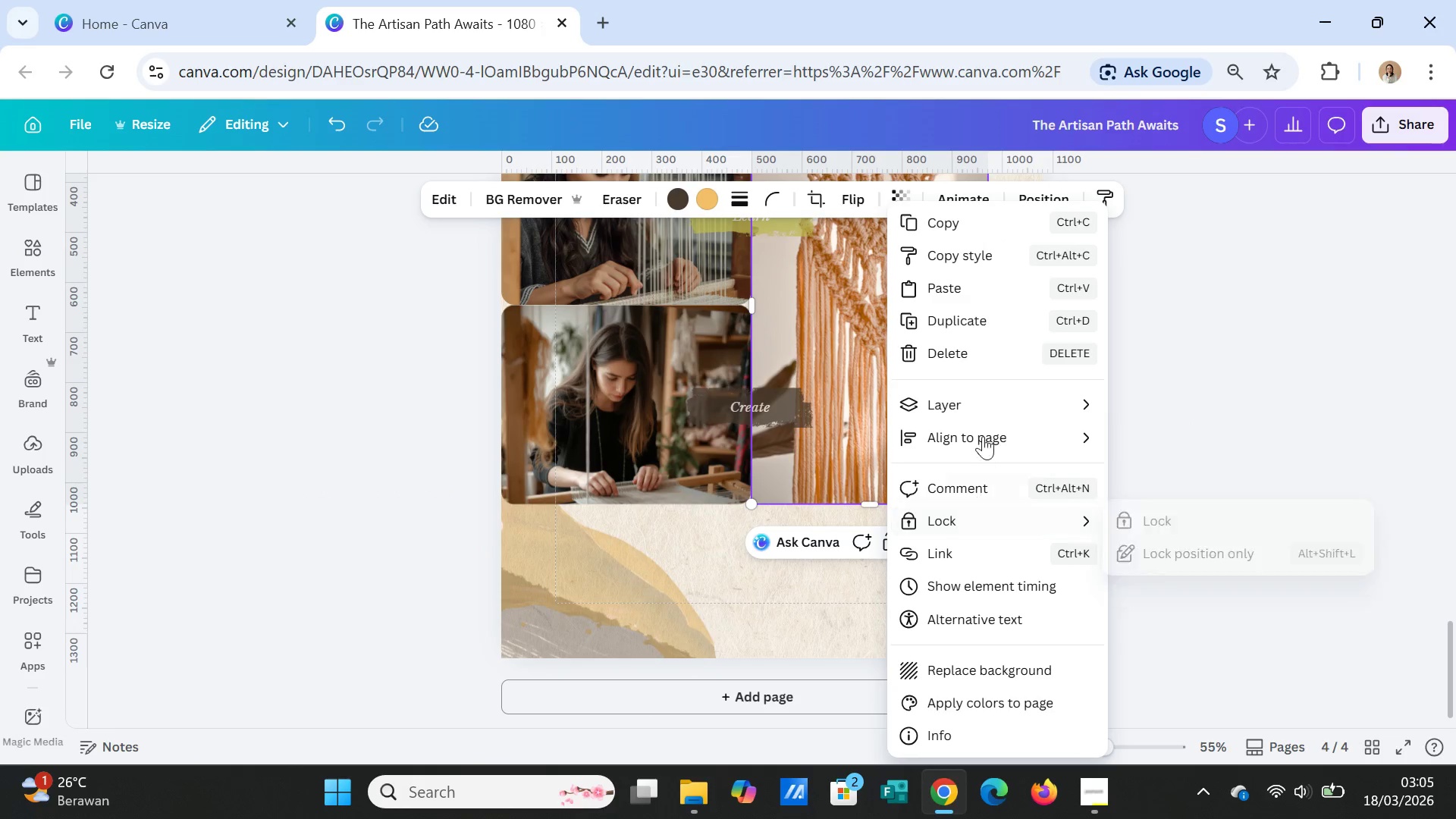 
left_click([990, 404])
 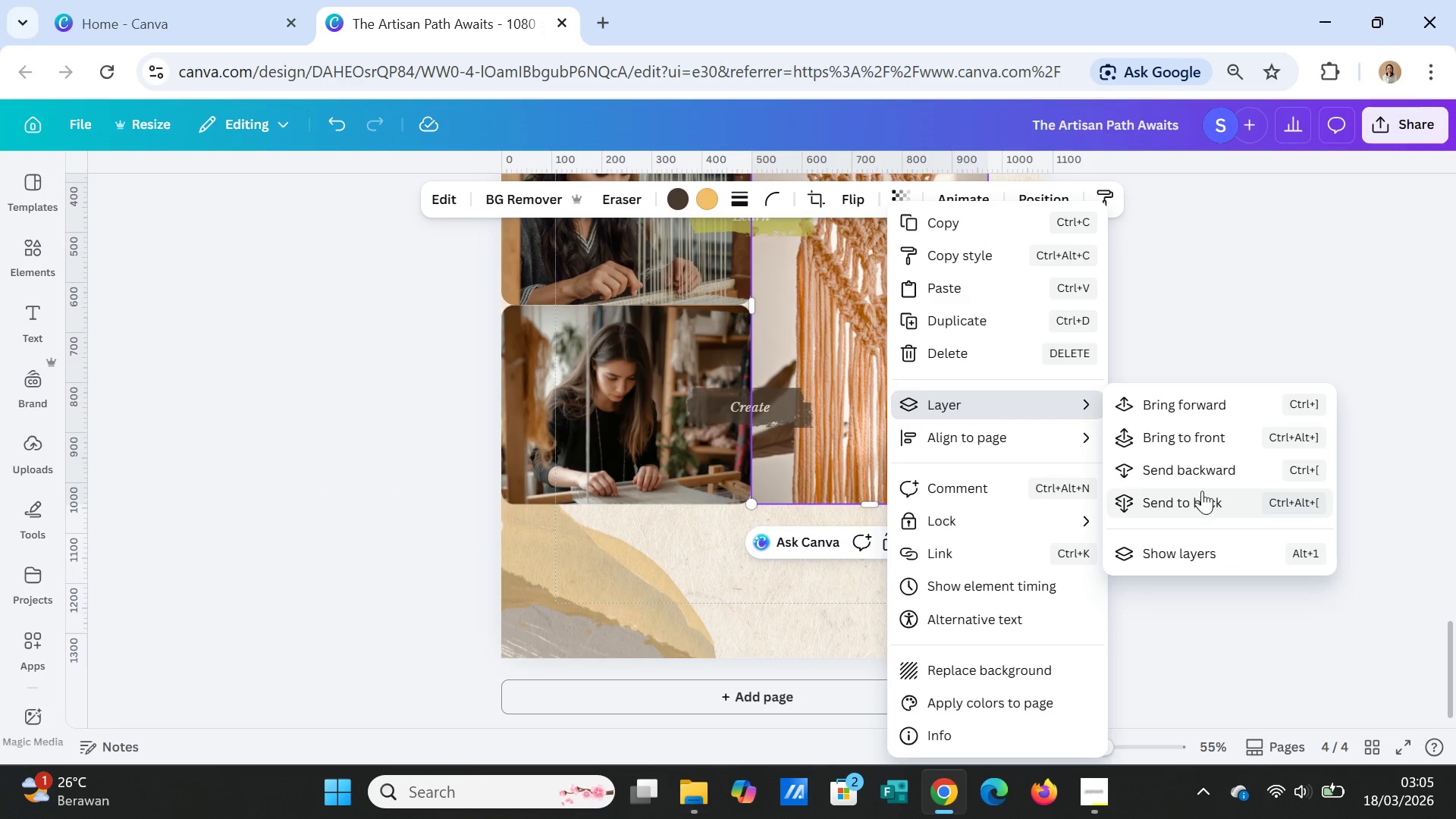 
left_click([1199, 434])
 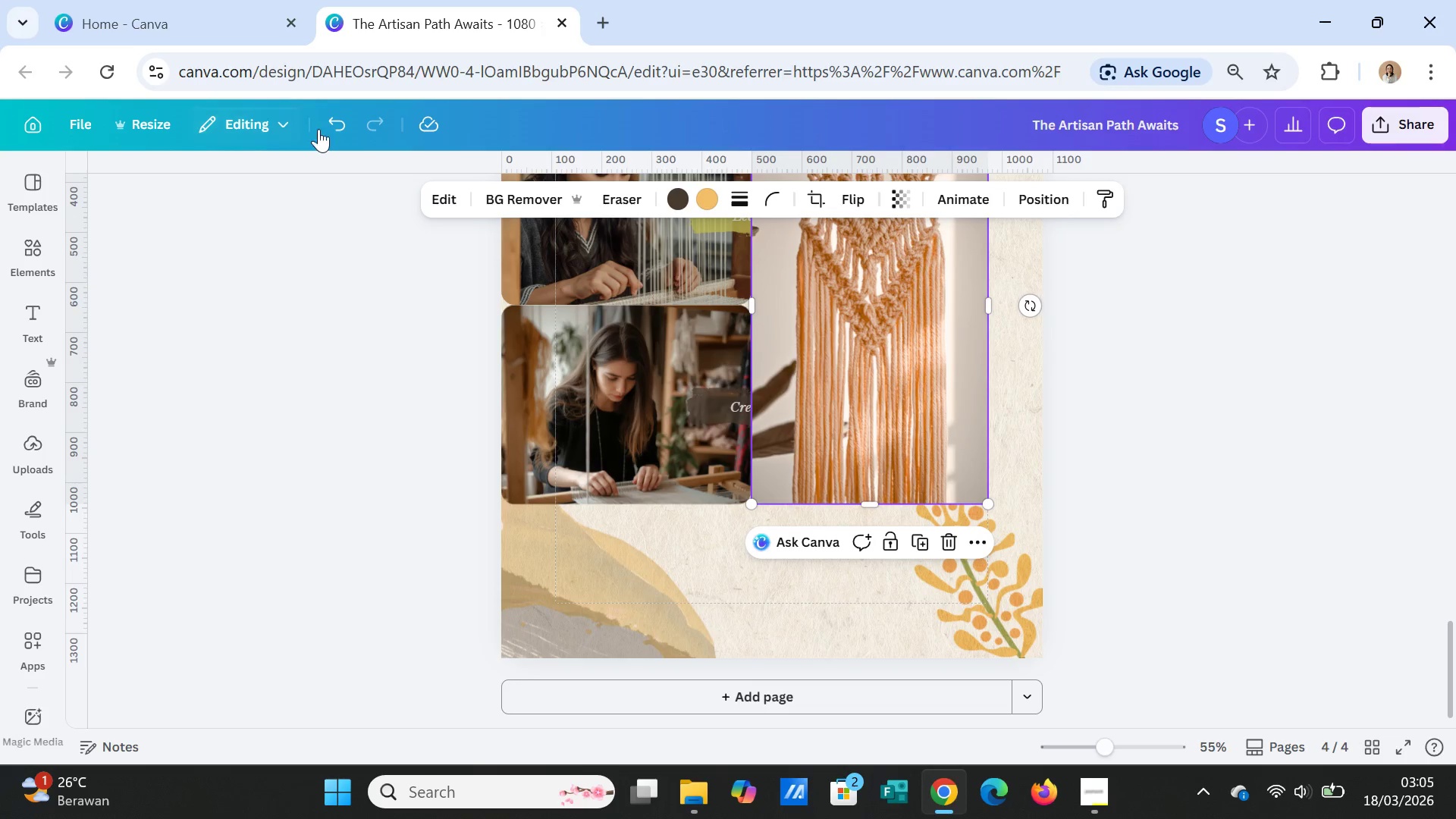 
double_click([330, 122])
 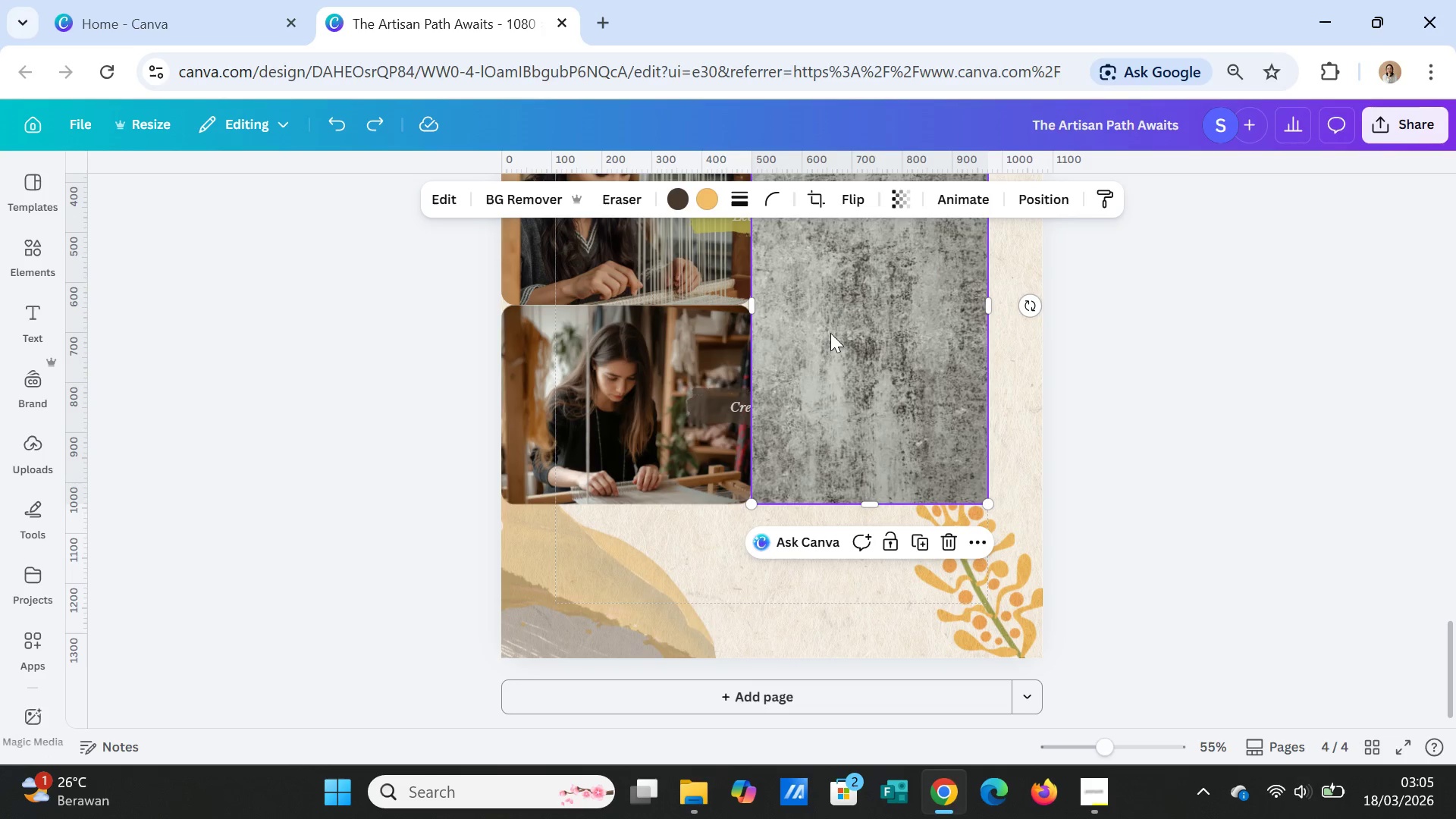 
right_click([835, 334])
 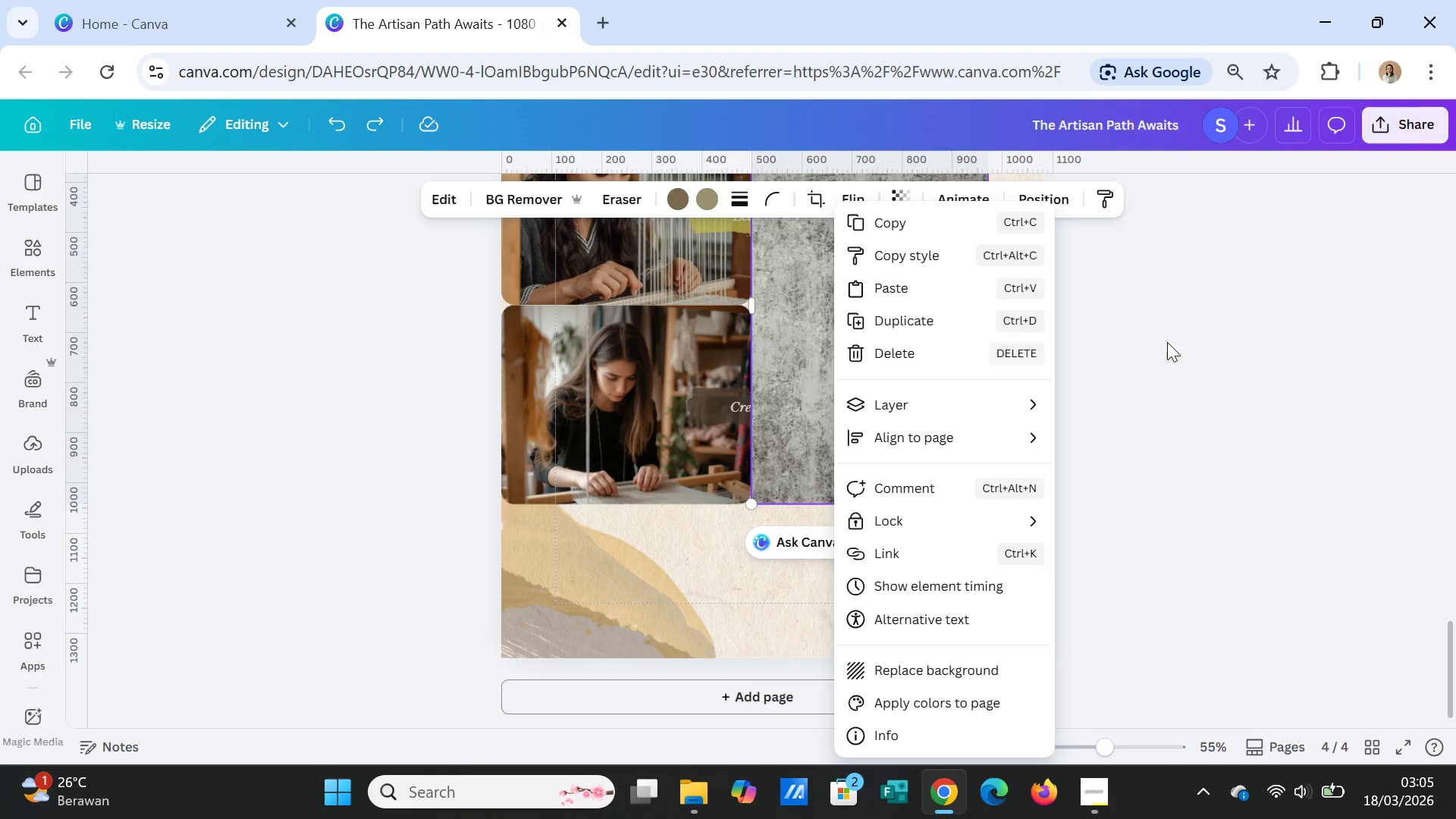 
left_click([1175, 343])
 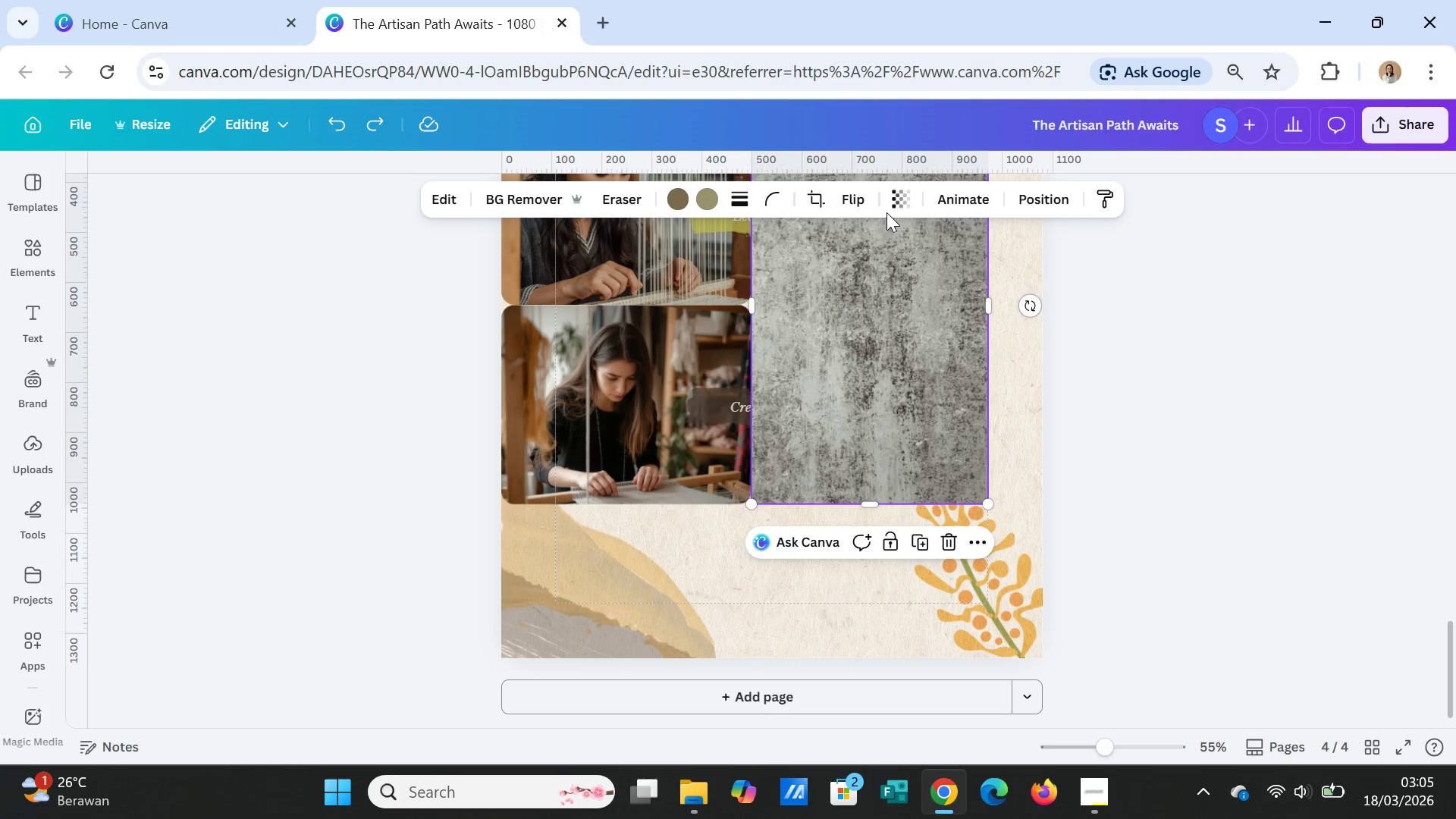 
left_click([899, 197])
 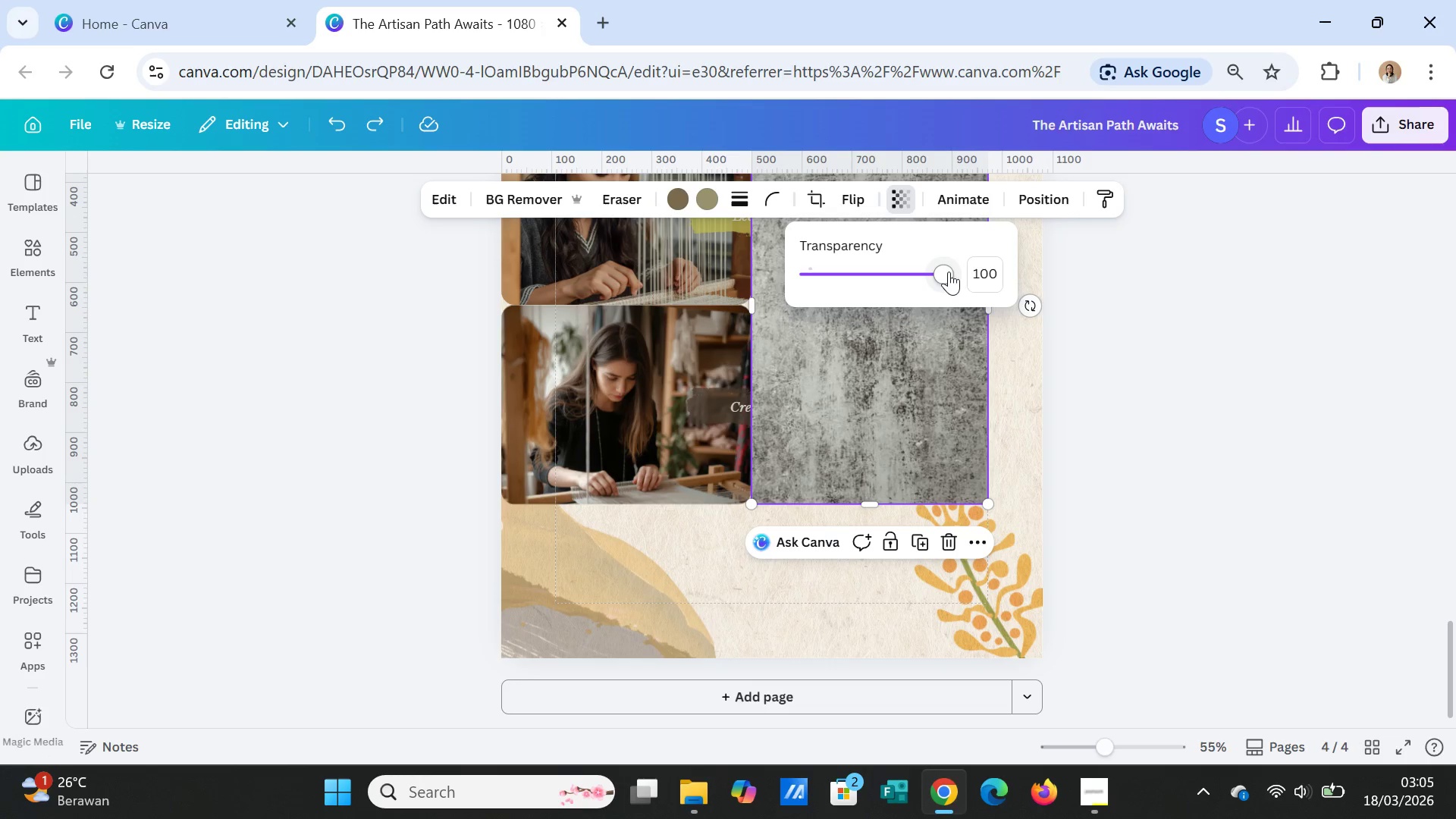 
left_click_drag(start_coordinate=[948, 271], to_coordinate=[862, 273])
 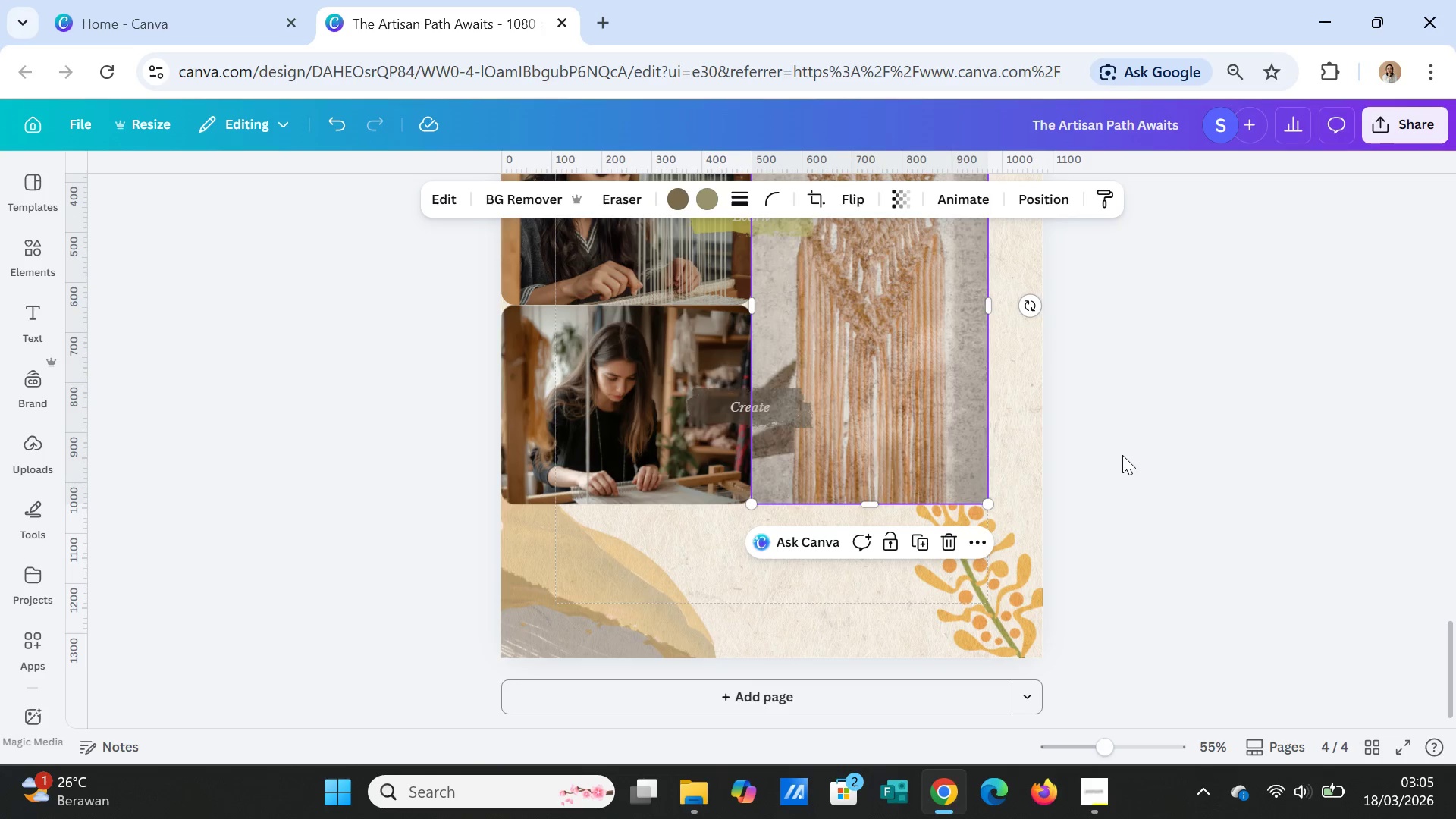 
scroll: coordinate [1125, 457], scroll_direction: up, amount: 2.0
 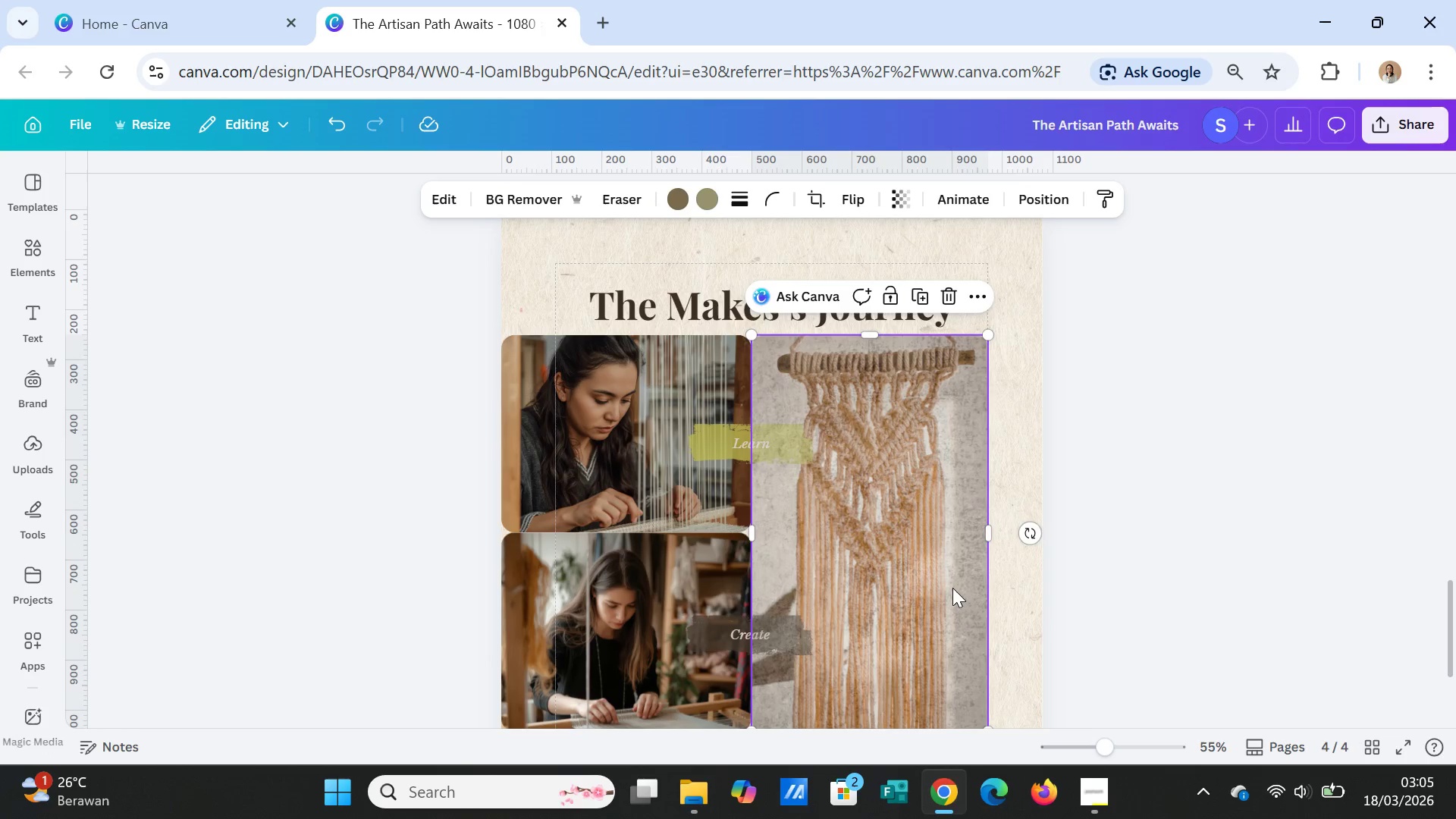 
left_click([952, 588])
 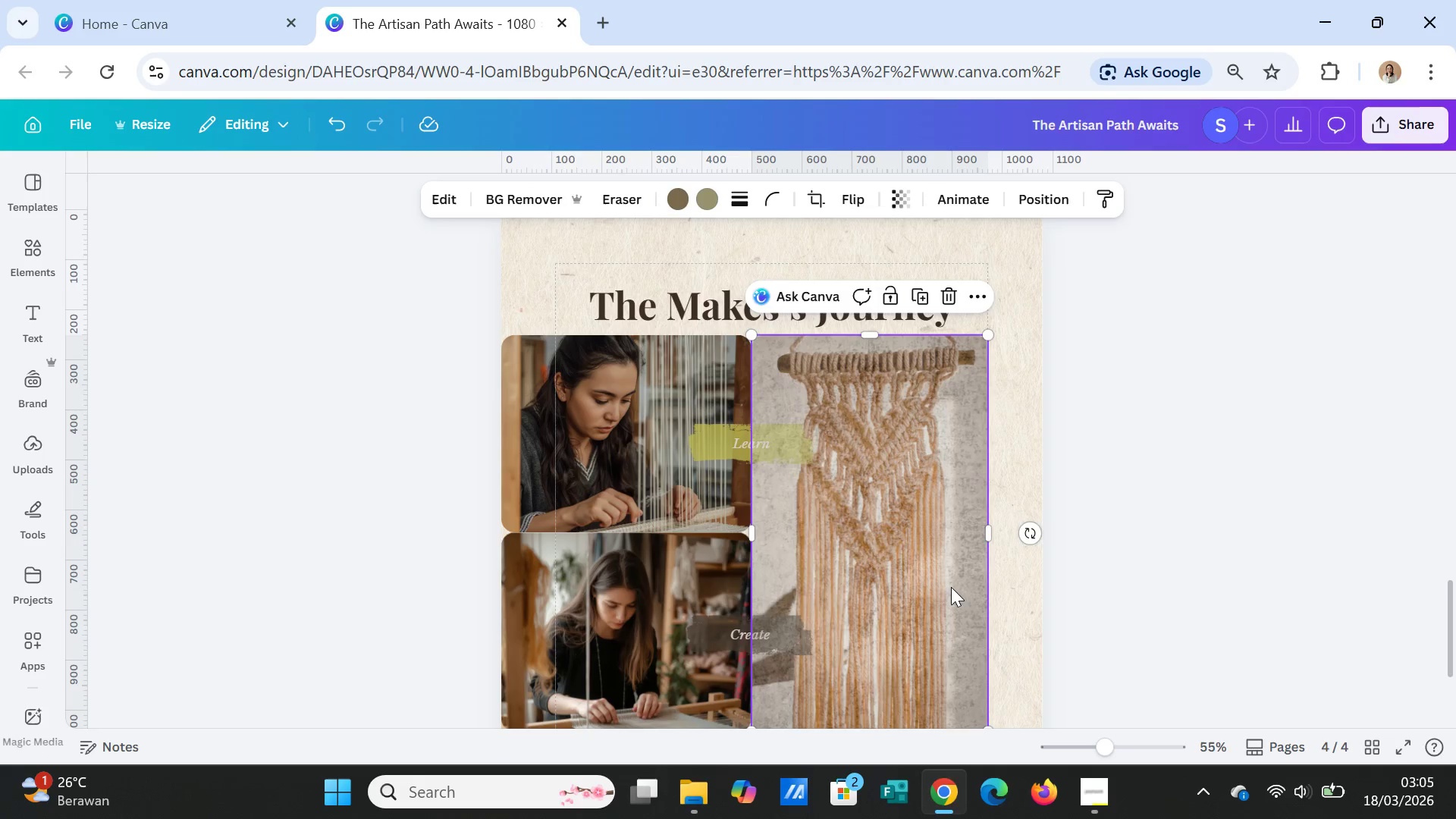 
key(Delete)
 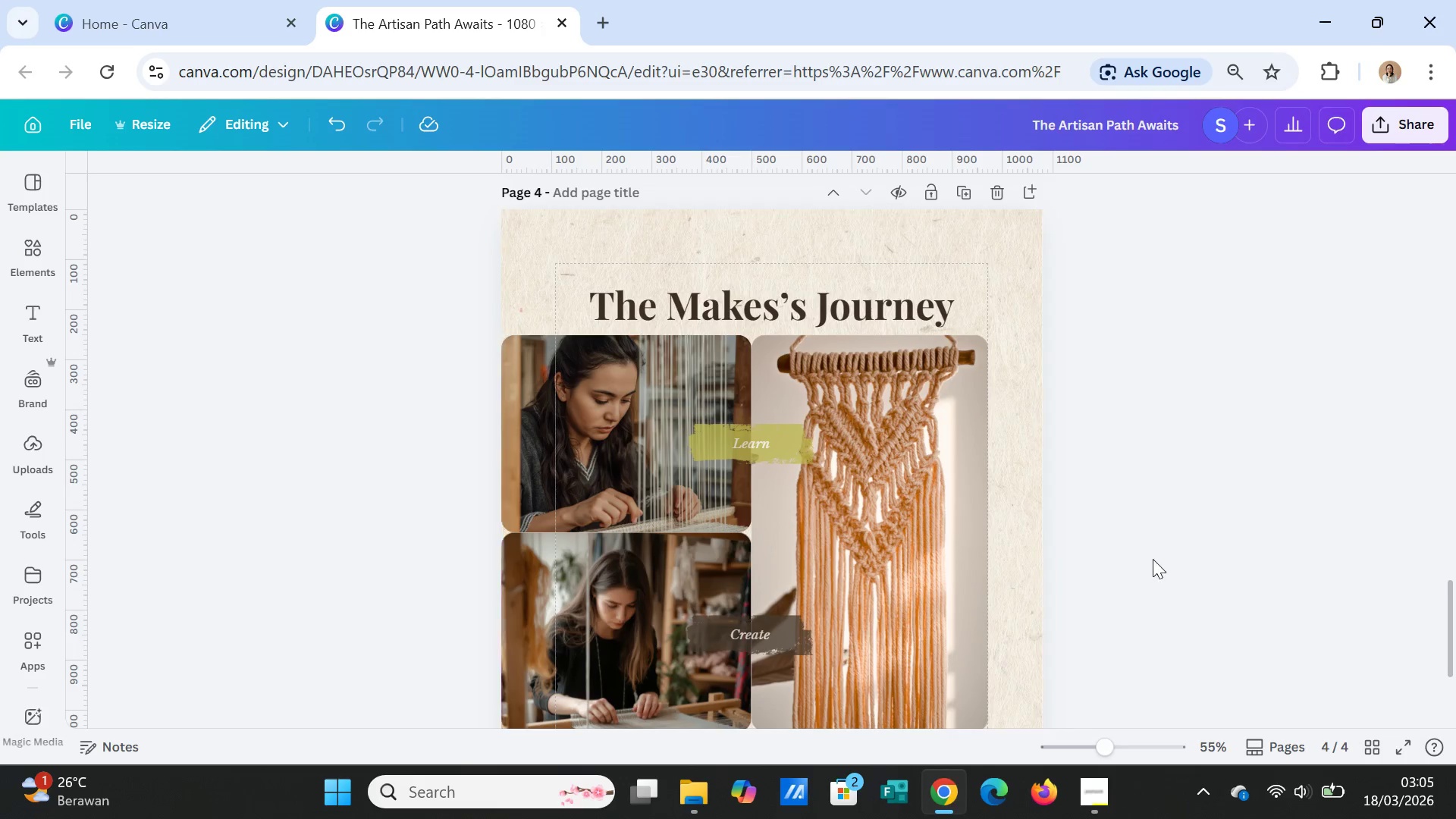 
left_click([1153, 559])
 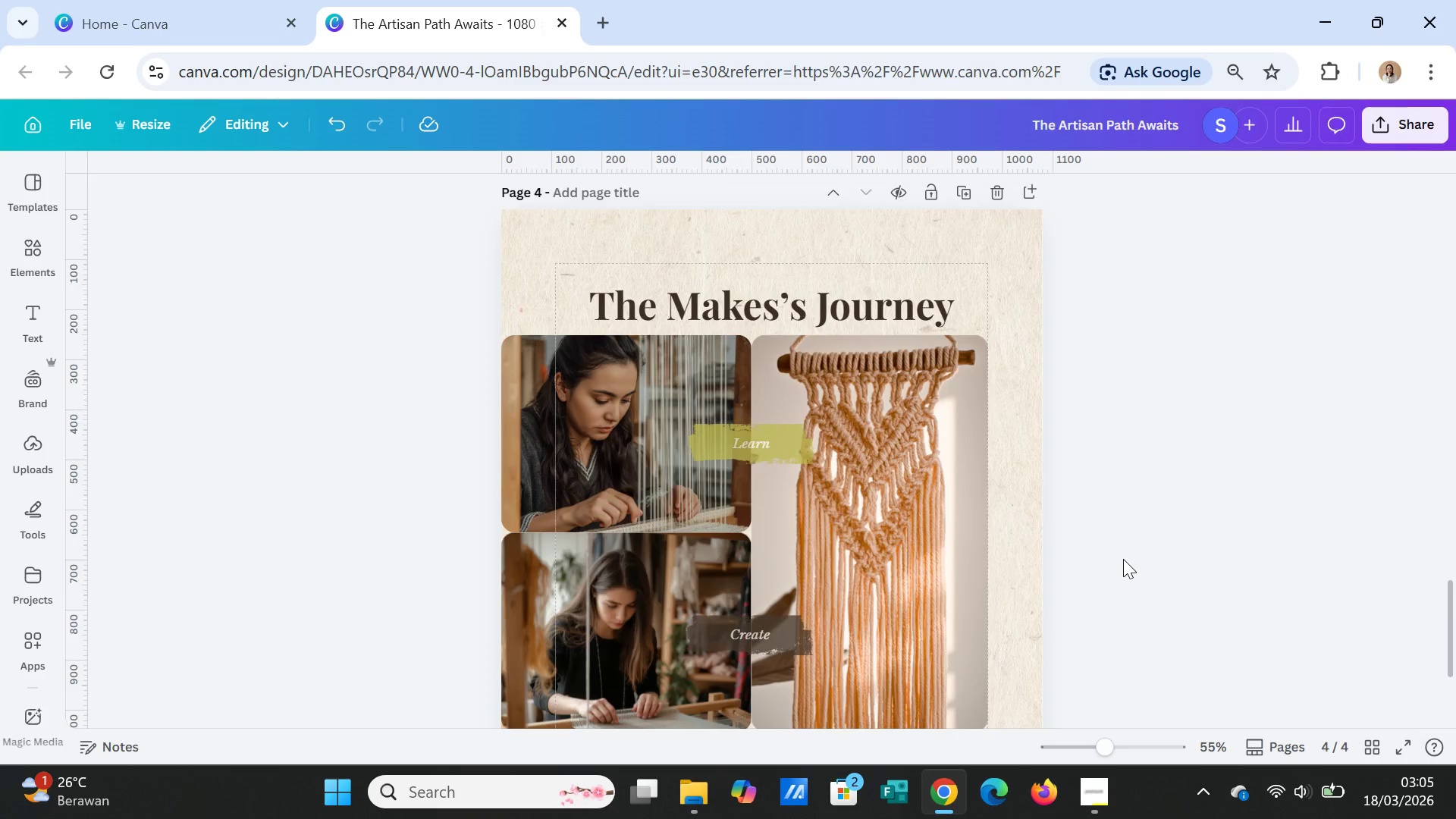 
scroll: coordinate [1102, 499], scroll_direction: down, amount: 4.0
 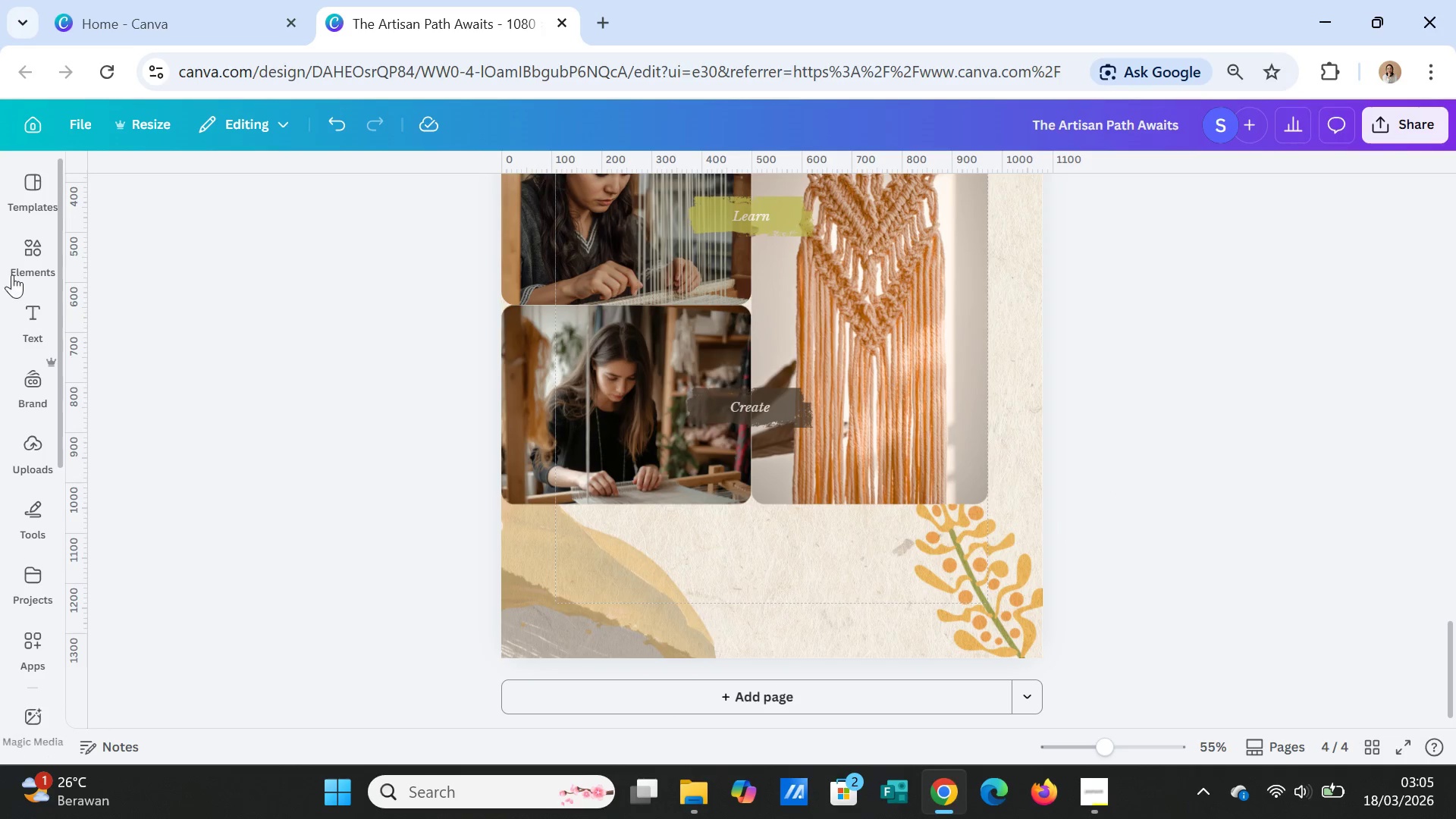 
left_click([38, 311])
 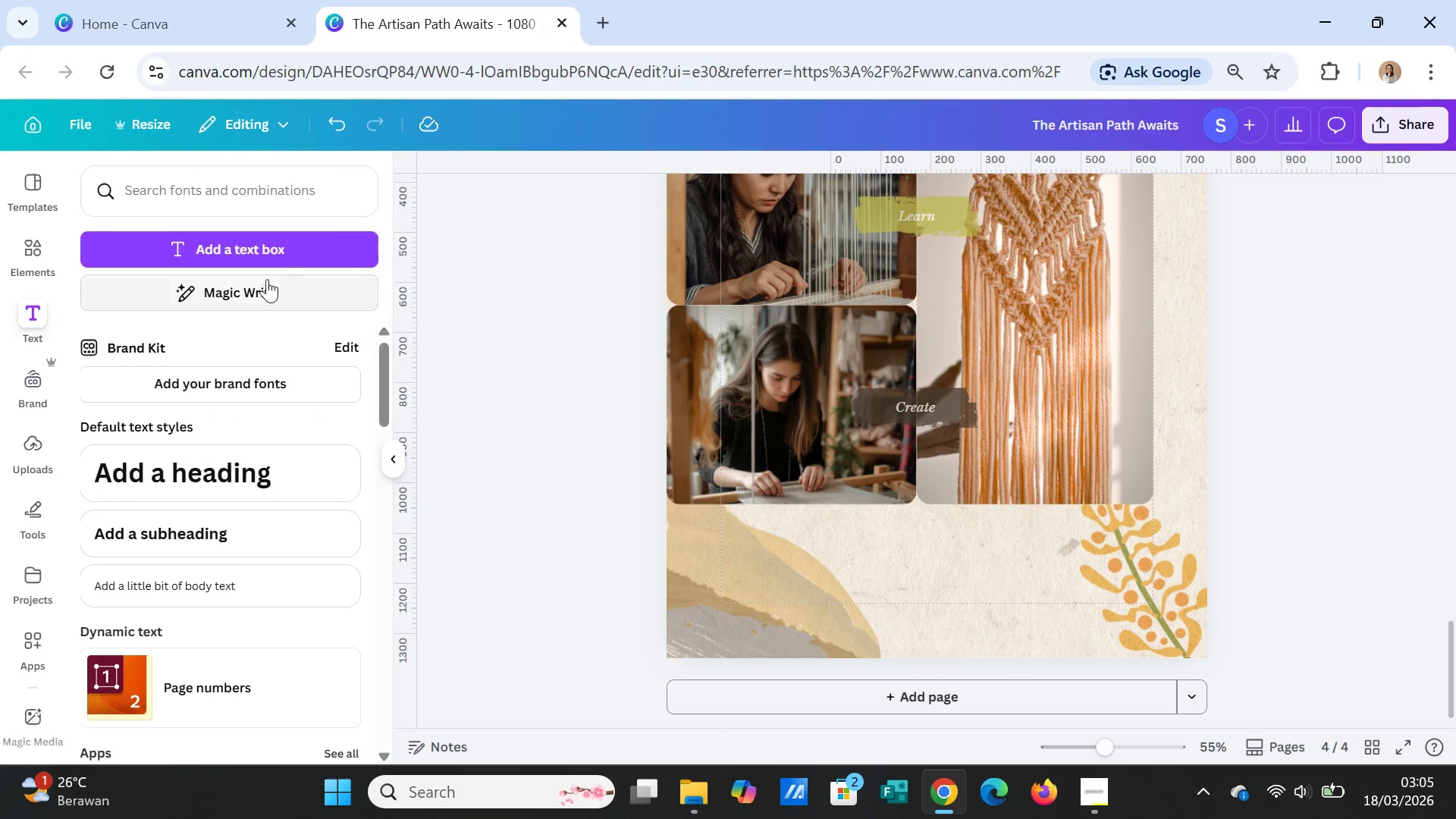 
left_click([286, 243])
 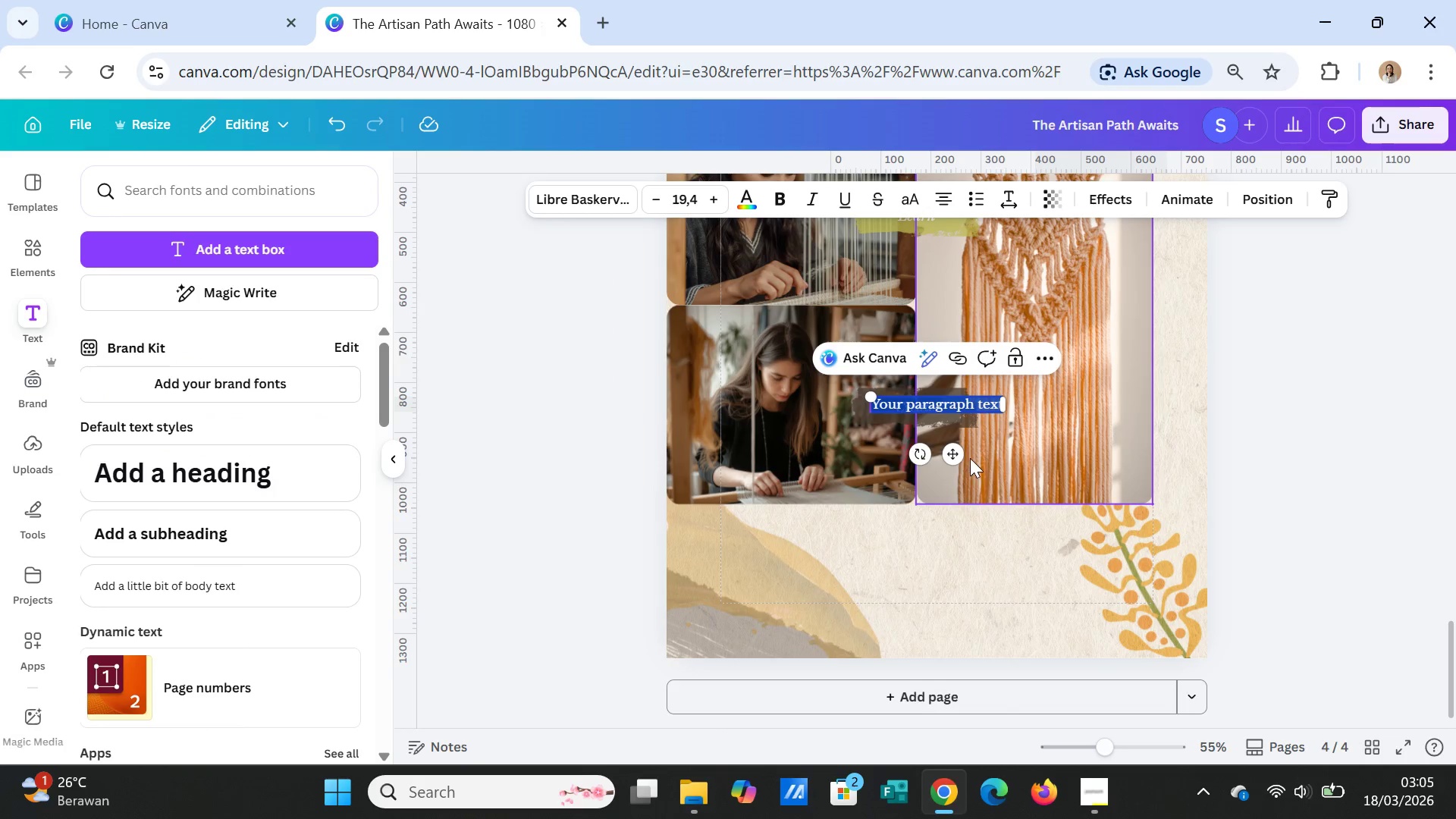 
left_click_drag(start_coordinate=[959, 456], to_coordinate=[962, 605])
 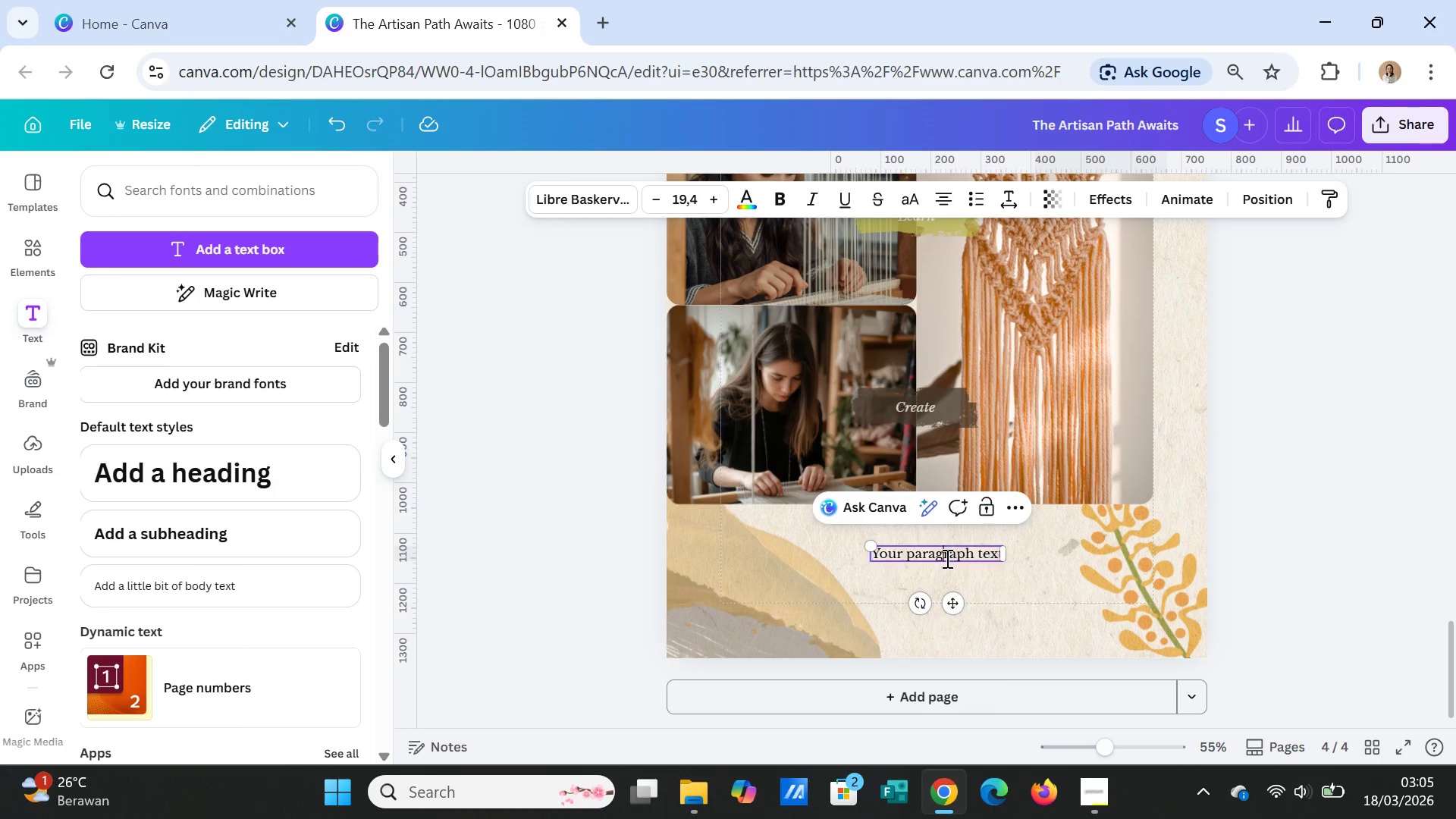 
double_click([946, 558])
 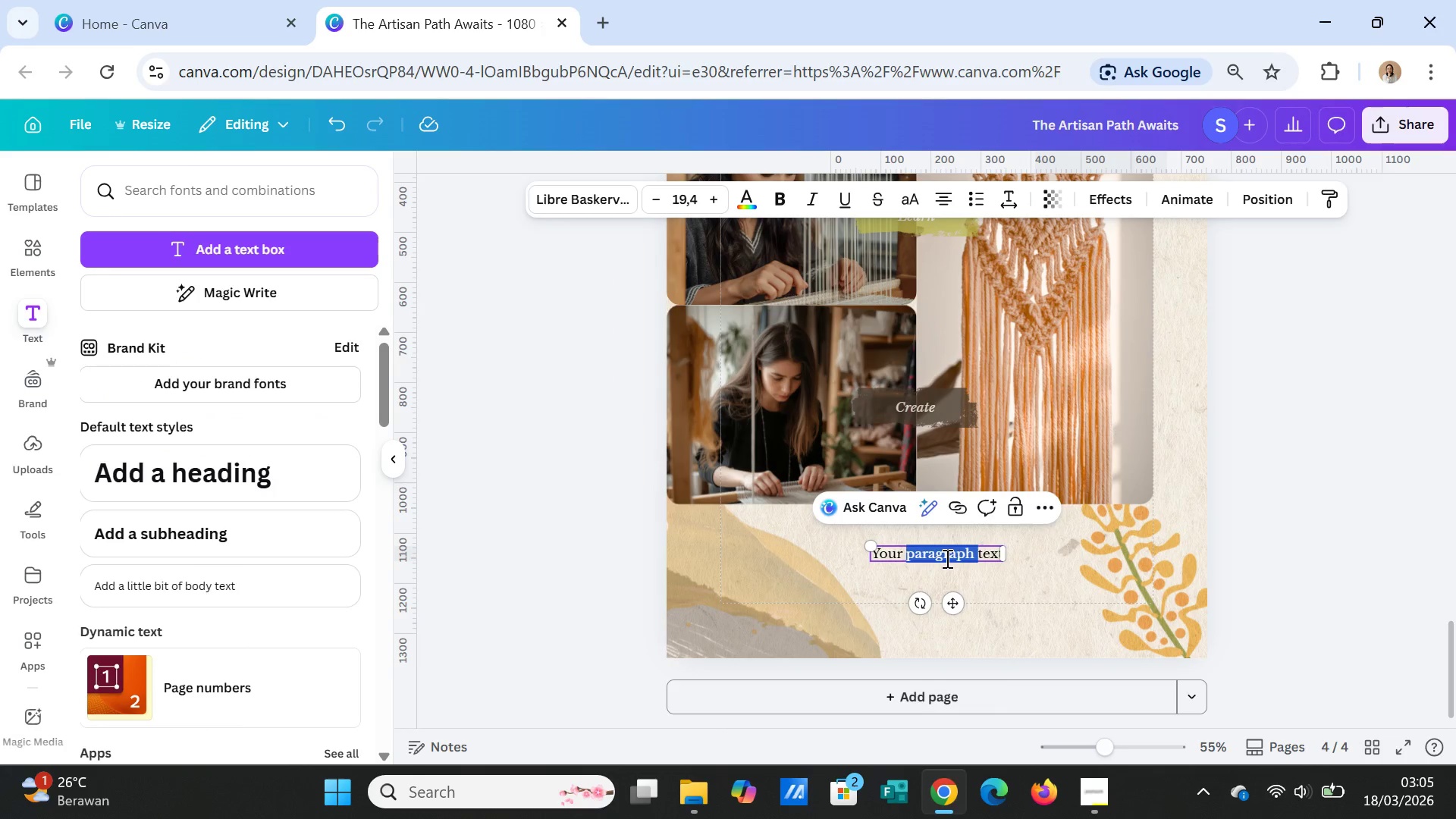 
double_click([946, 558])
 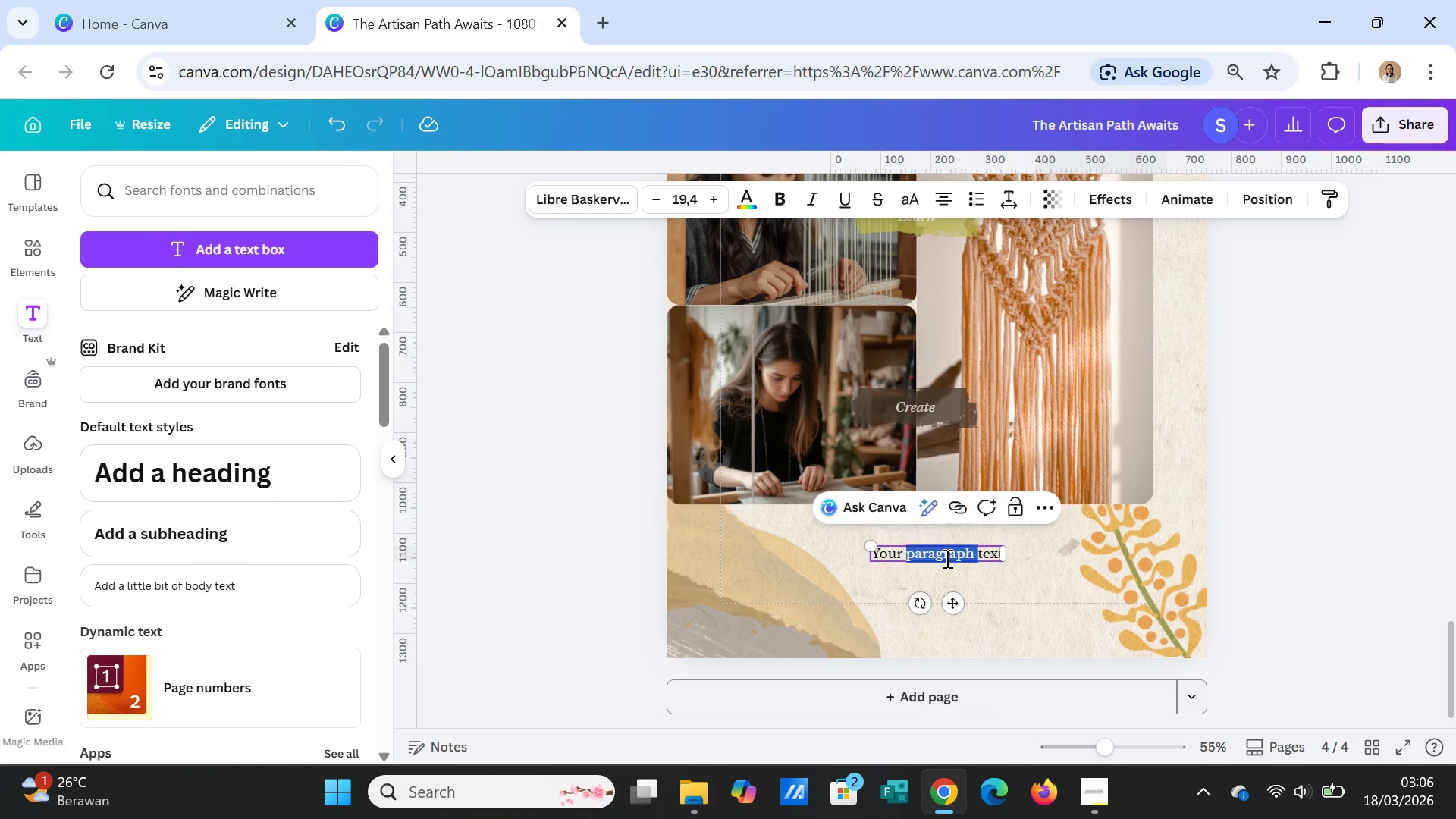 
triple_click([946, 558])
 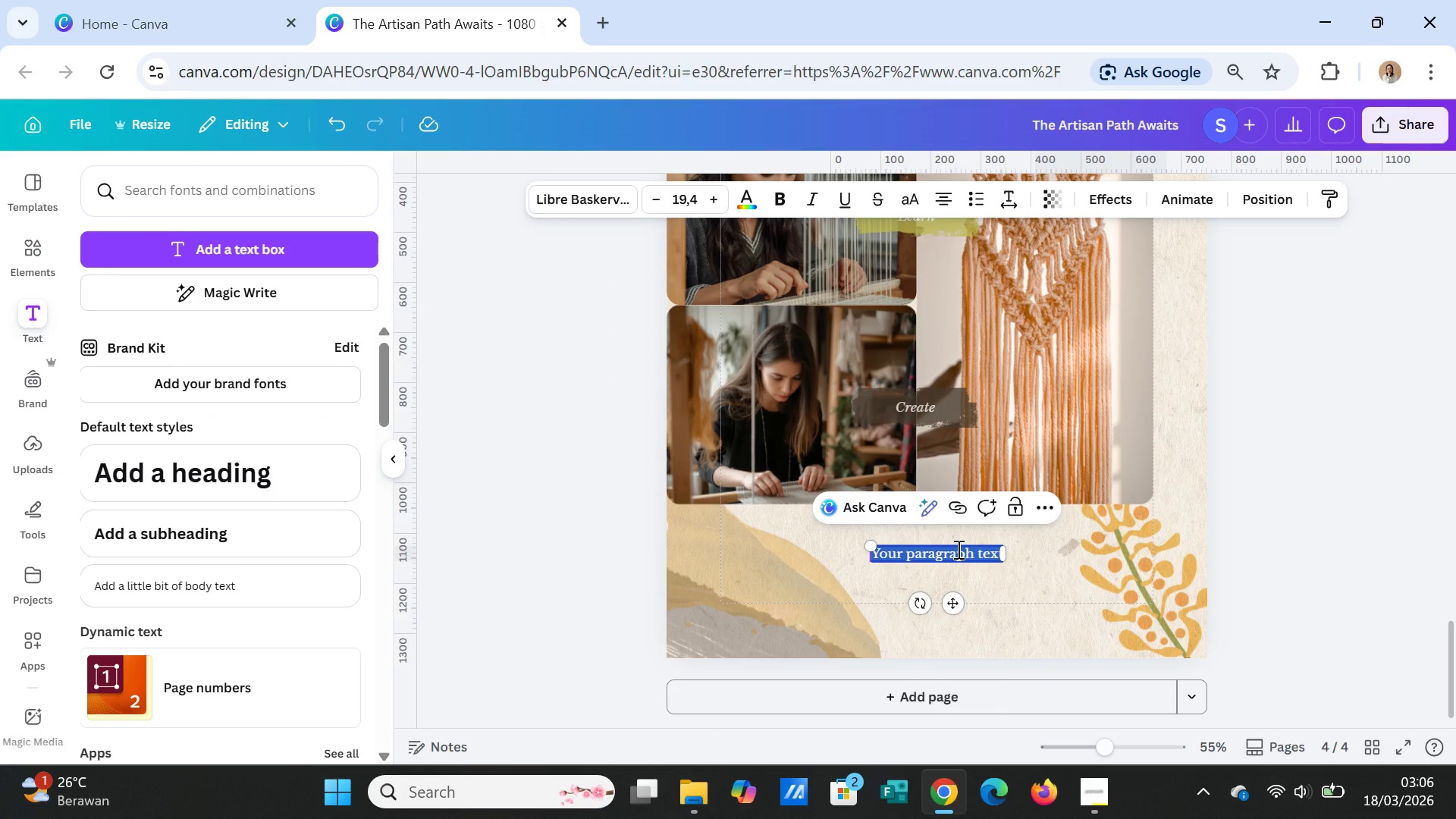 
type(Transg)
key(Backspace)
type(form Your craft)
 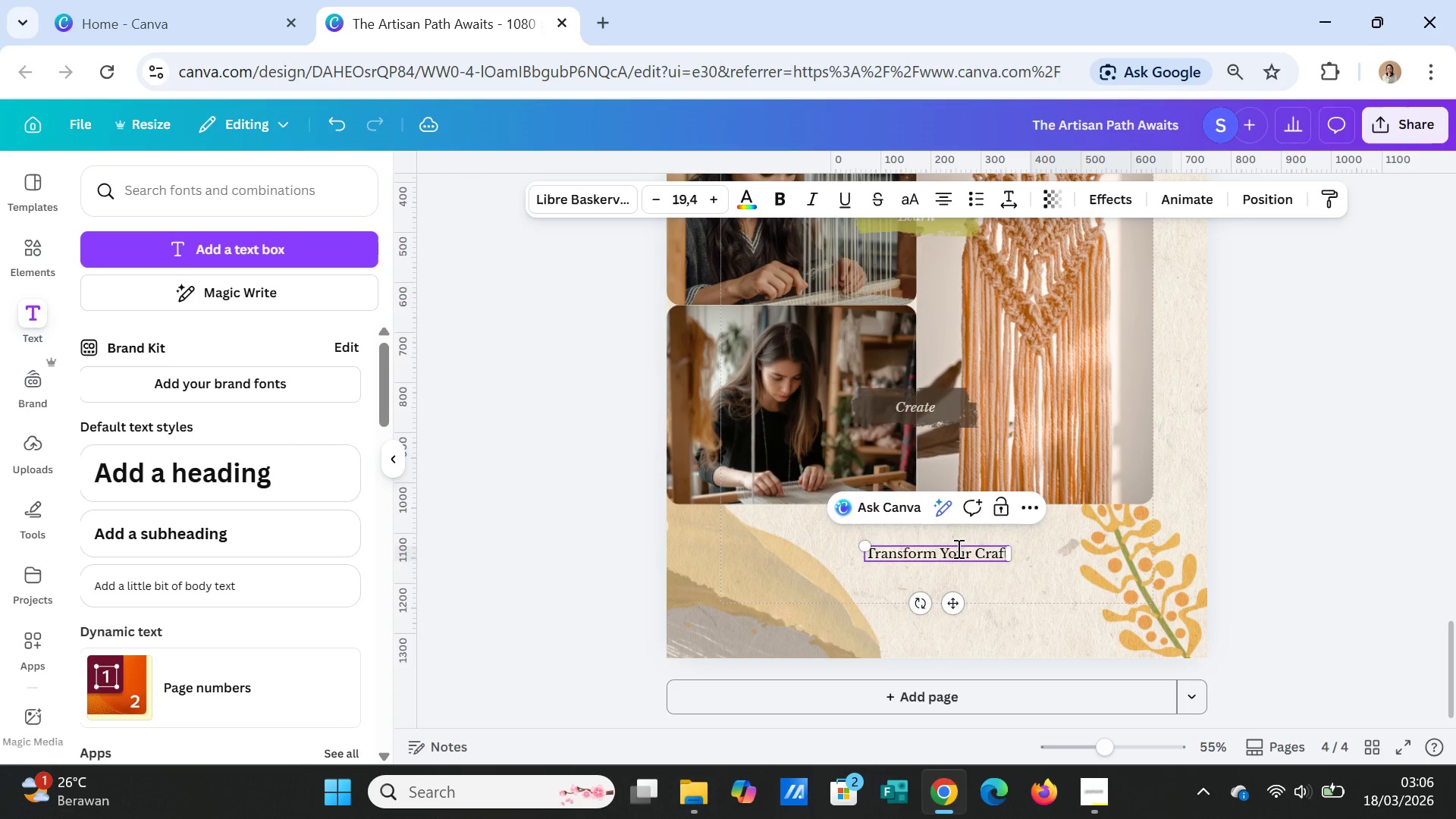 
hold_key(key=CapsLock, duration=0.45)
 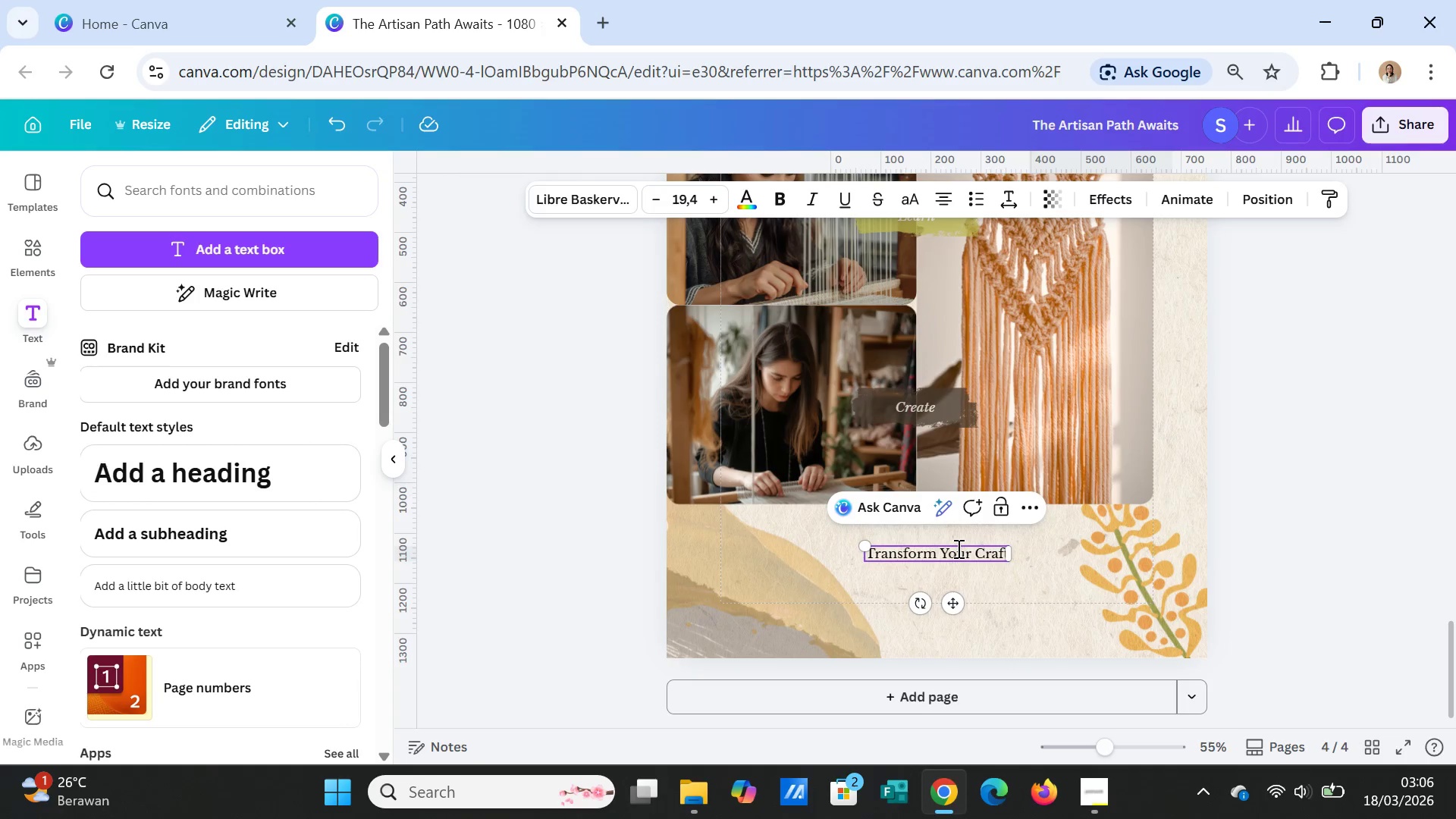 
left_click([1438, 434])
 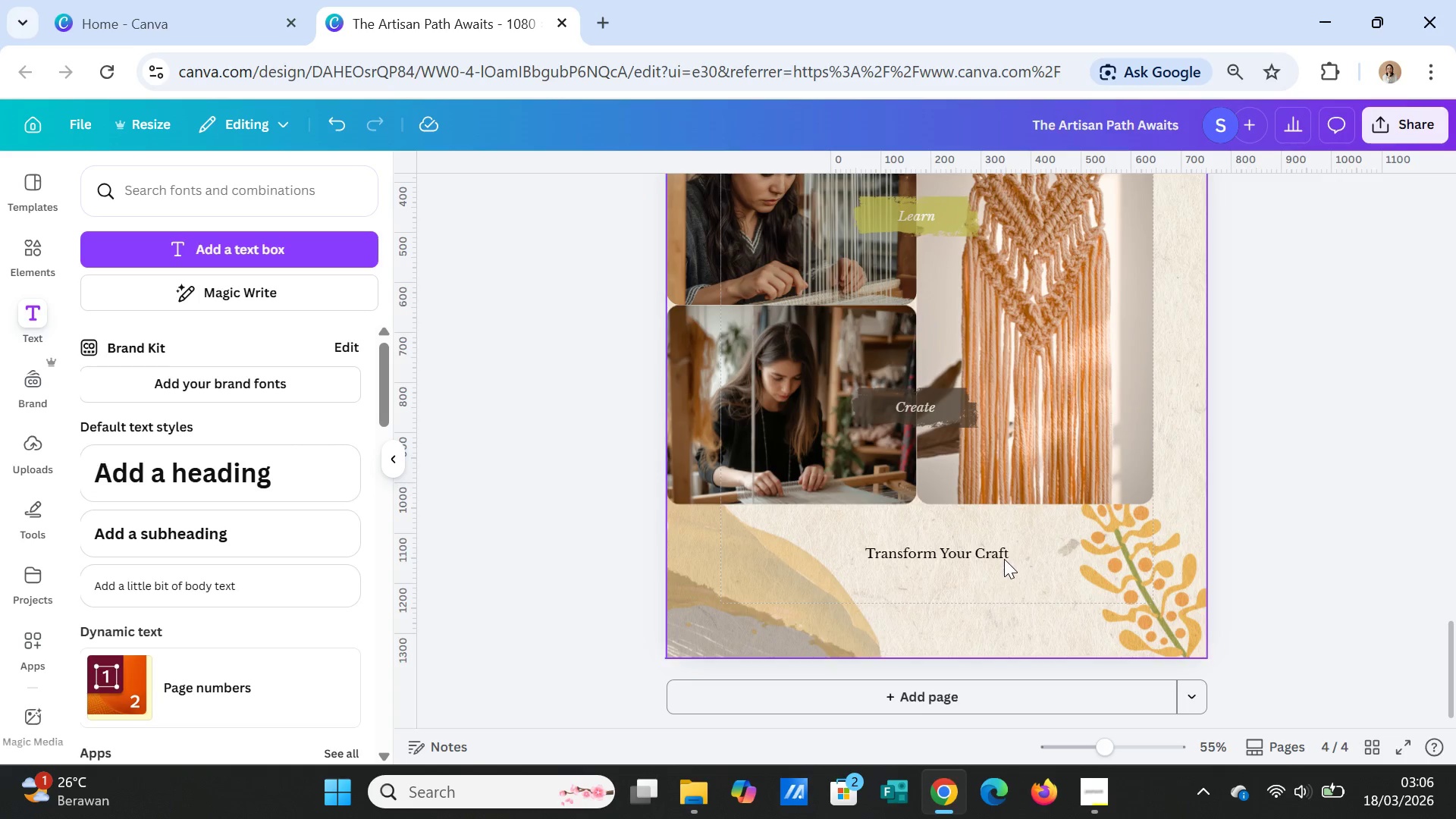 
left_click([992, 557])
 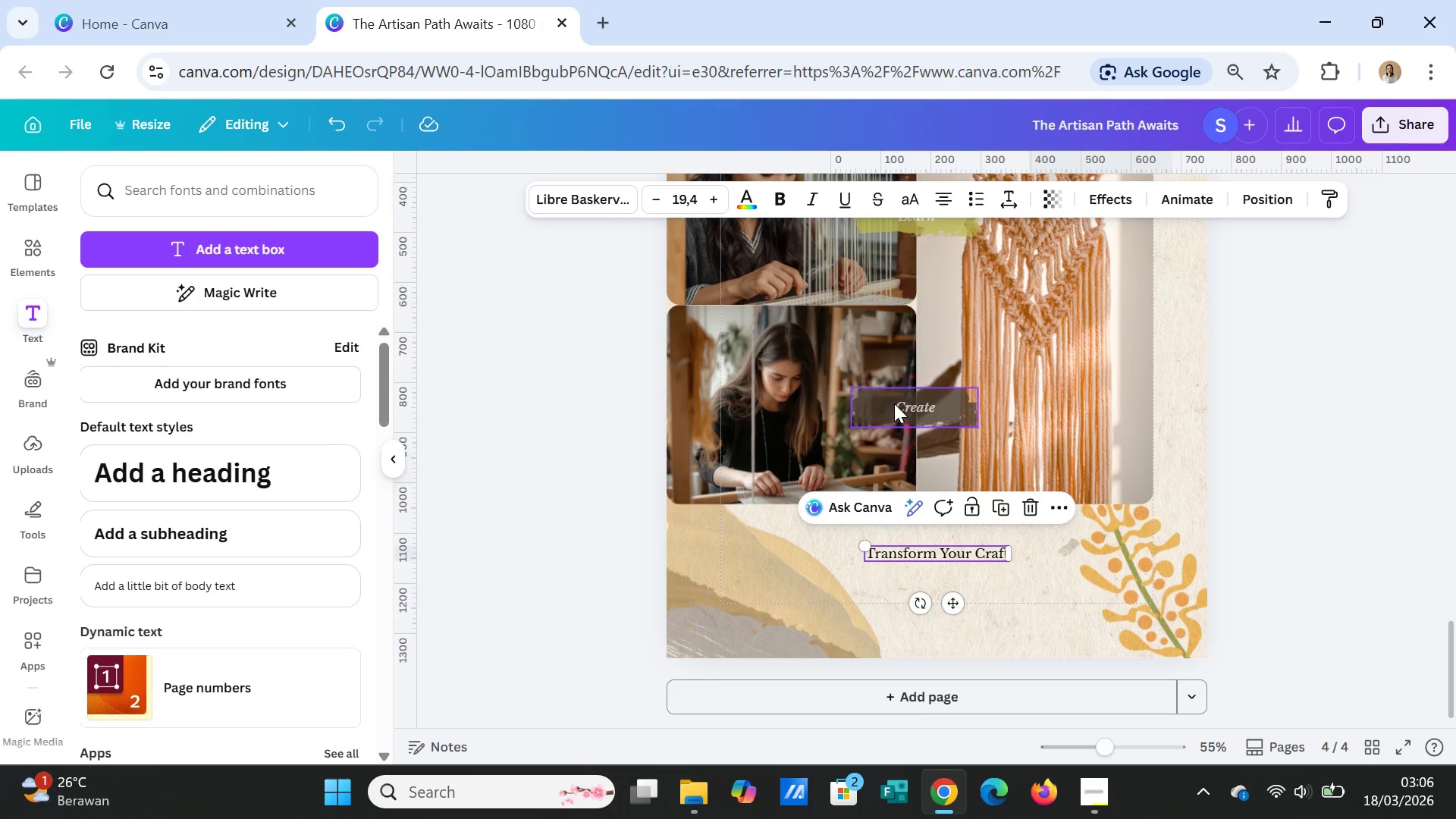 
double_click([894, 403])
 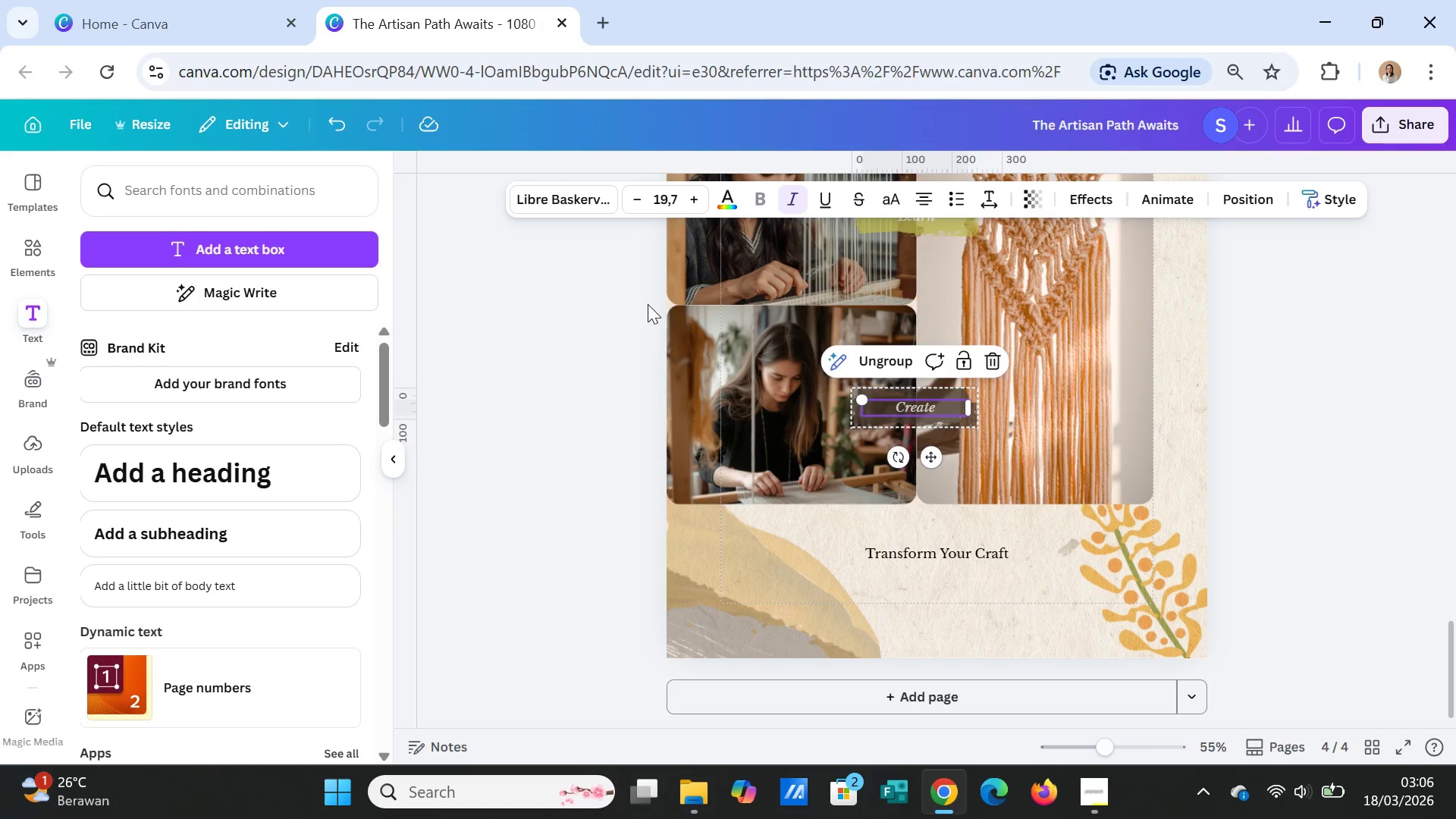 
left_click([1272, 398])
 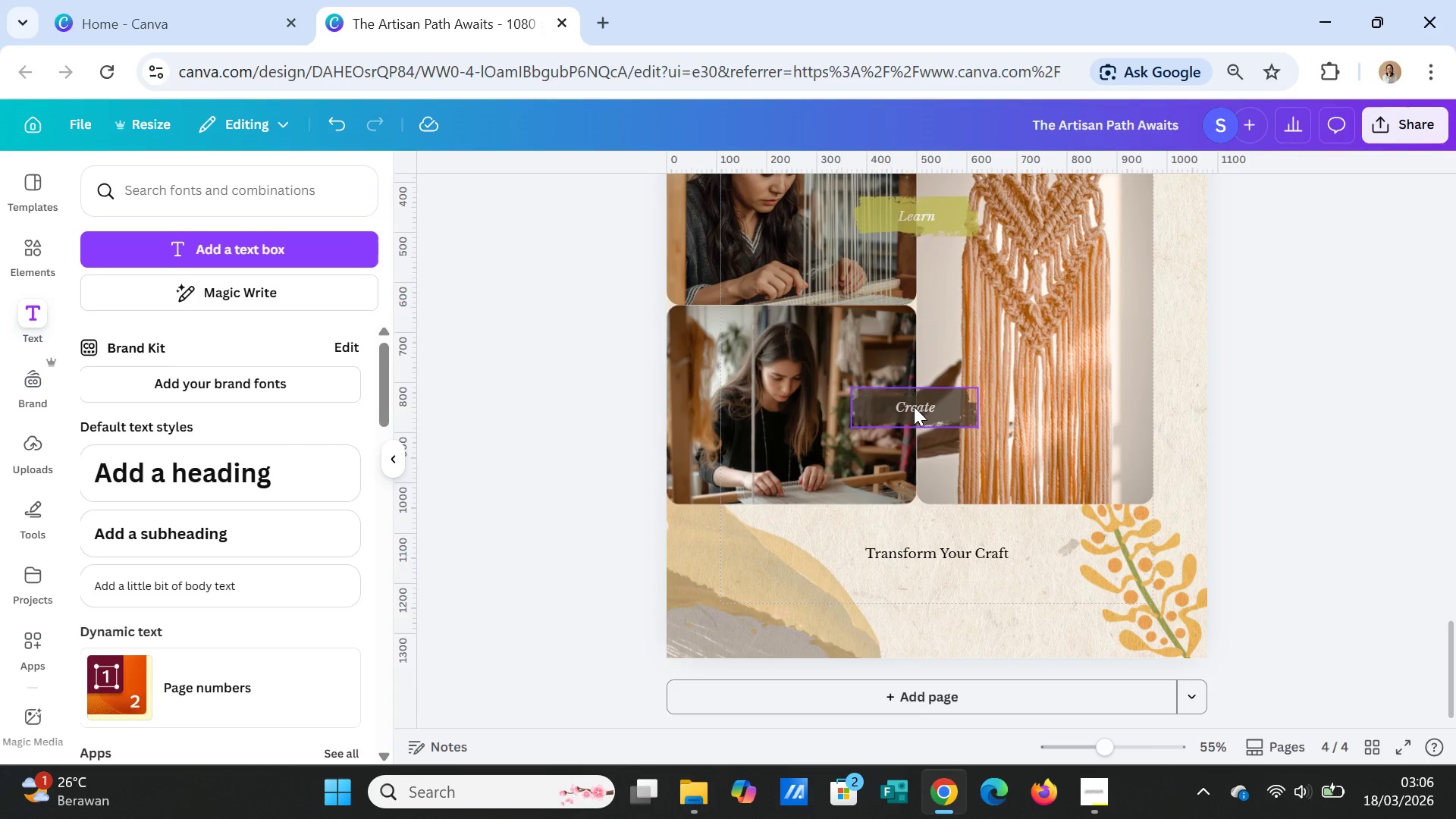 
left_click([909, 406])
 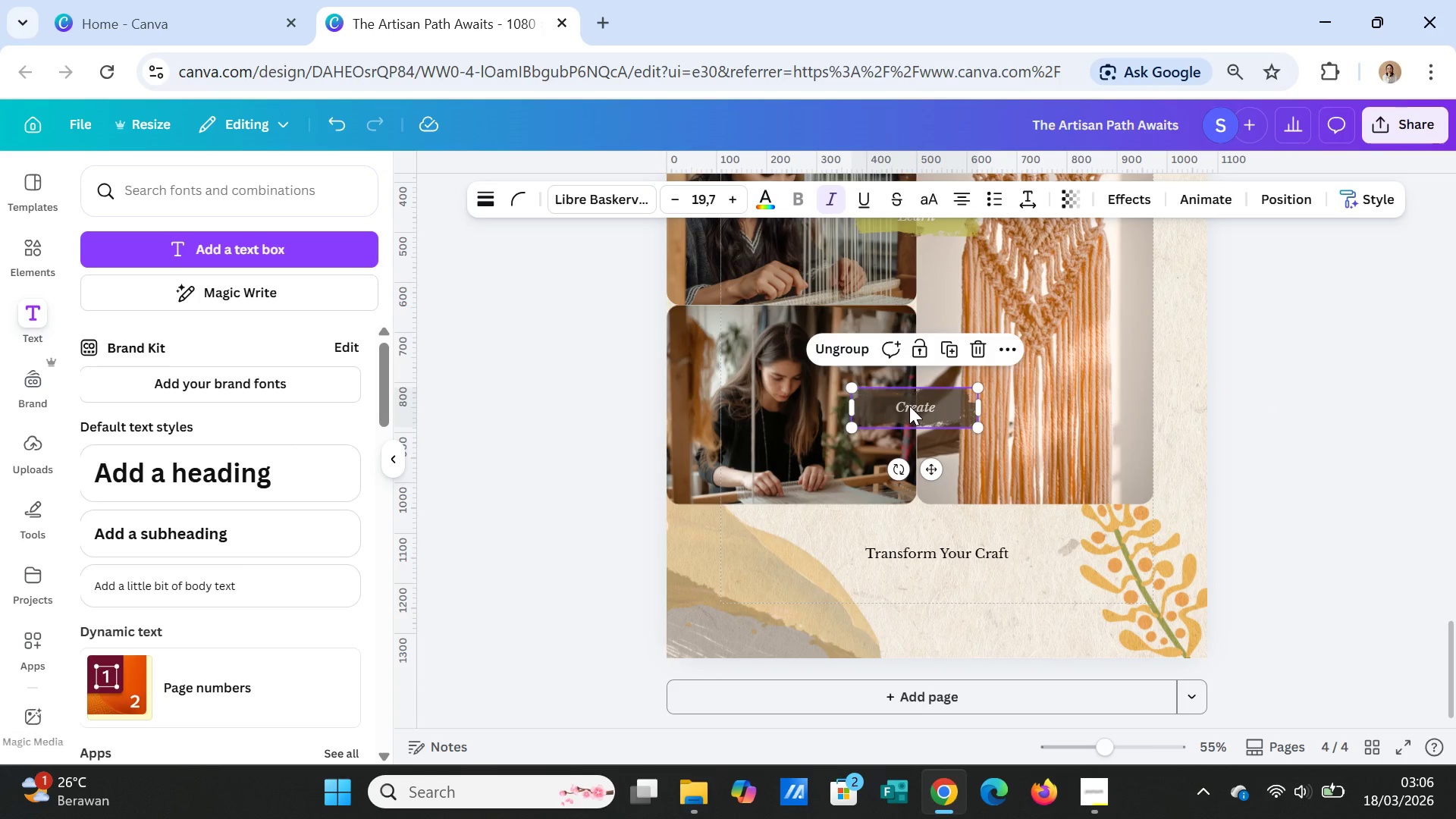 
left_click([909, 406])
 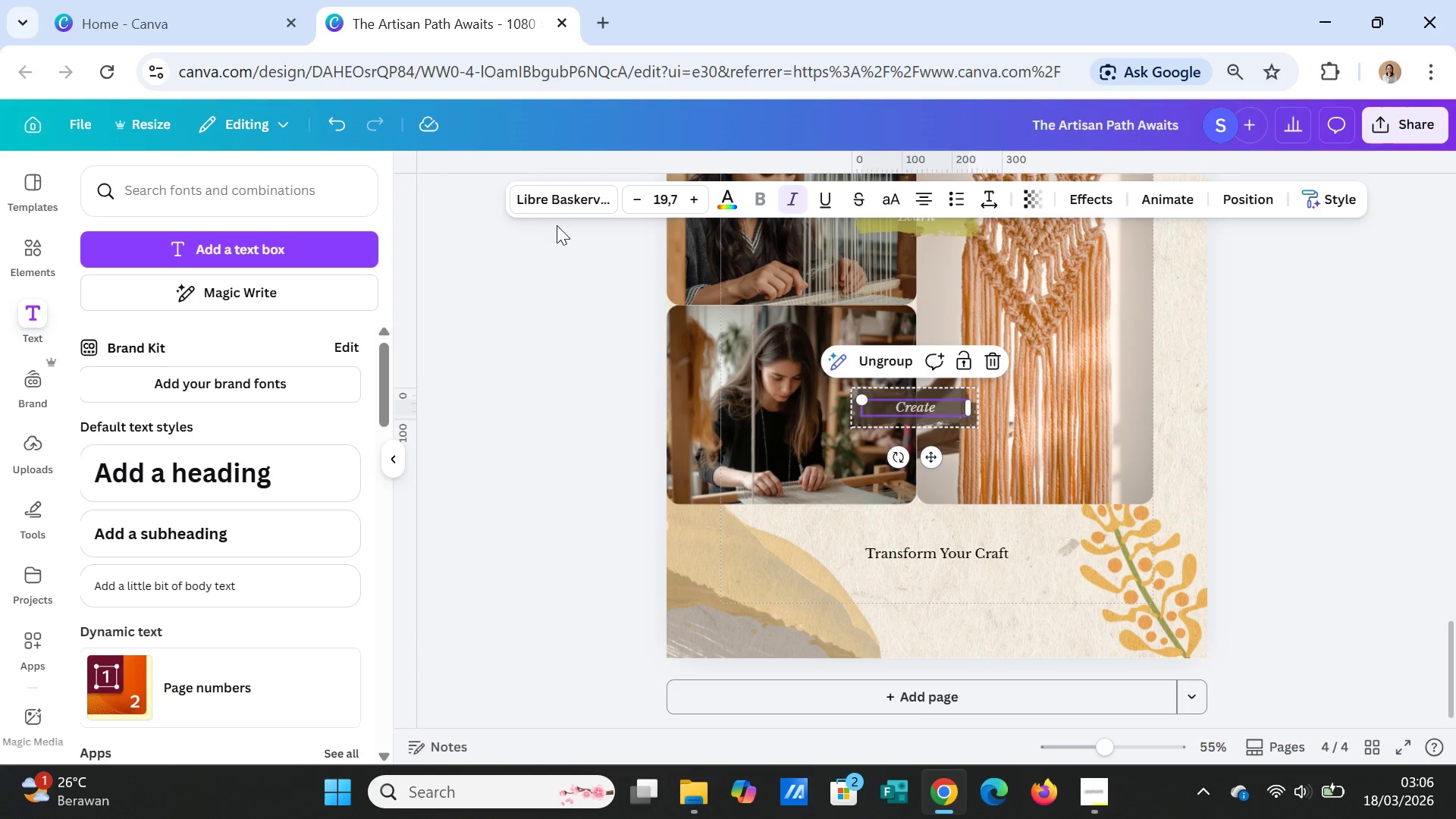 
left_click([533, 198])
 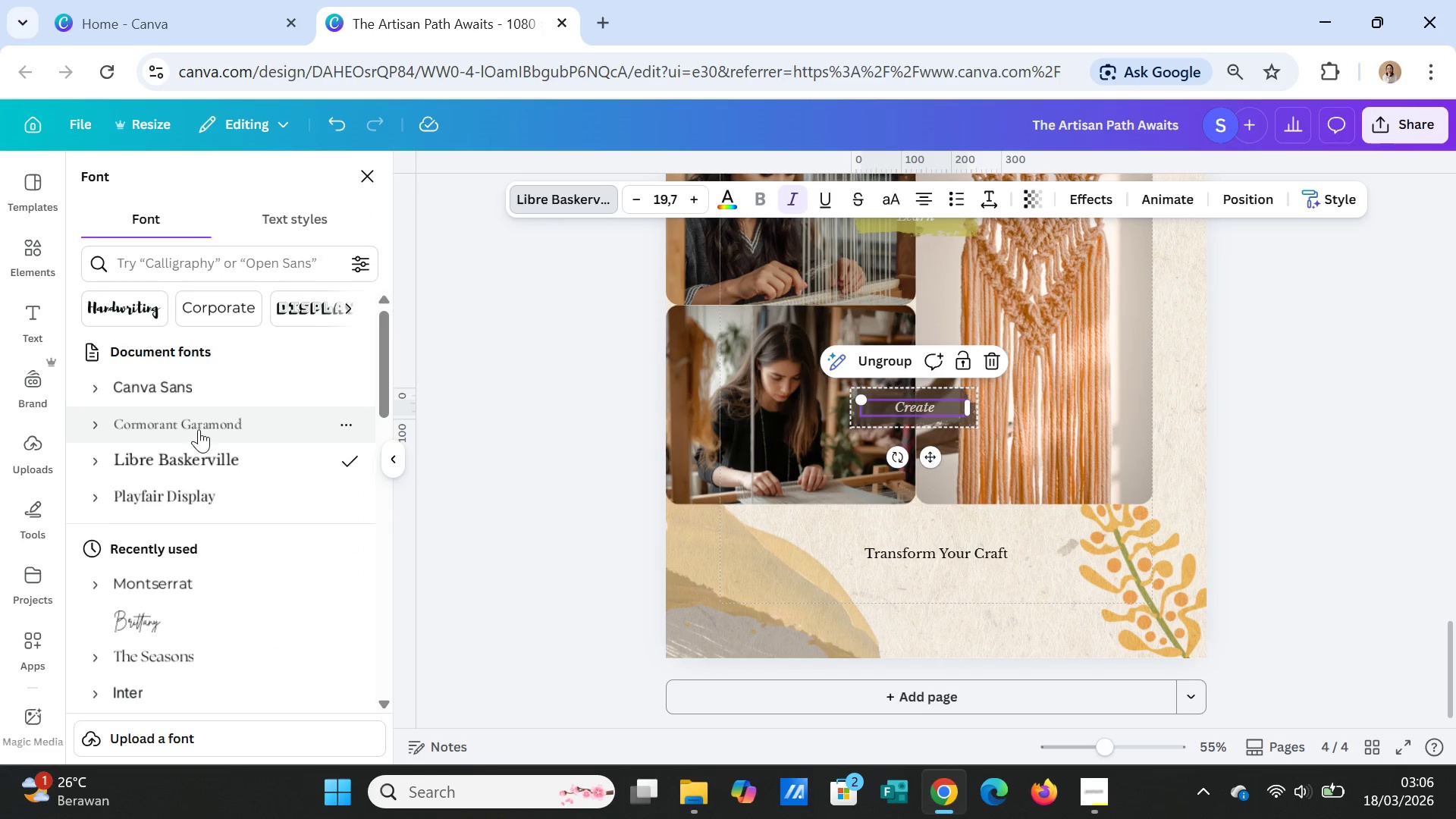 
wait(5.7)
 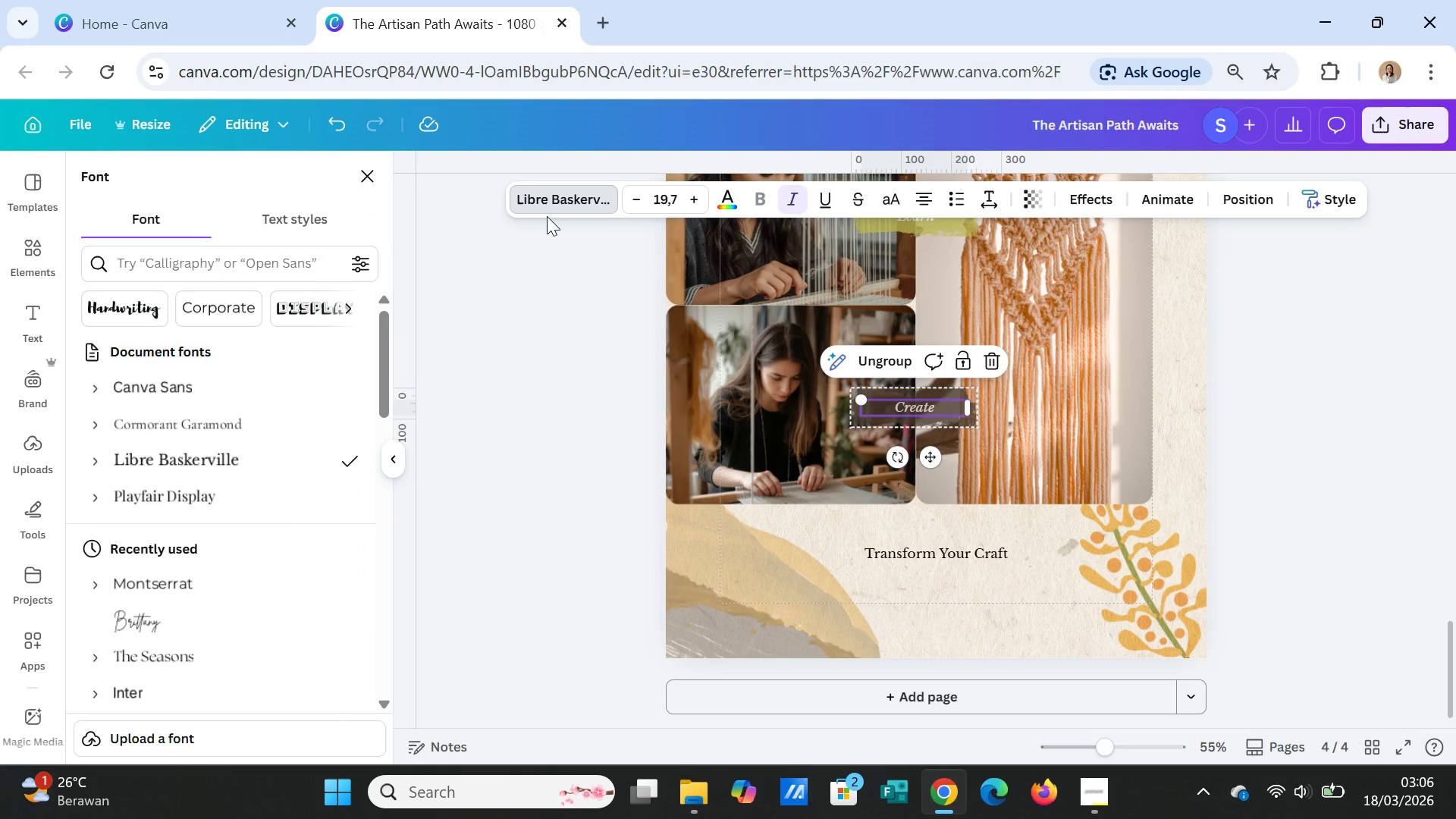 
left_click([1282, 442])
 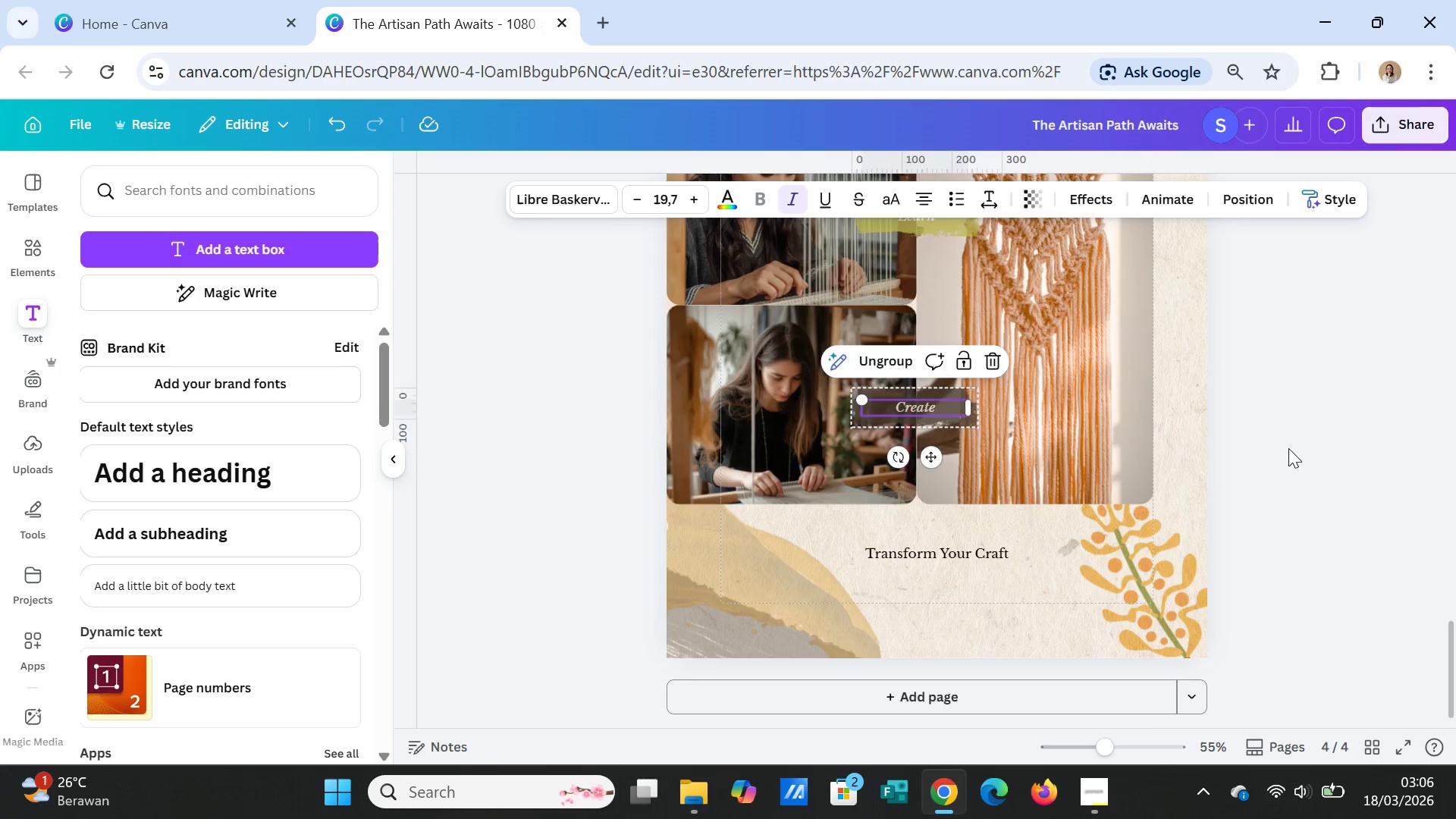 
scroll: coordinate [1288, 448], scroll_direction: up, amount: 7.0
 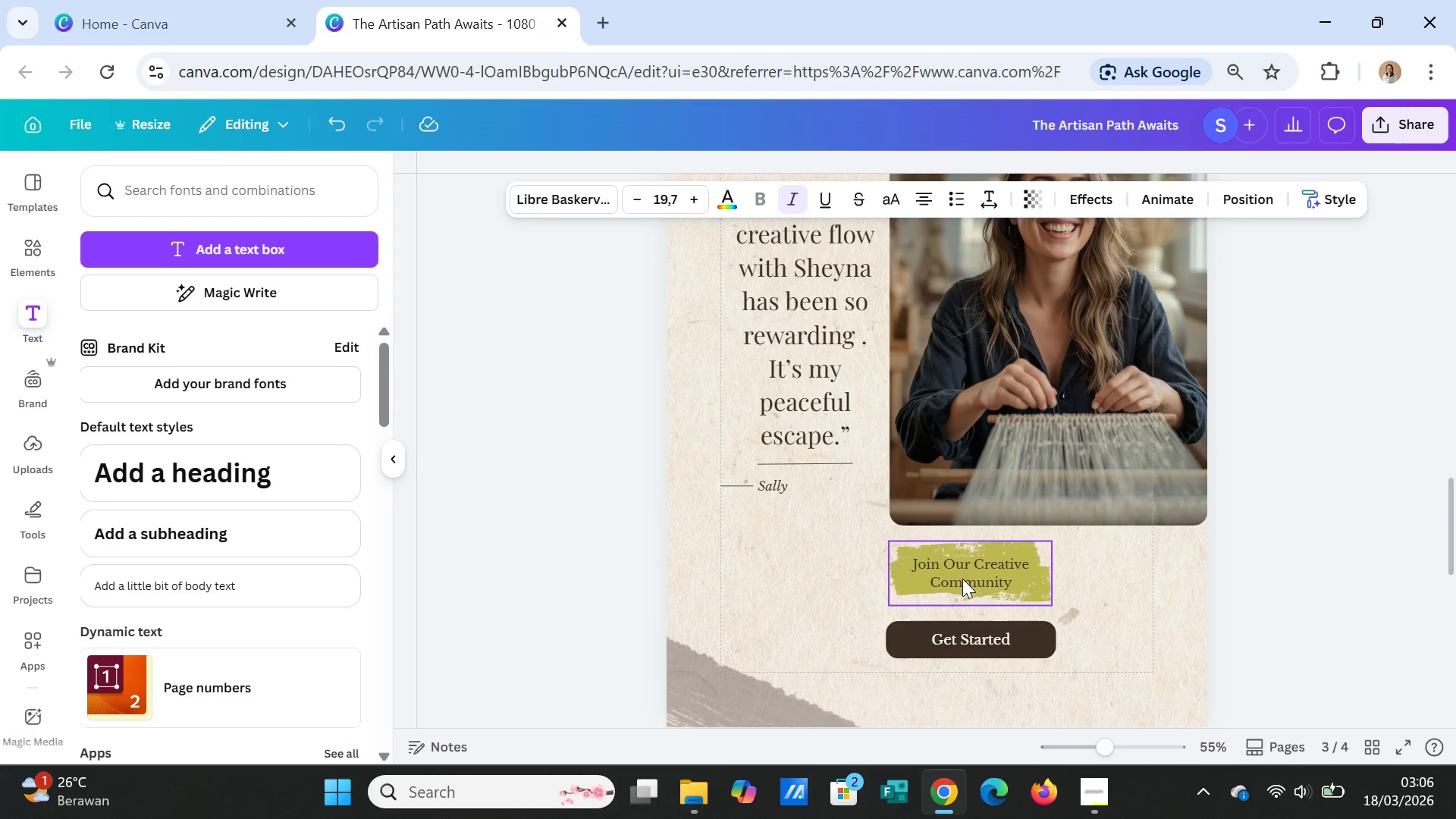 
double_click([962, 579])
 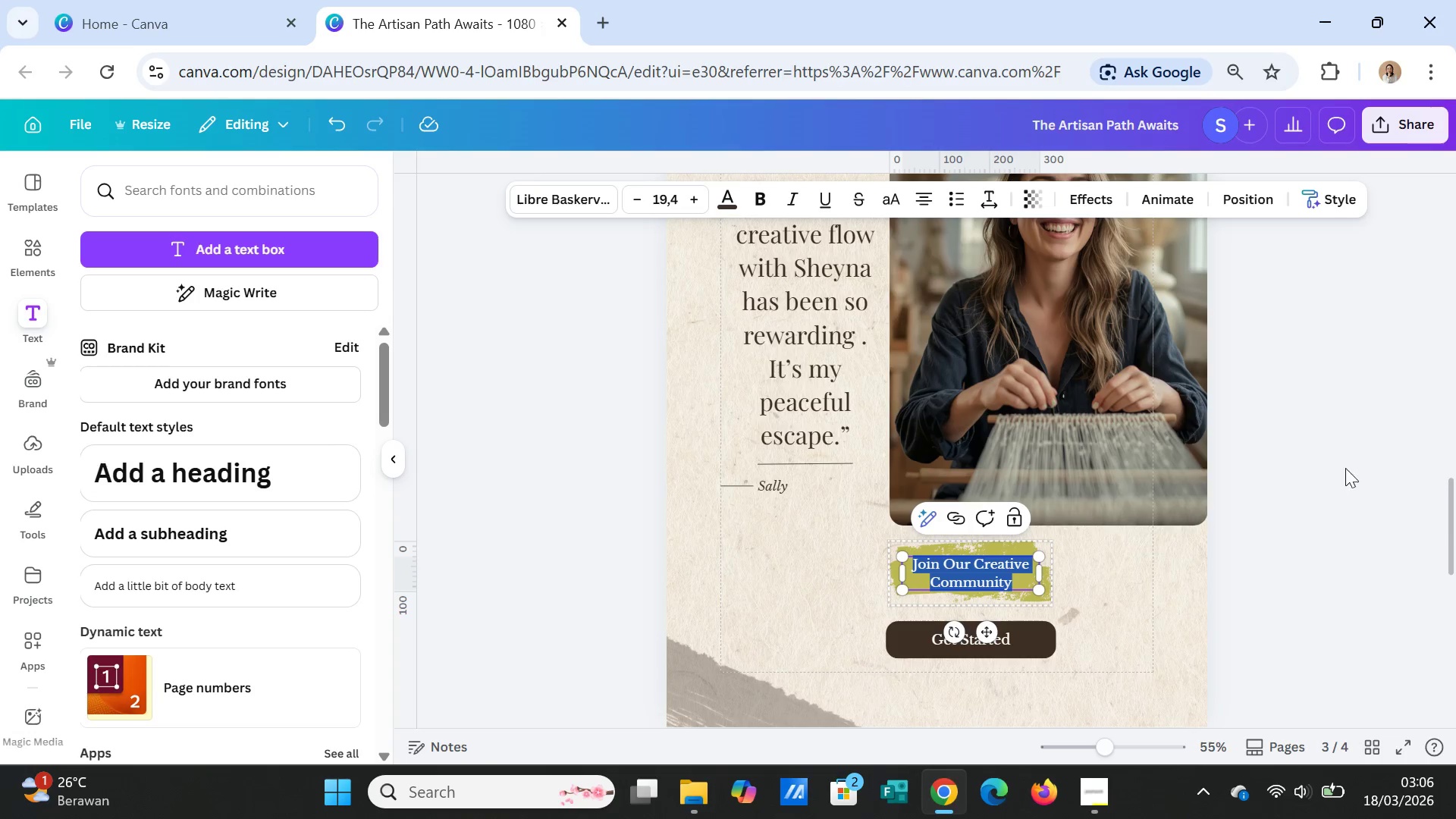 
left_click([1360, 475])
 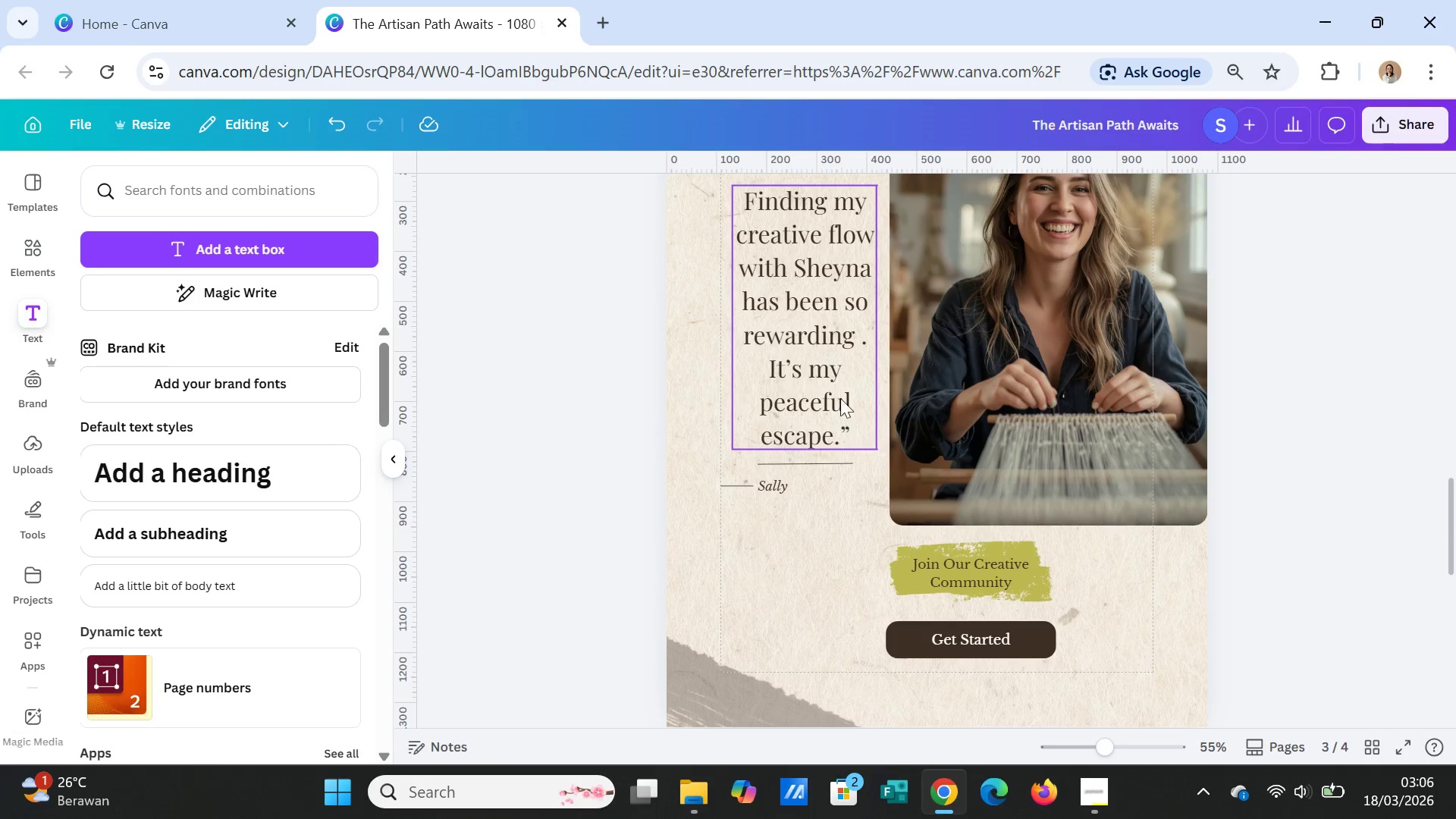 
left_click([822, 384])
 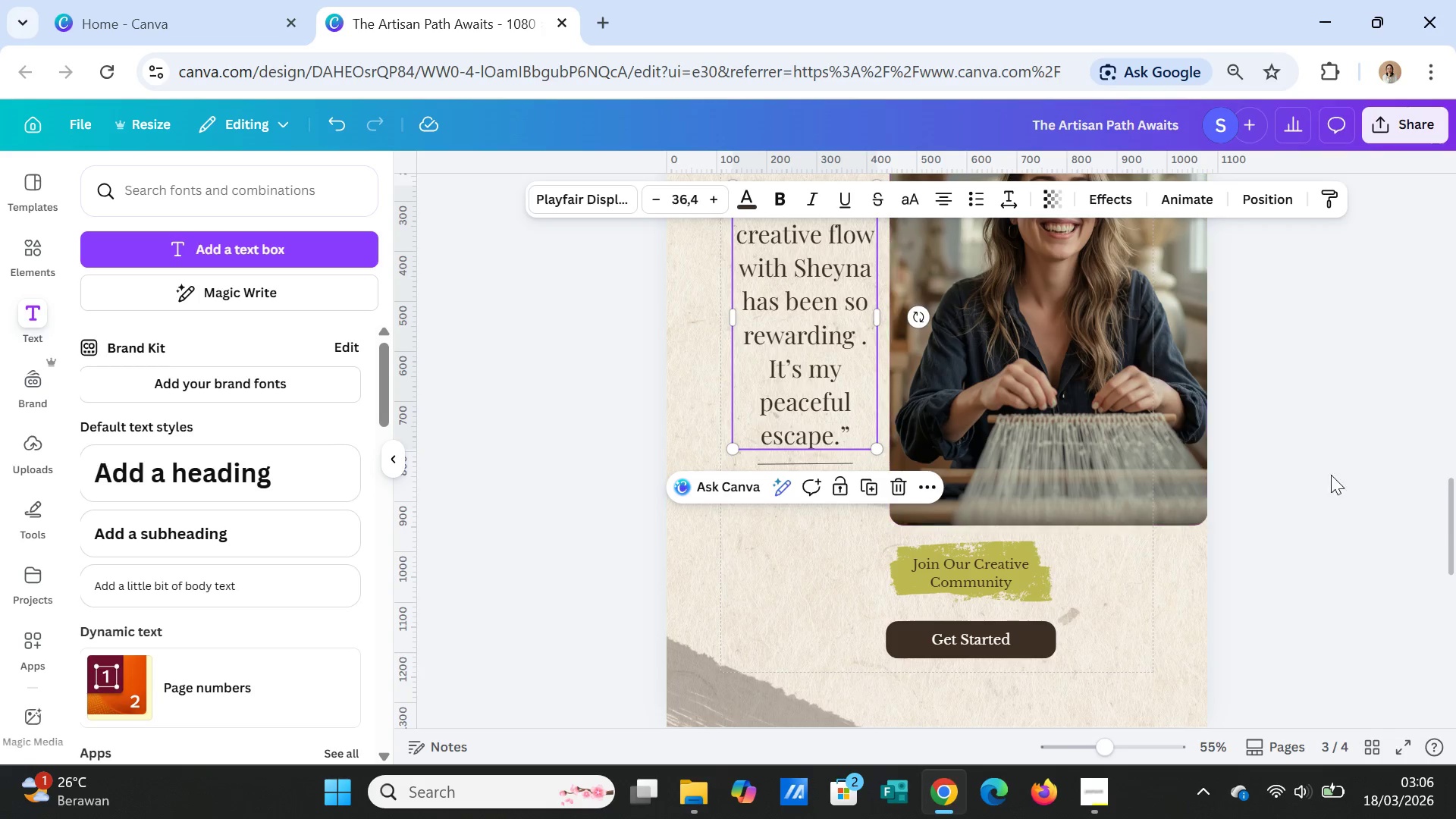 
scroll: coordinate [1341, 482], scroll_direction: up, amount: 5.0
 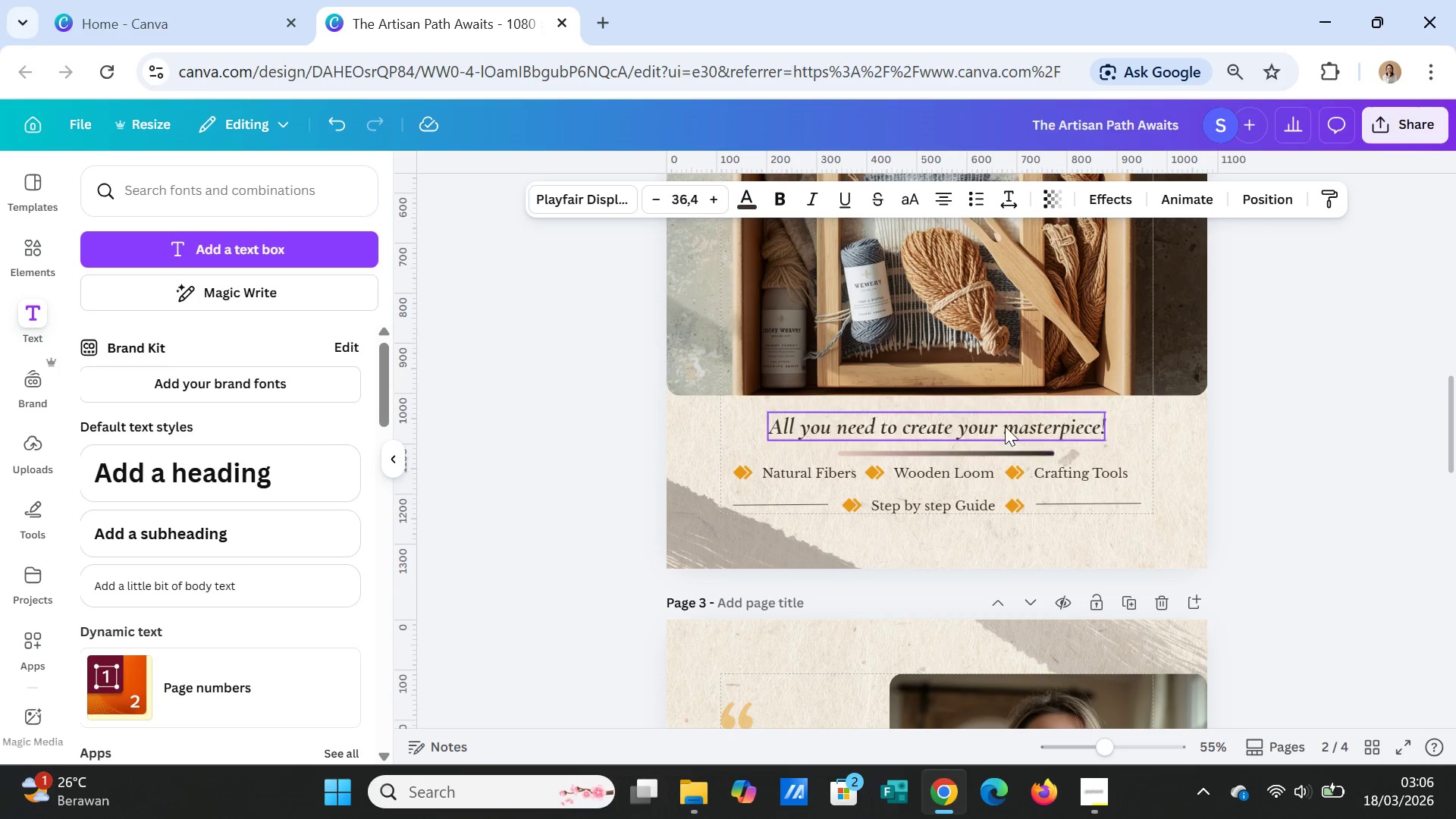 
left_click([1005, 425])
 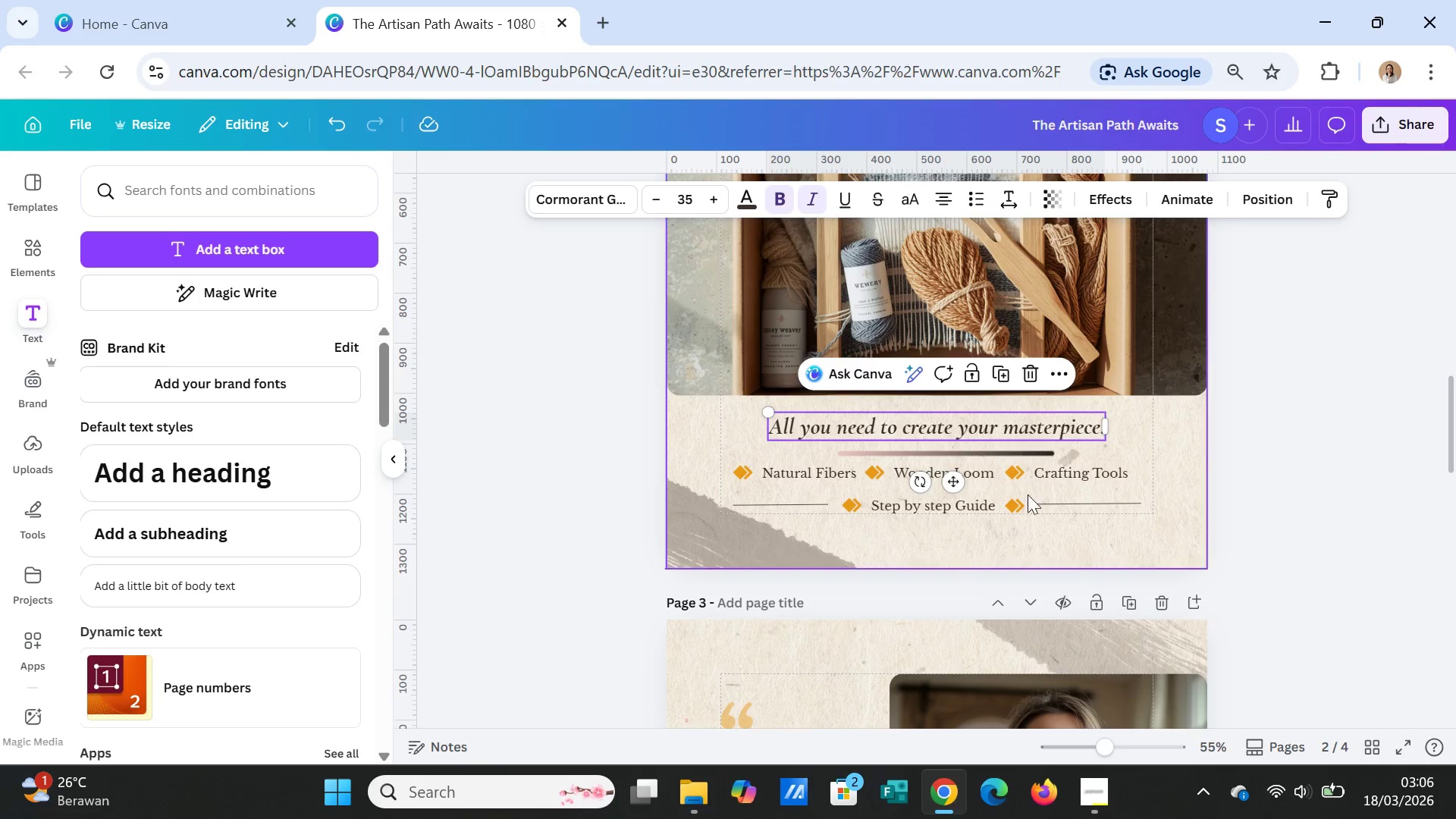 
scroll: coordinate [1024, 510], scroll_direction: down, amount: 6.0
 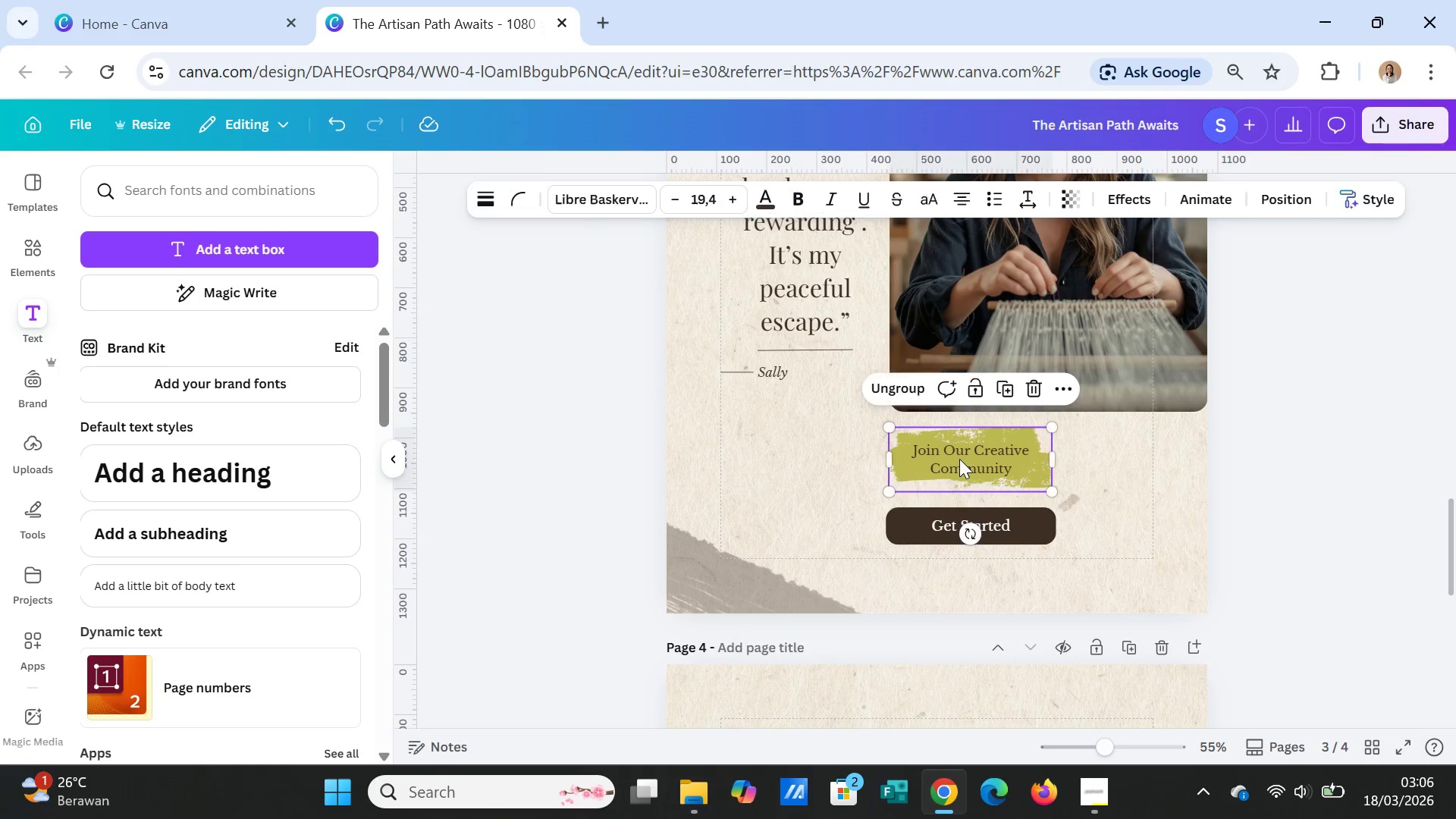 
double_click([959, 459])
 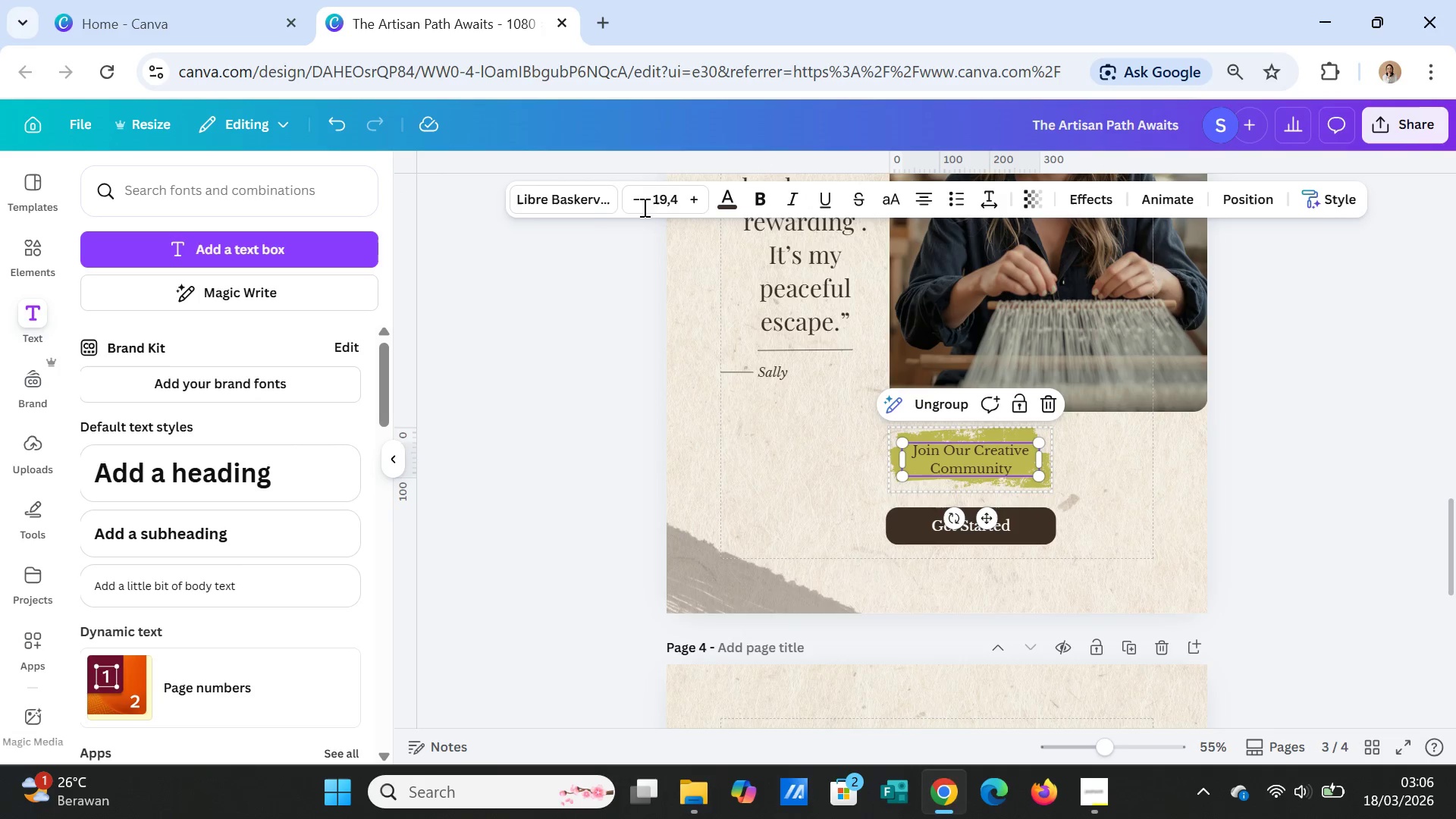 
left_click([588, 196])
 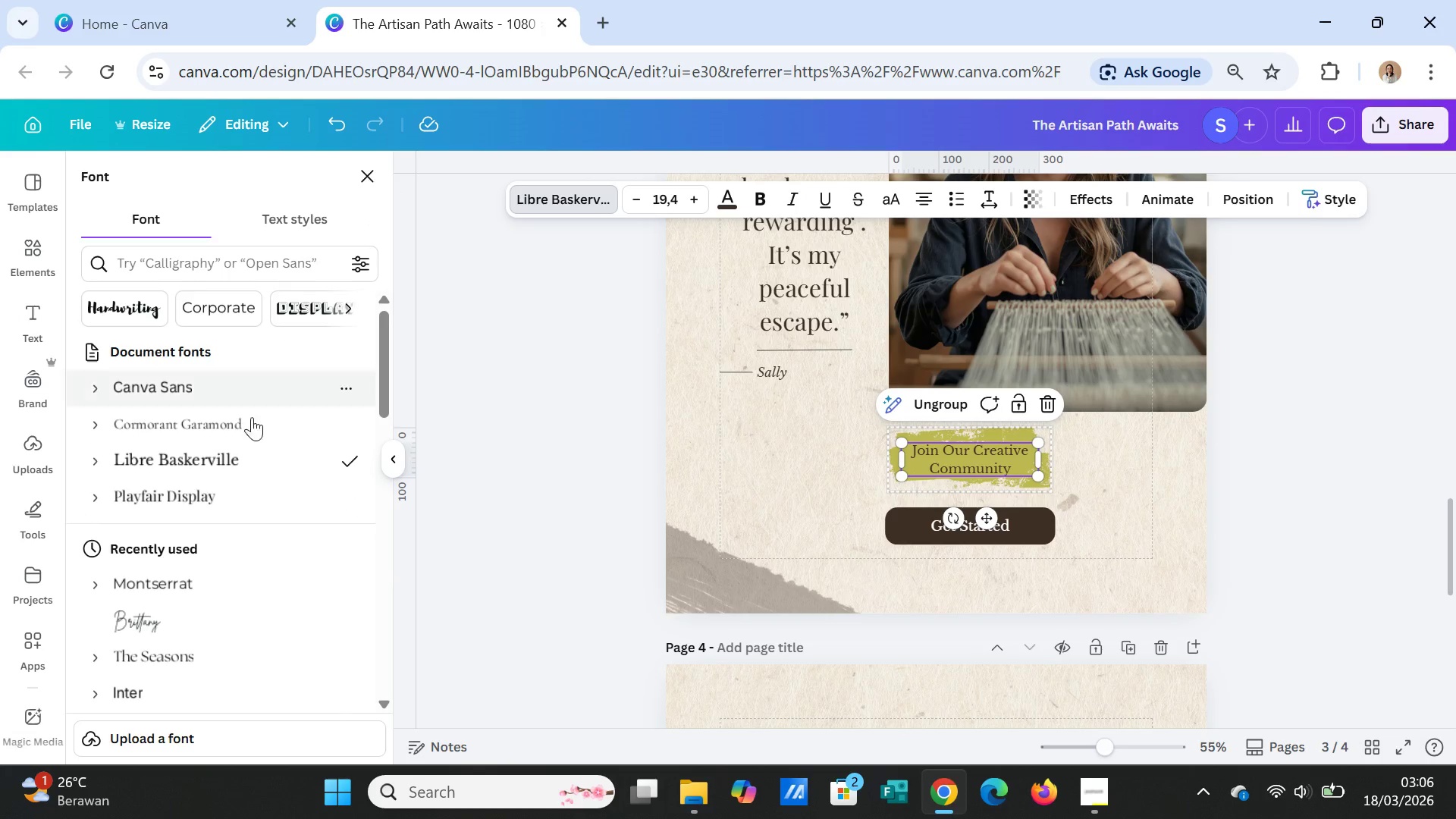 
left_click([226, 421])
 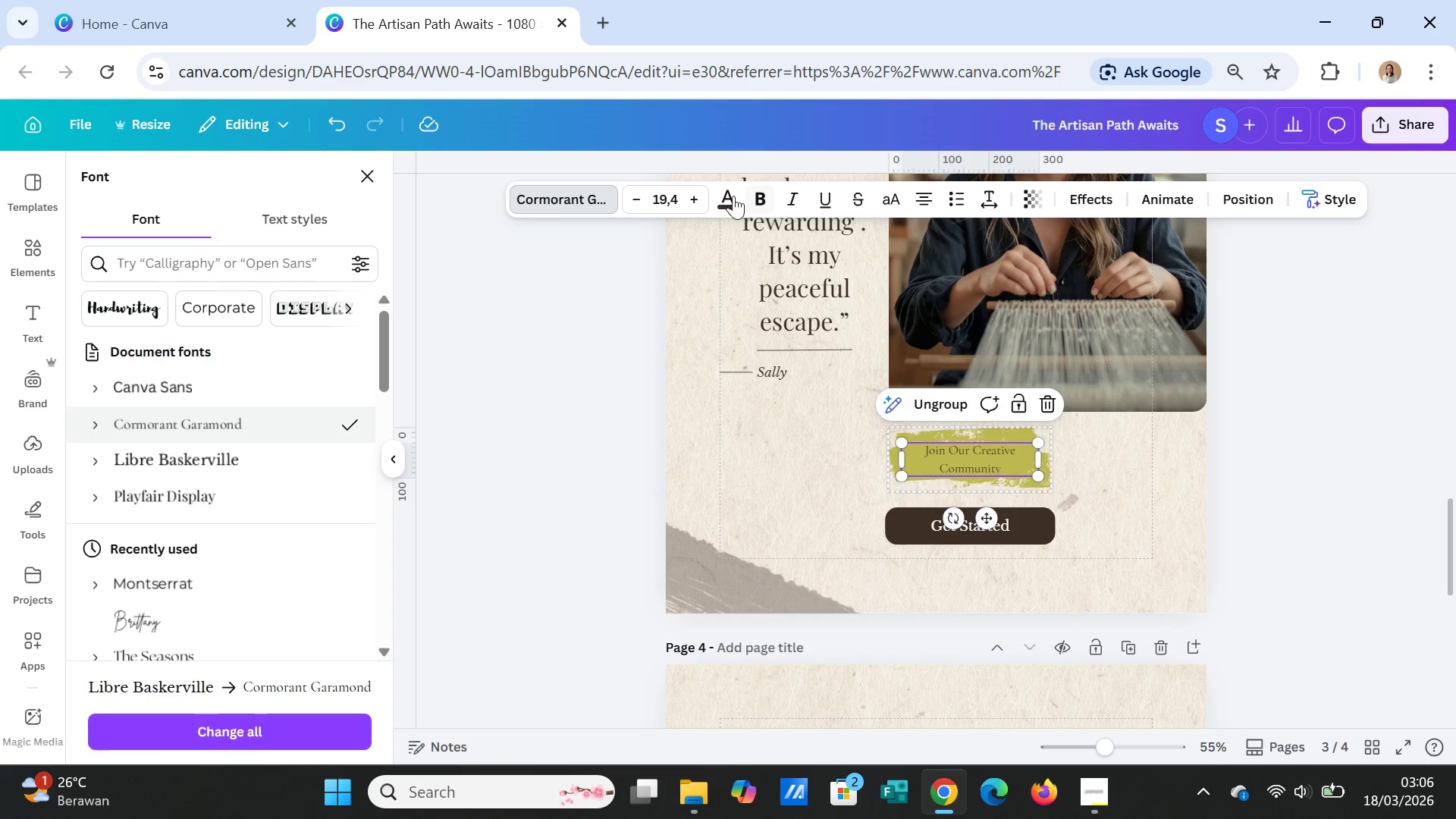 
double_click([698, 195])
 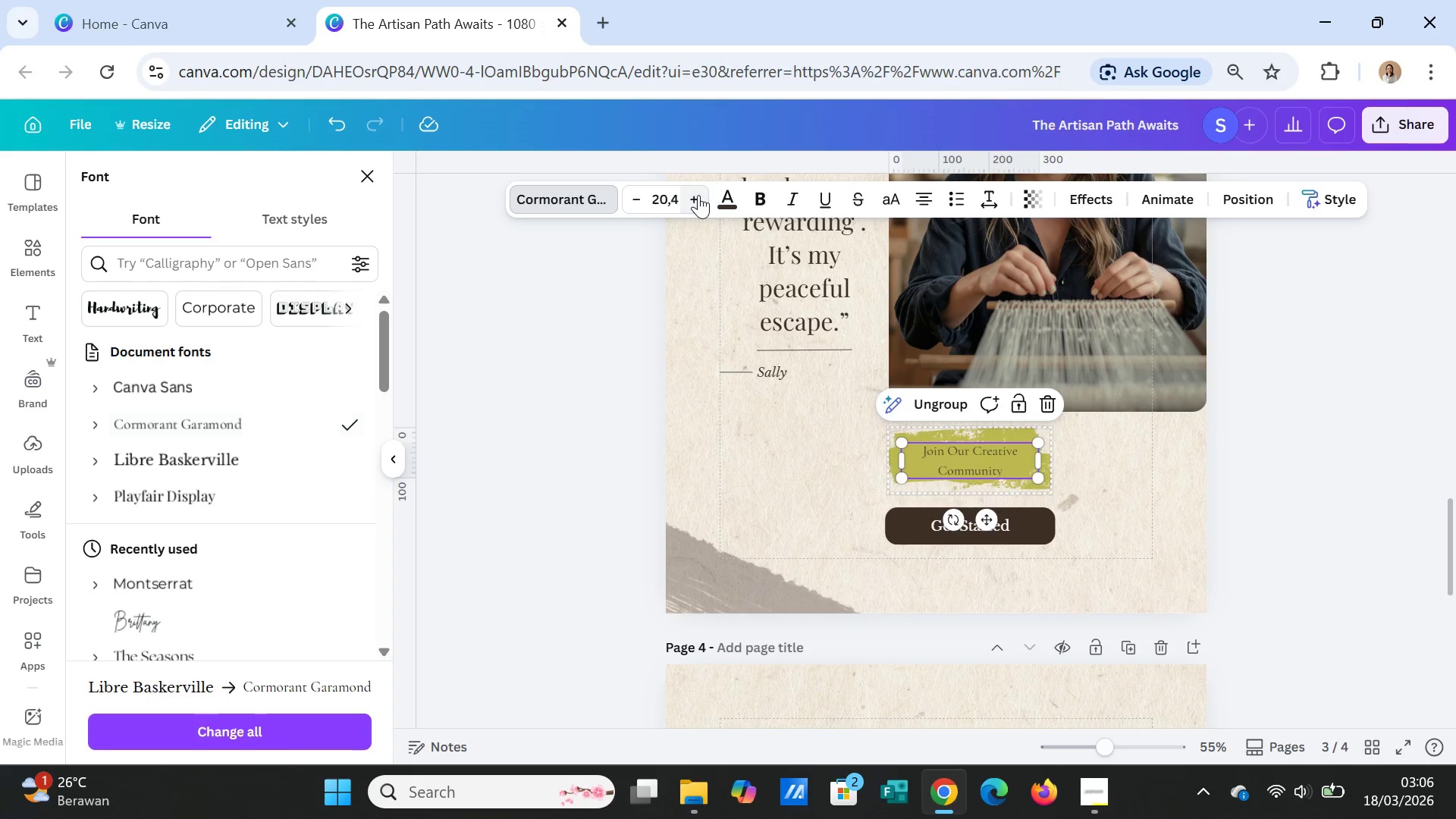 
triple_click([698, 195])
 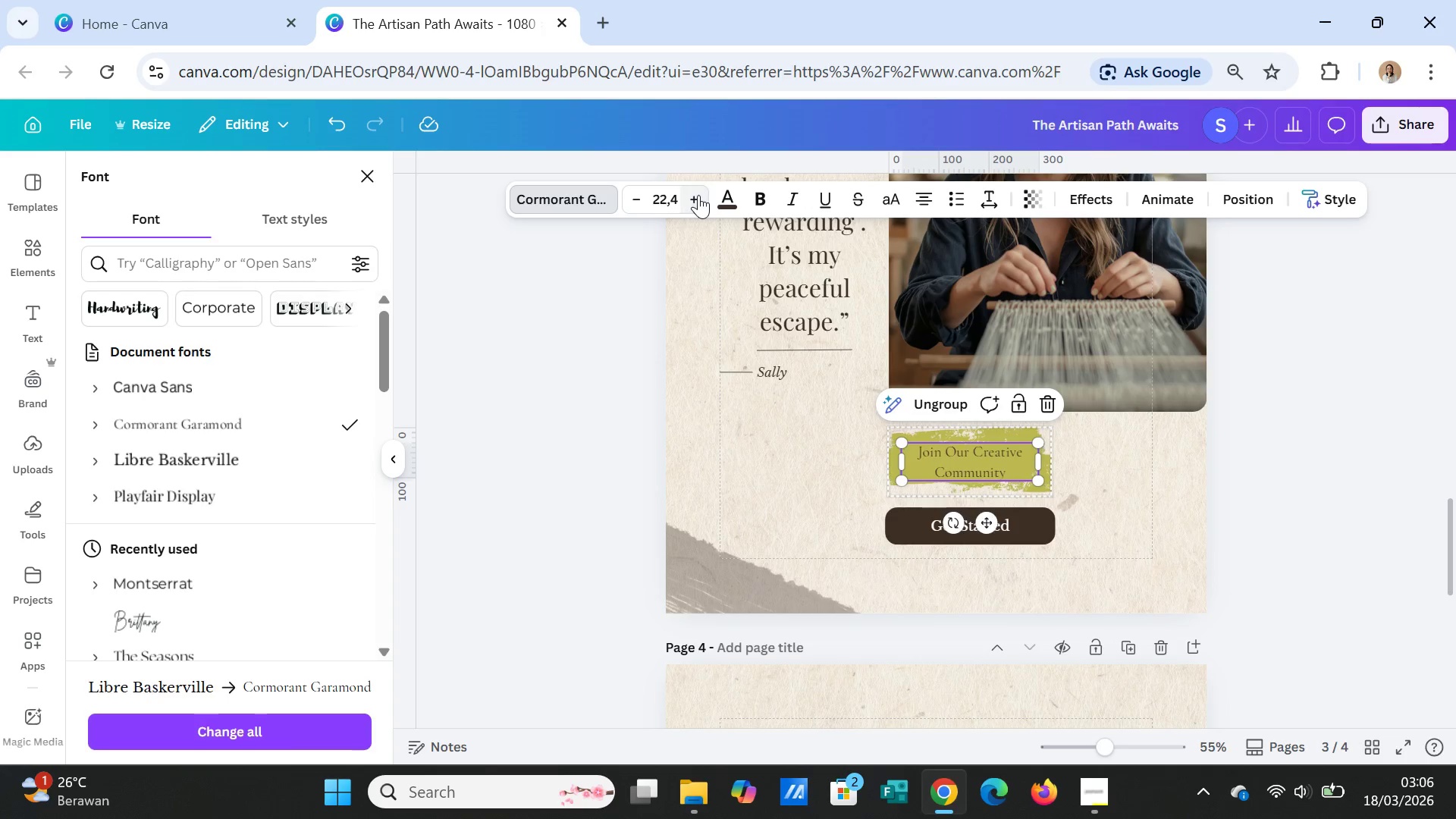 
triple_click([698, 195])
 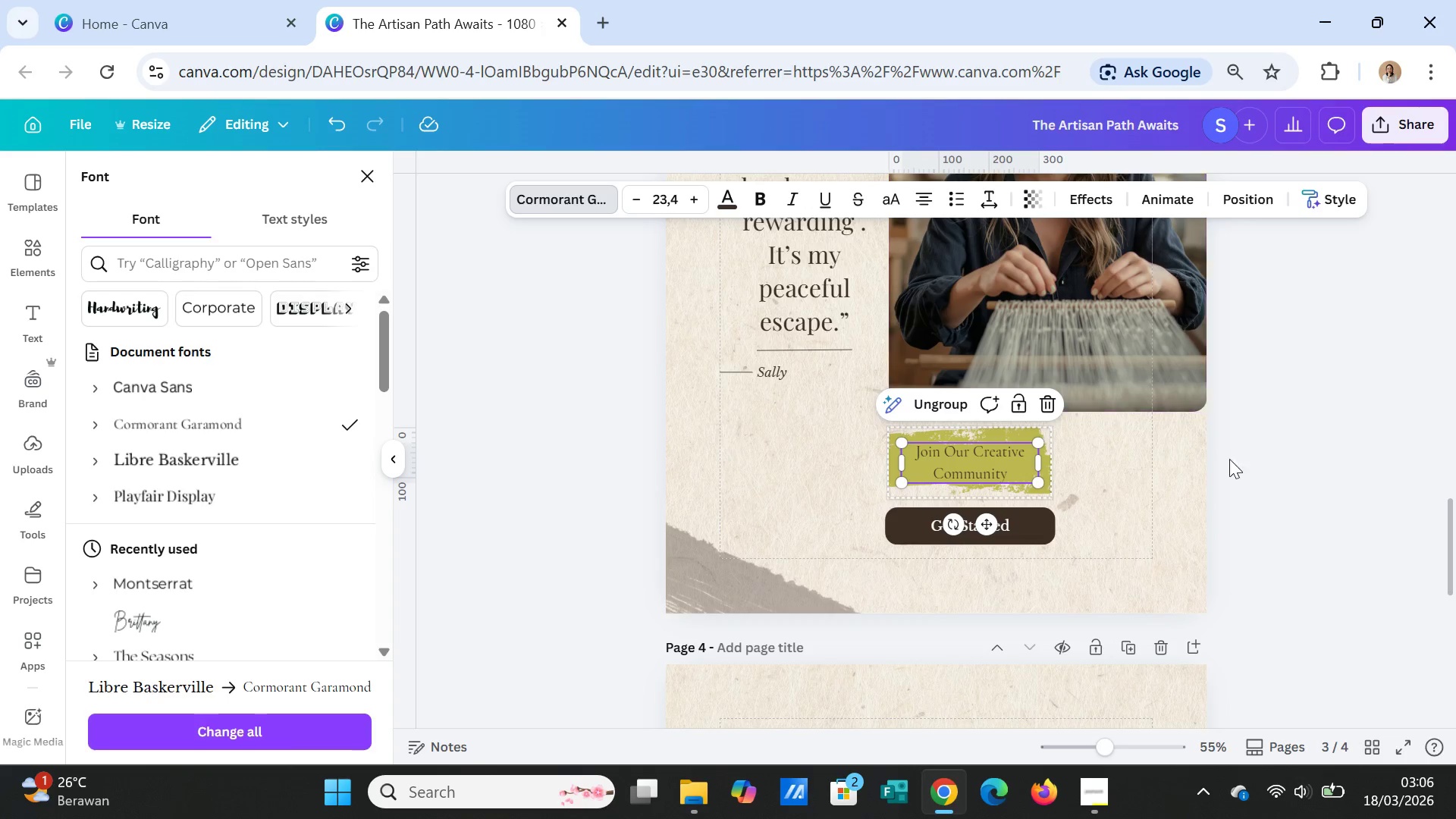 
left_click([1255, 486])
 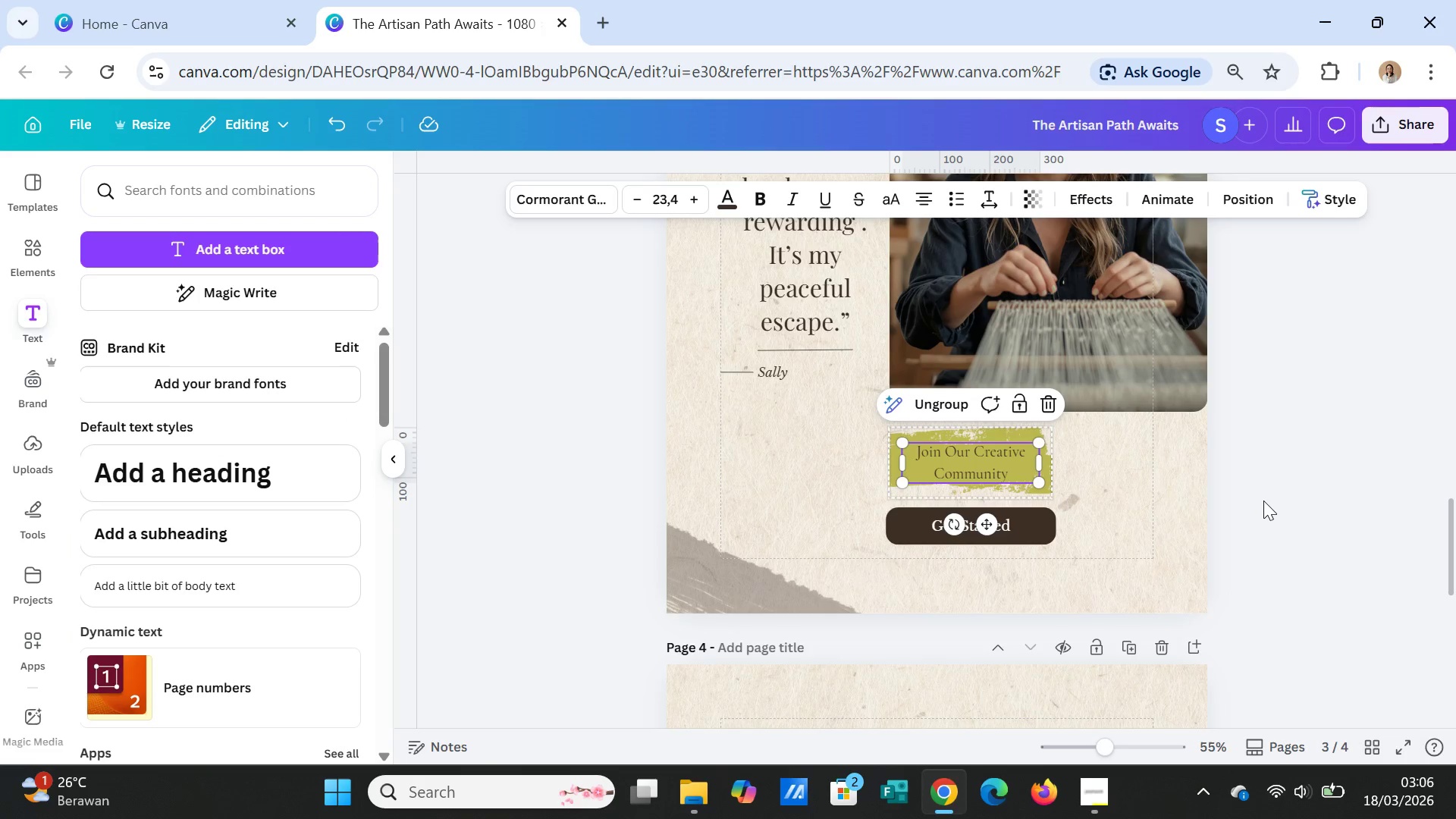 
left_click([1263, 500])
 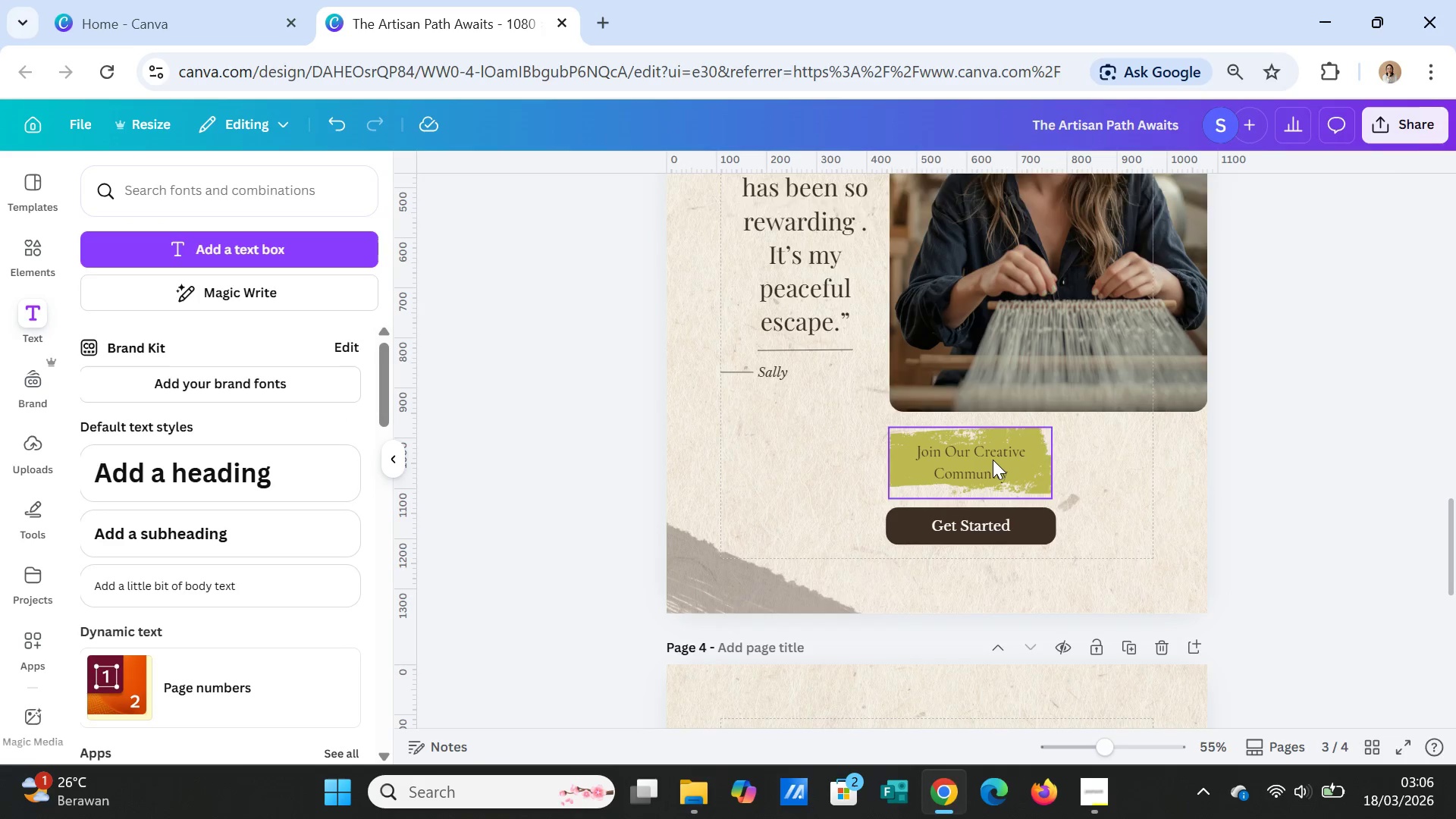 
double_click([993, 460])
 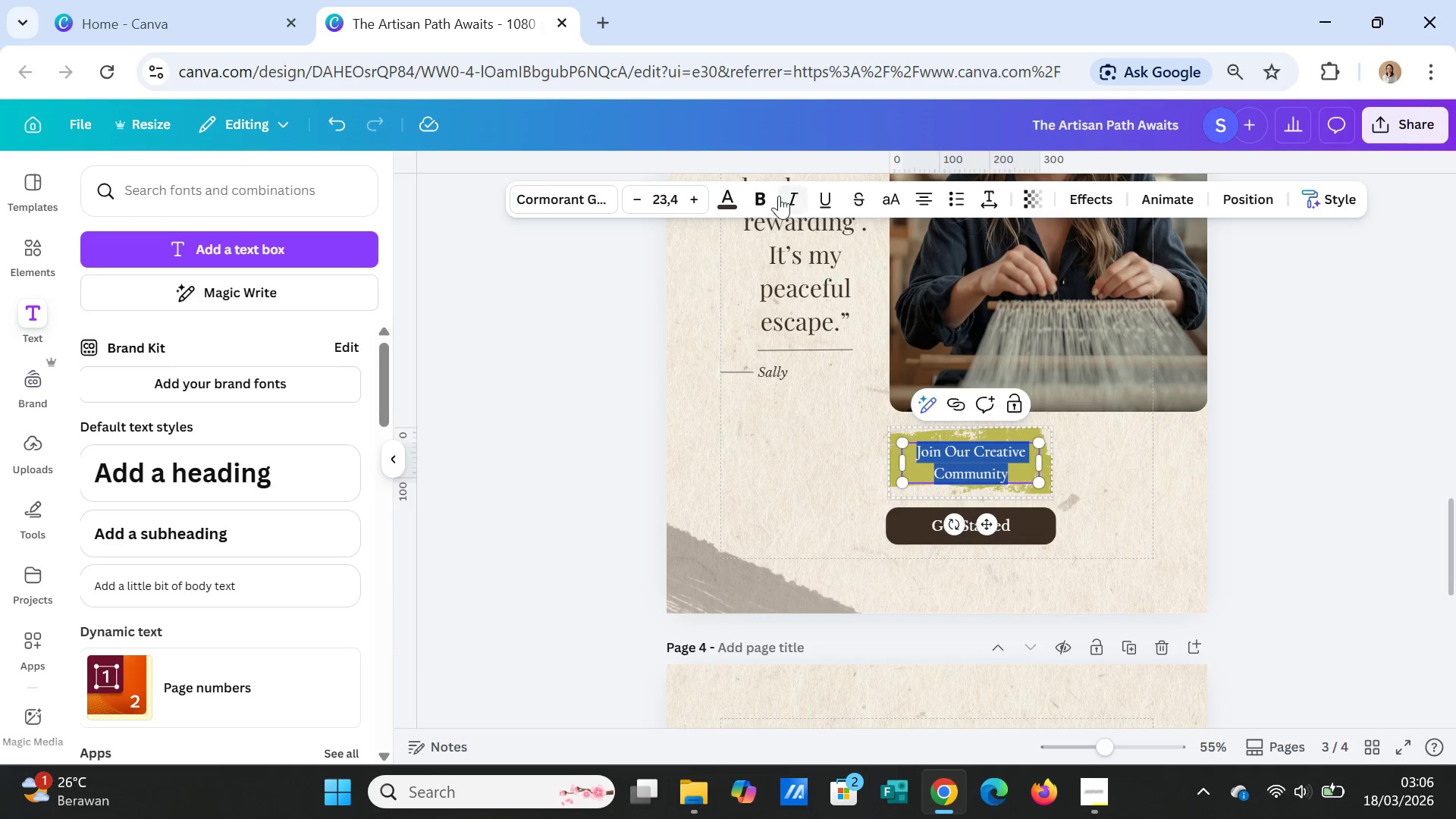 
left_click([762, 192])
 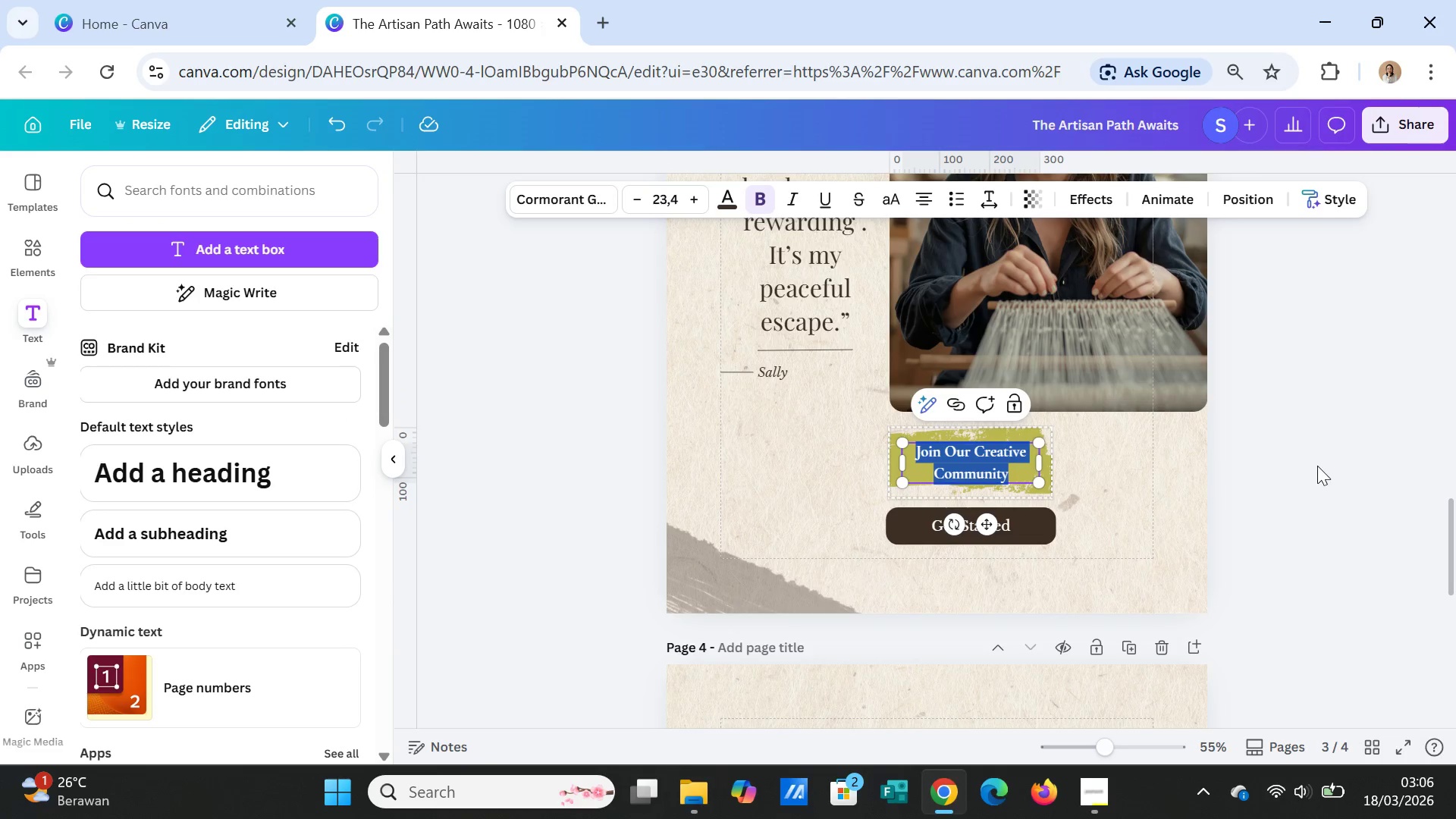 
left_click([1317, 466])
 